 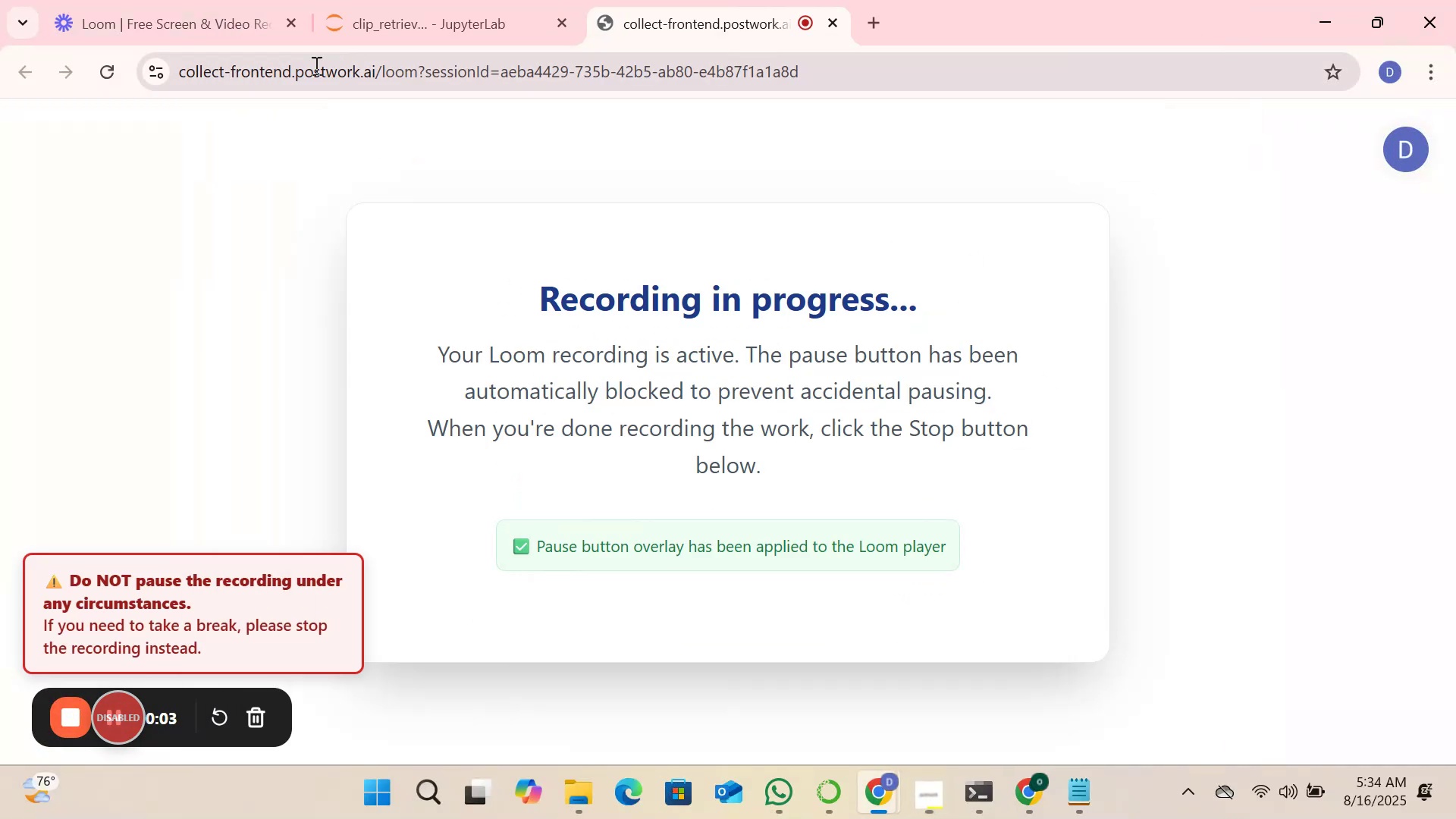 
left_click([408, 4])
 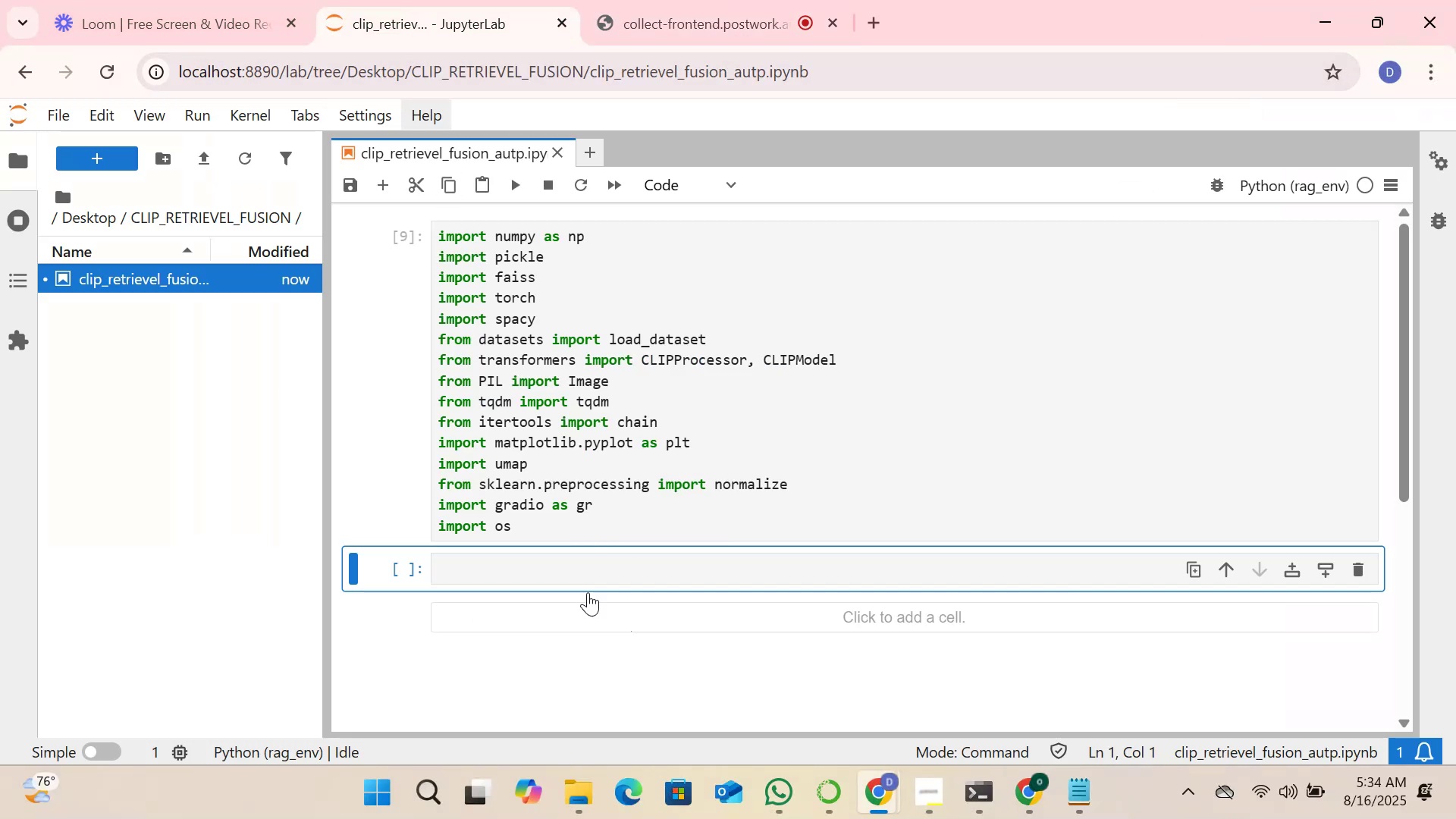 
left_click([526, 572])
 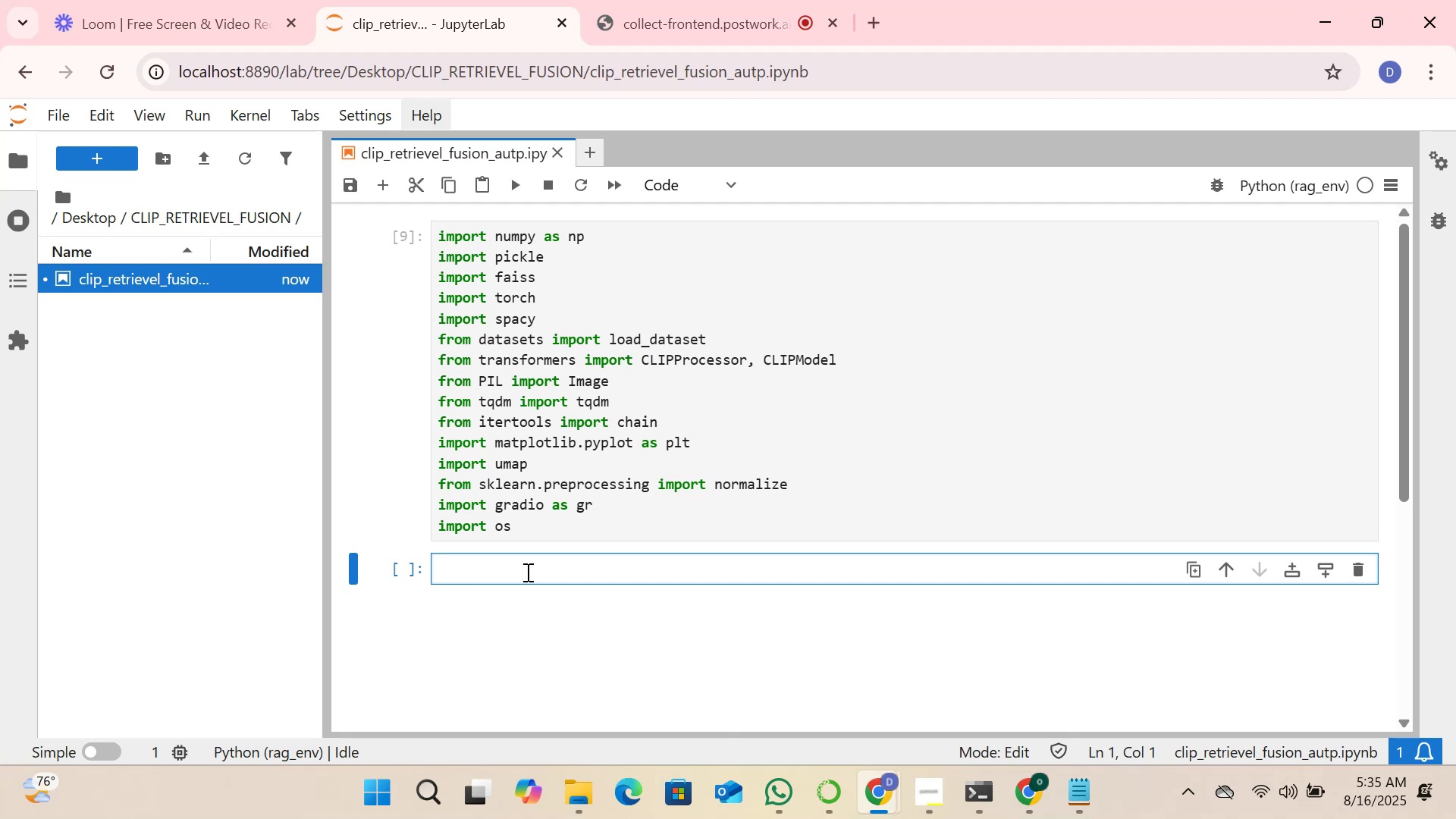 
wait(18.09)
 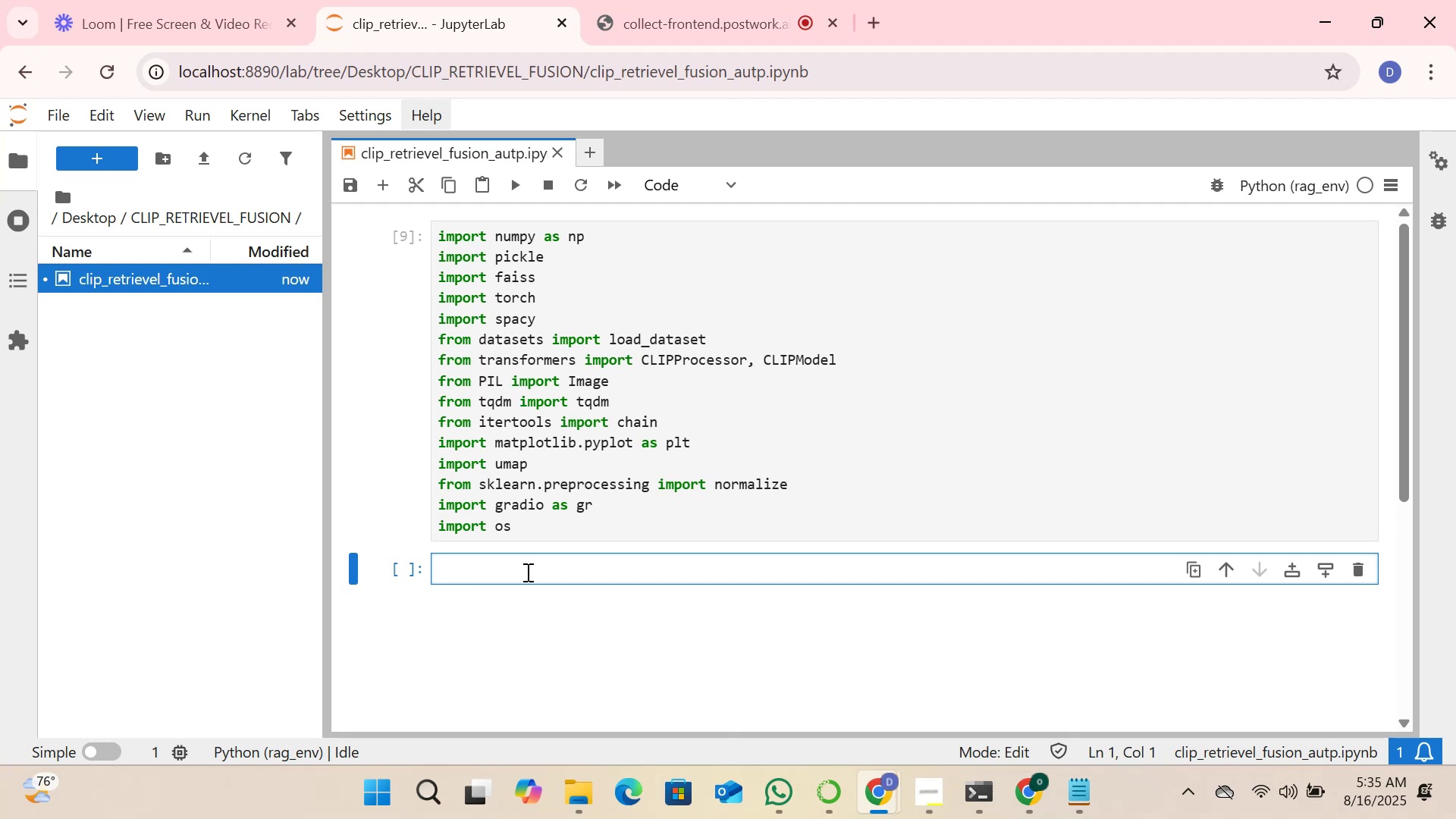 
type(MODEL_ID)
key(Backspace)
type(")
key(Backspace)
type(D="")
 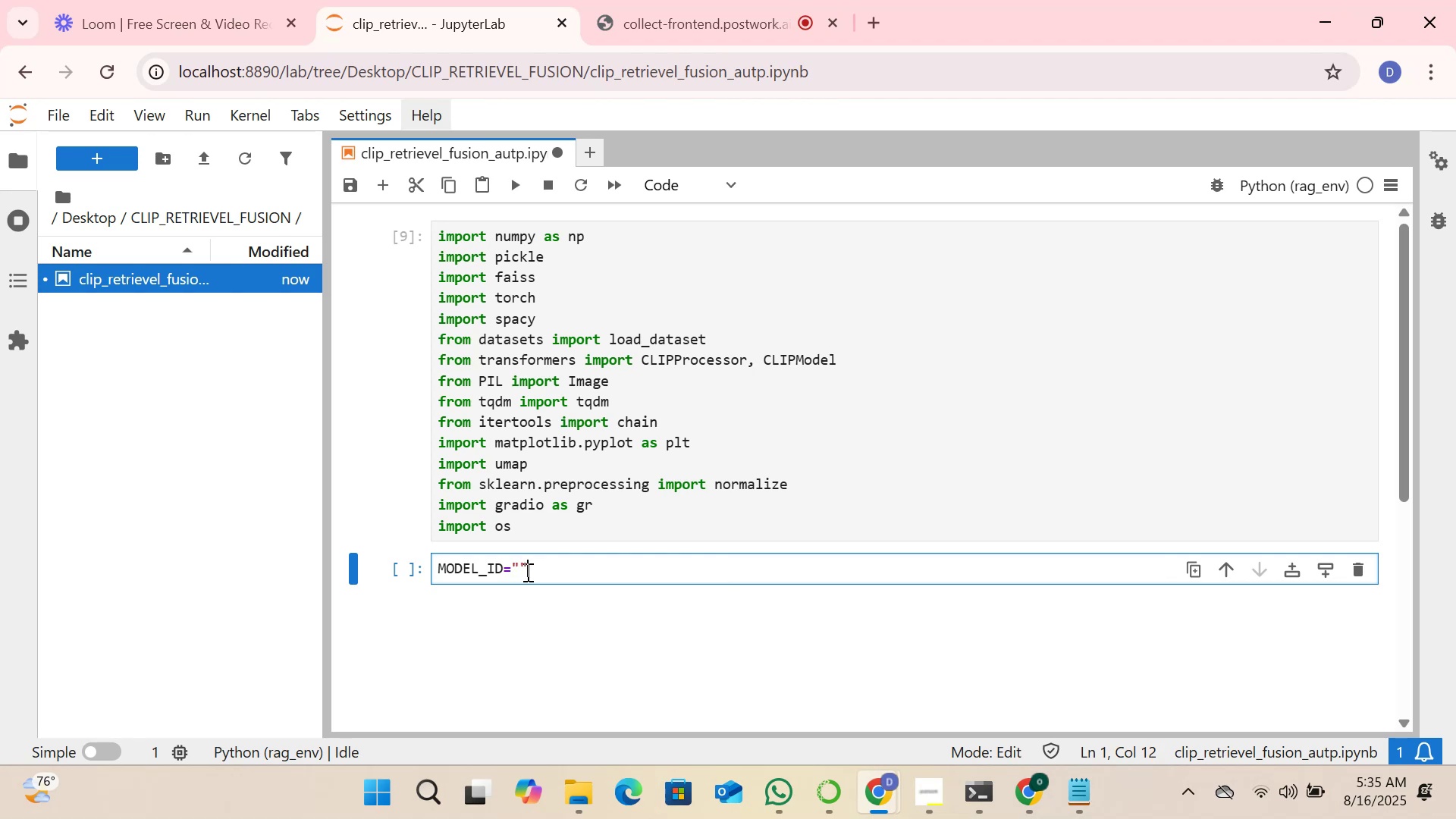 
key(ArrowLeft)
 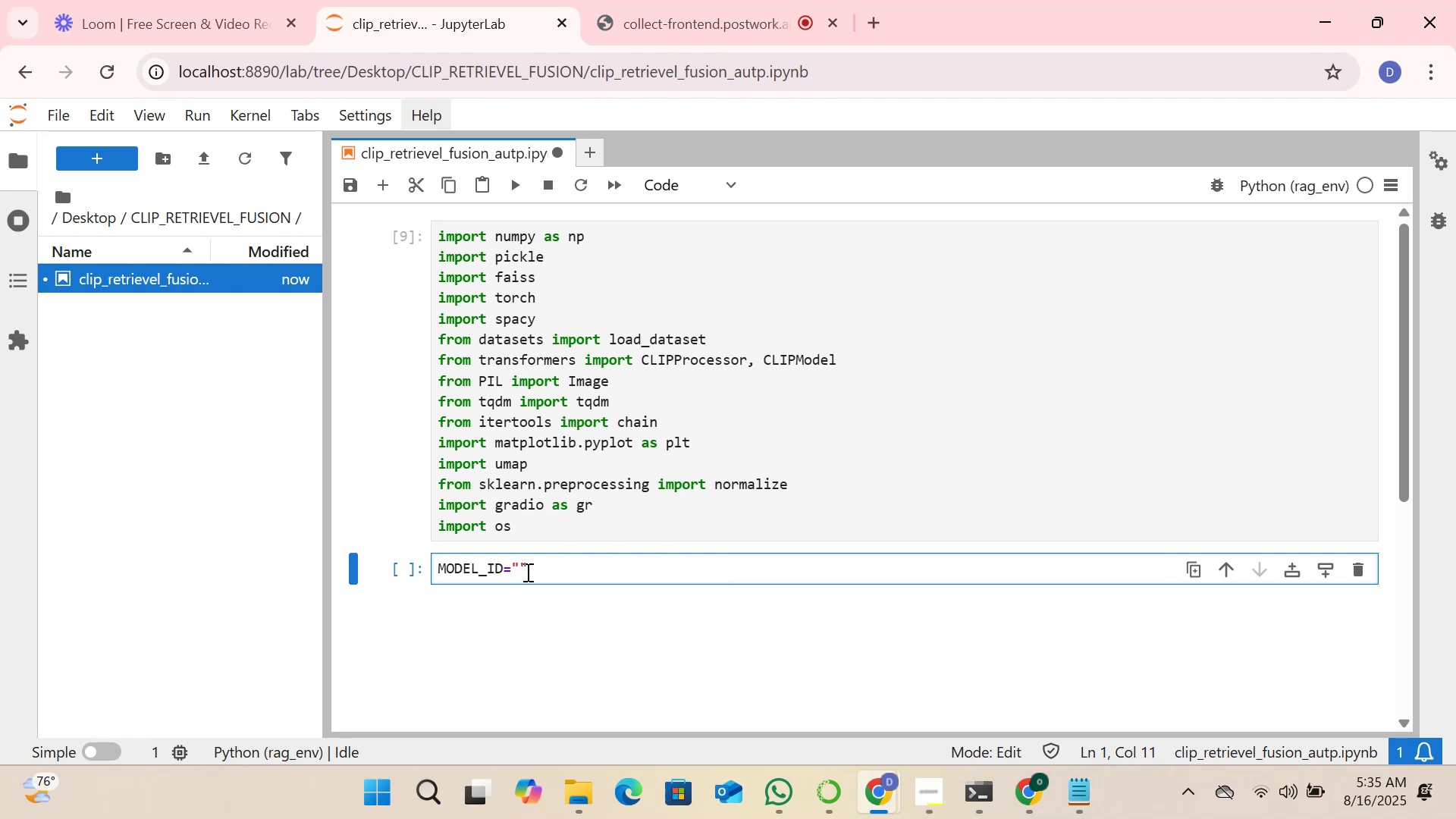 
type(openai/clip-vit-base-patch32)
 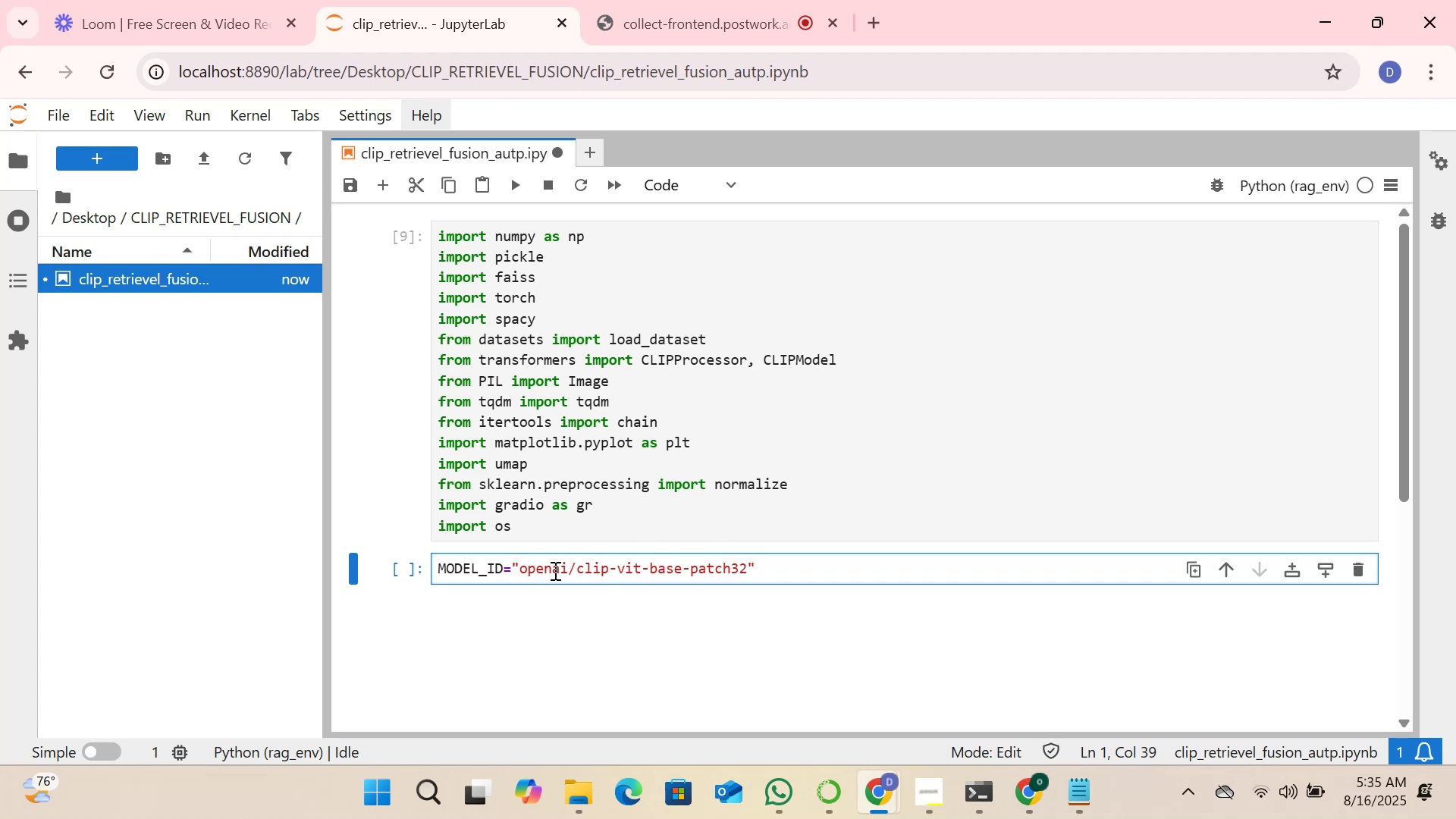 
key(ArrowRight)
 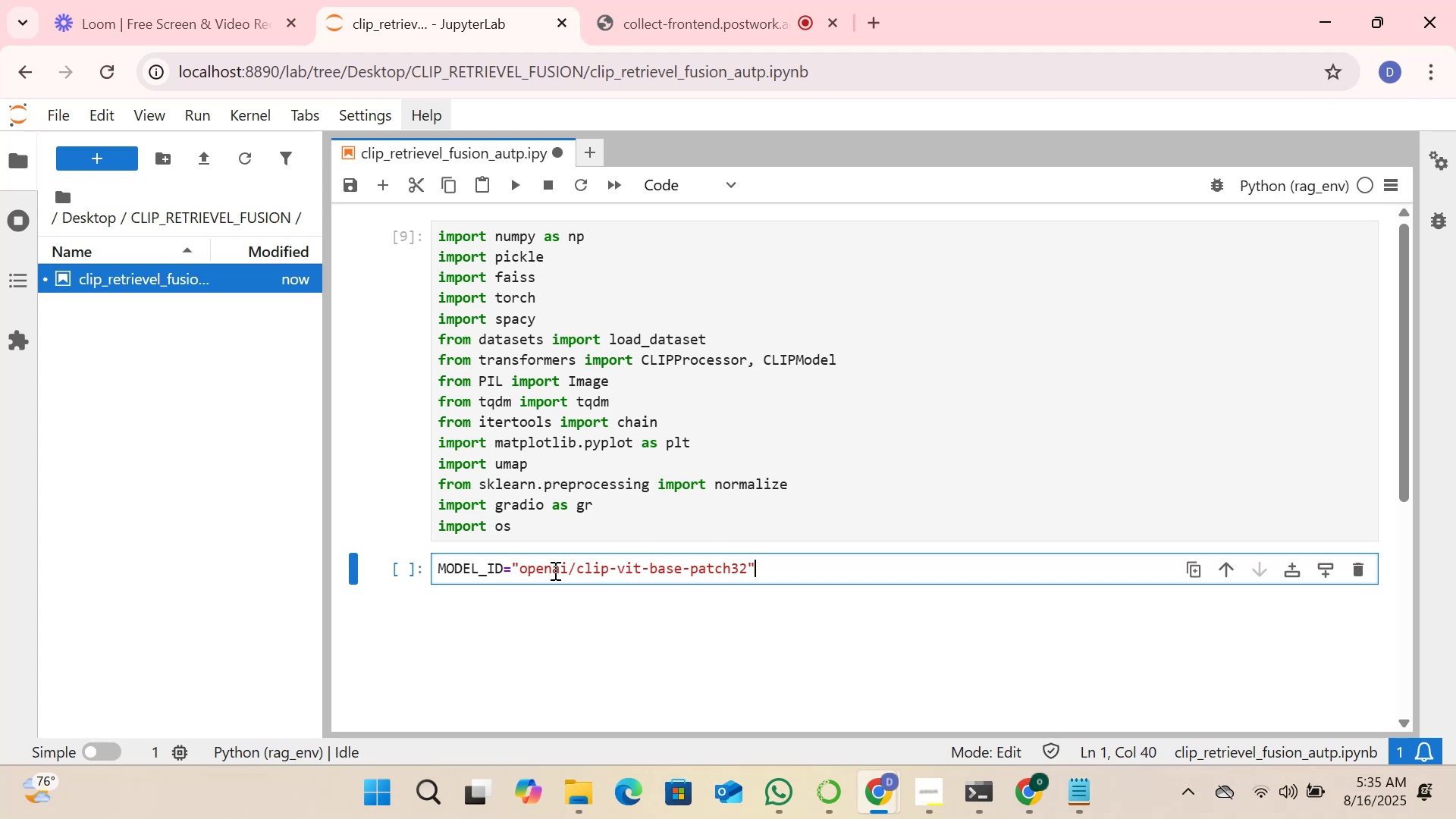 
key(Enter)
 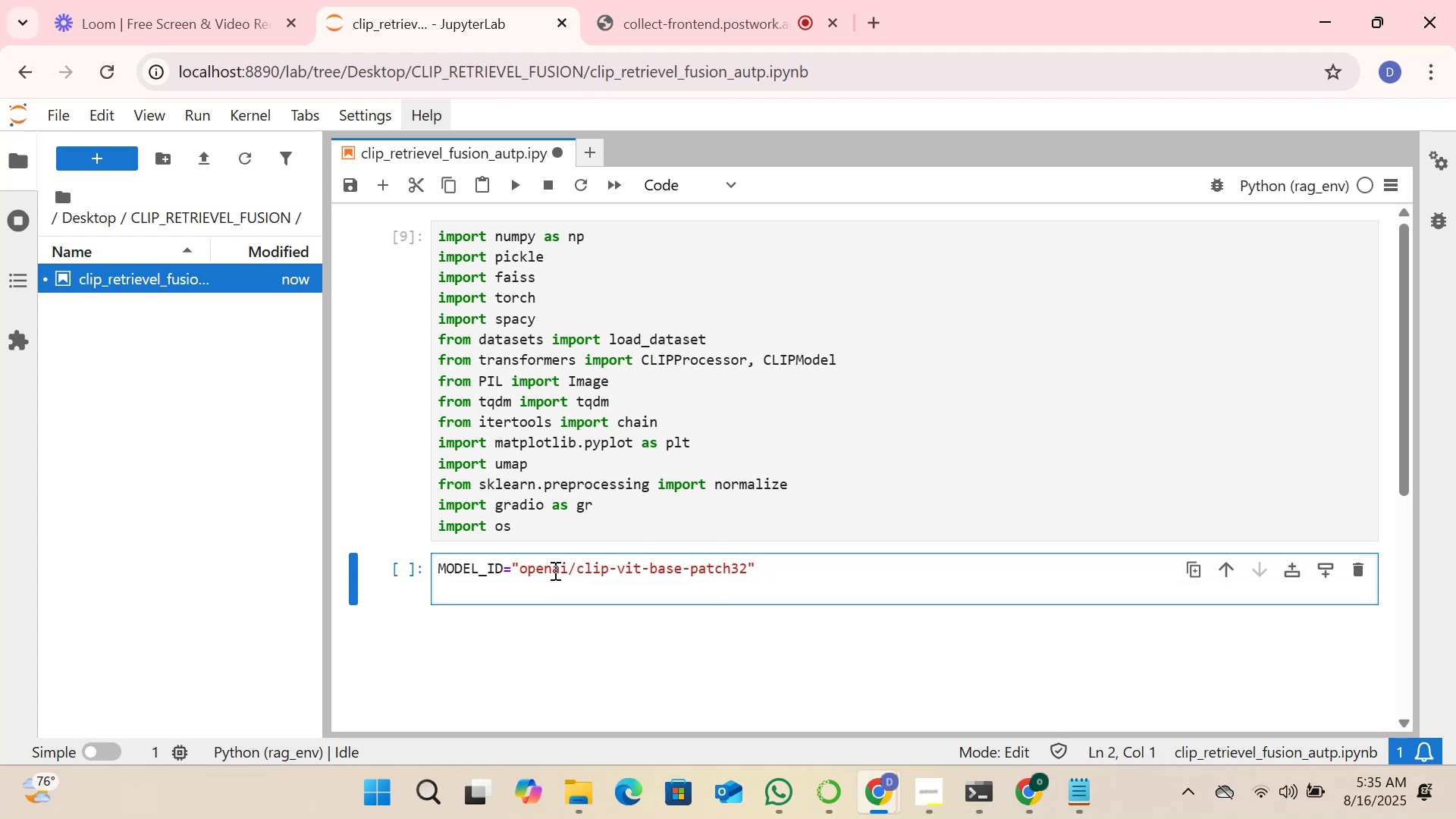 
type(BATCH_SIZE=32)
 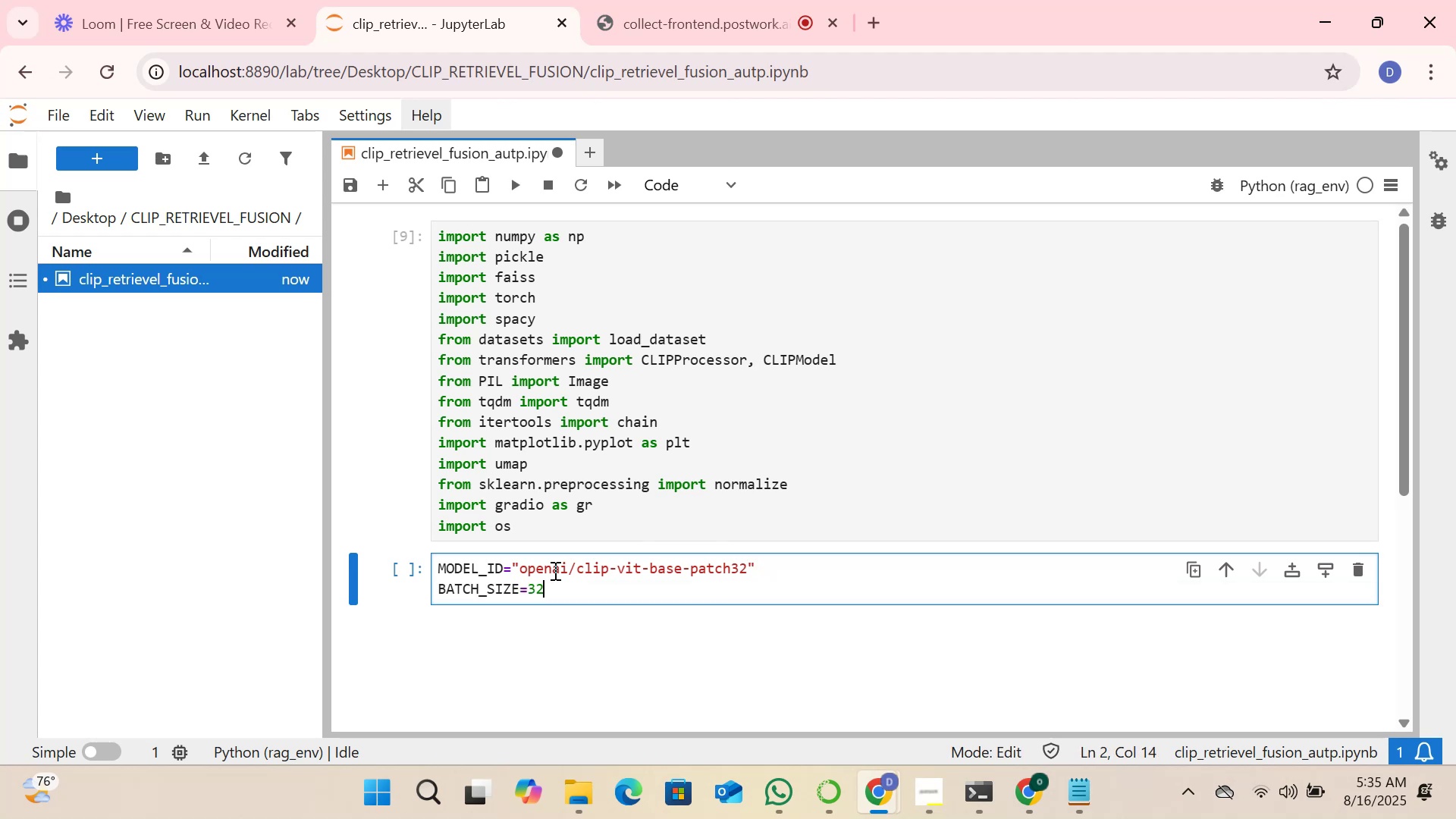 
key(Enter)
 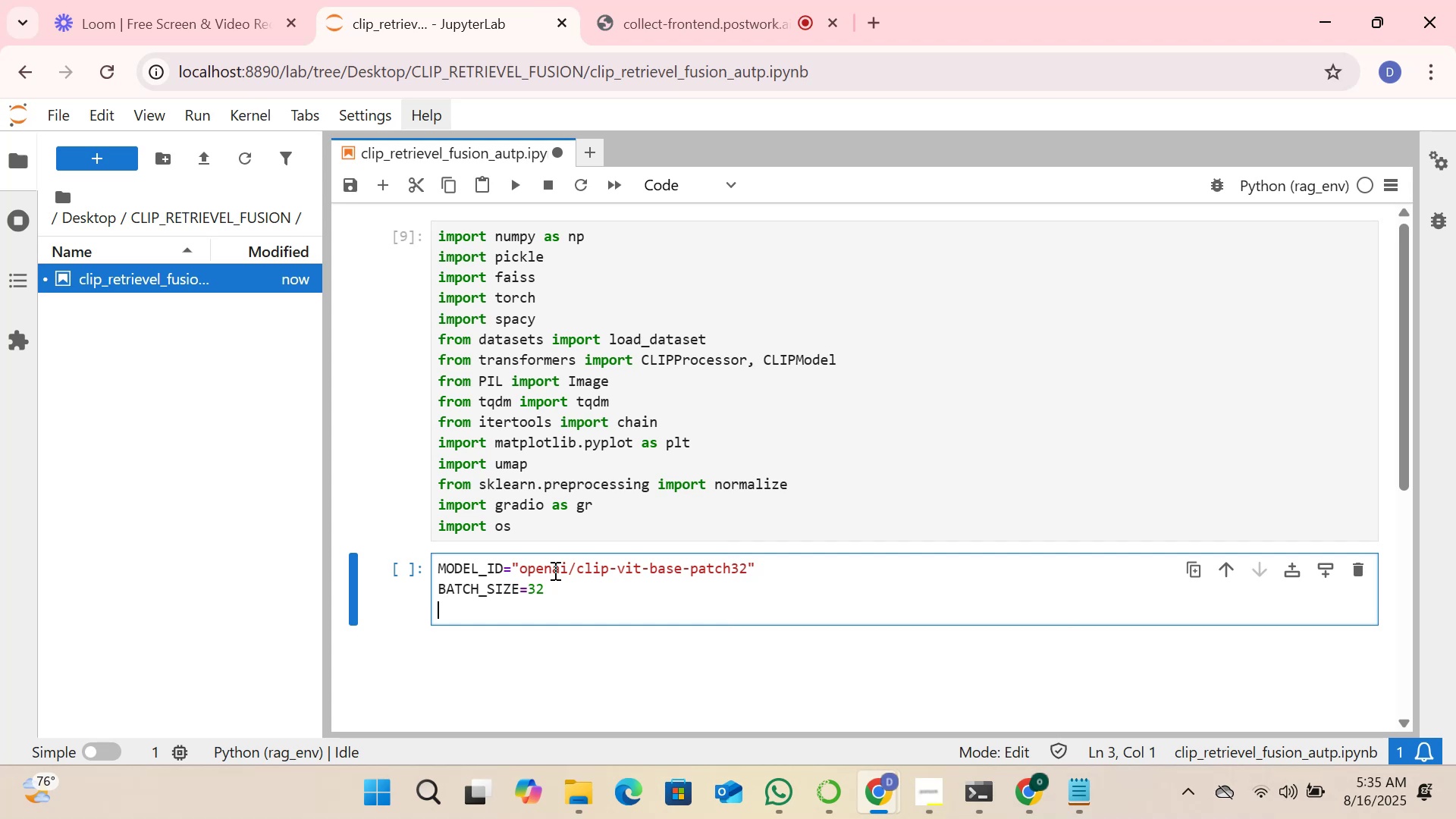 
type(D)
key(Backspace)
type(device=TORD)
key(Backspace)
type(CH.)
key(Tab)
type(DEC)
key(Backspace)
type(VI)
 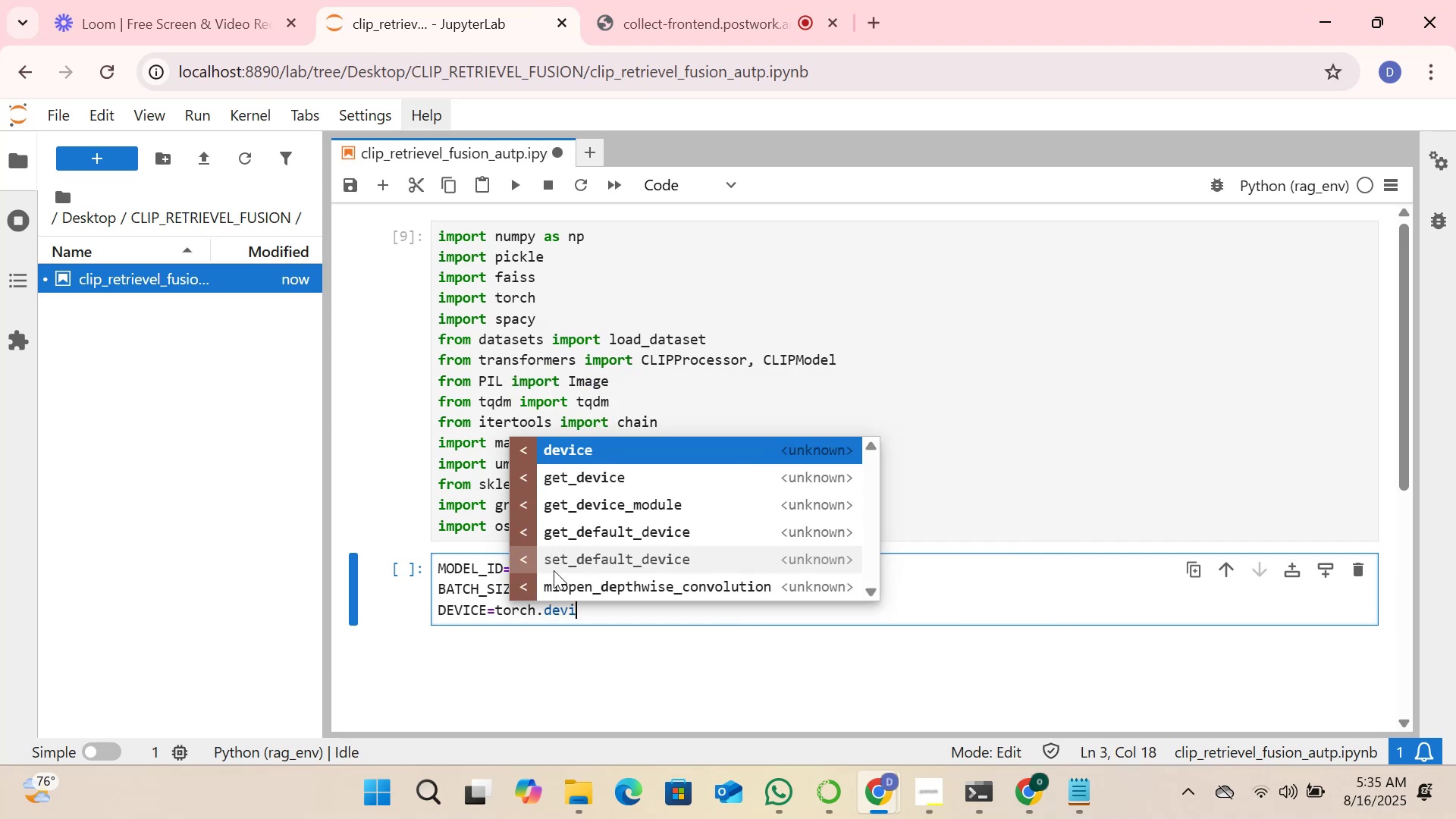 
key(Enter)
 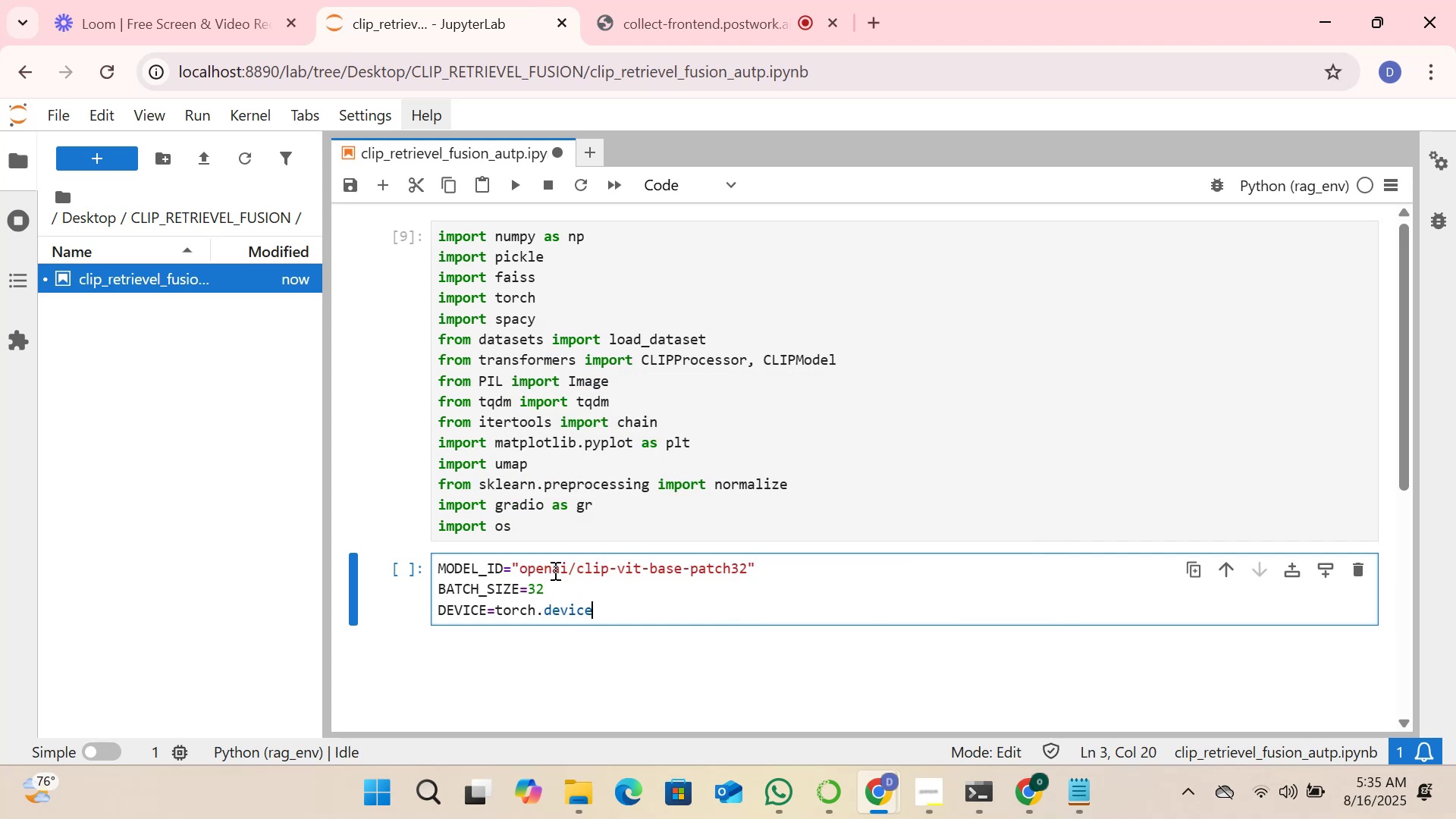 
type(("CUDE:)
key(Backspace)
type(')
key(Backspace)
type(" IFTORC)
key(Backspace)
key(Backspace)
key(Backspace)
key(Backspace)
type( TORCH.)
key(Tab)
type(CU)
 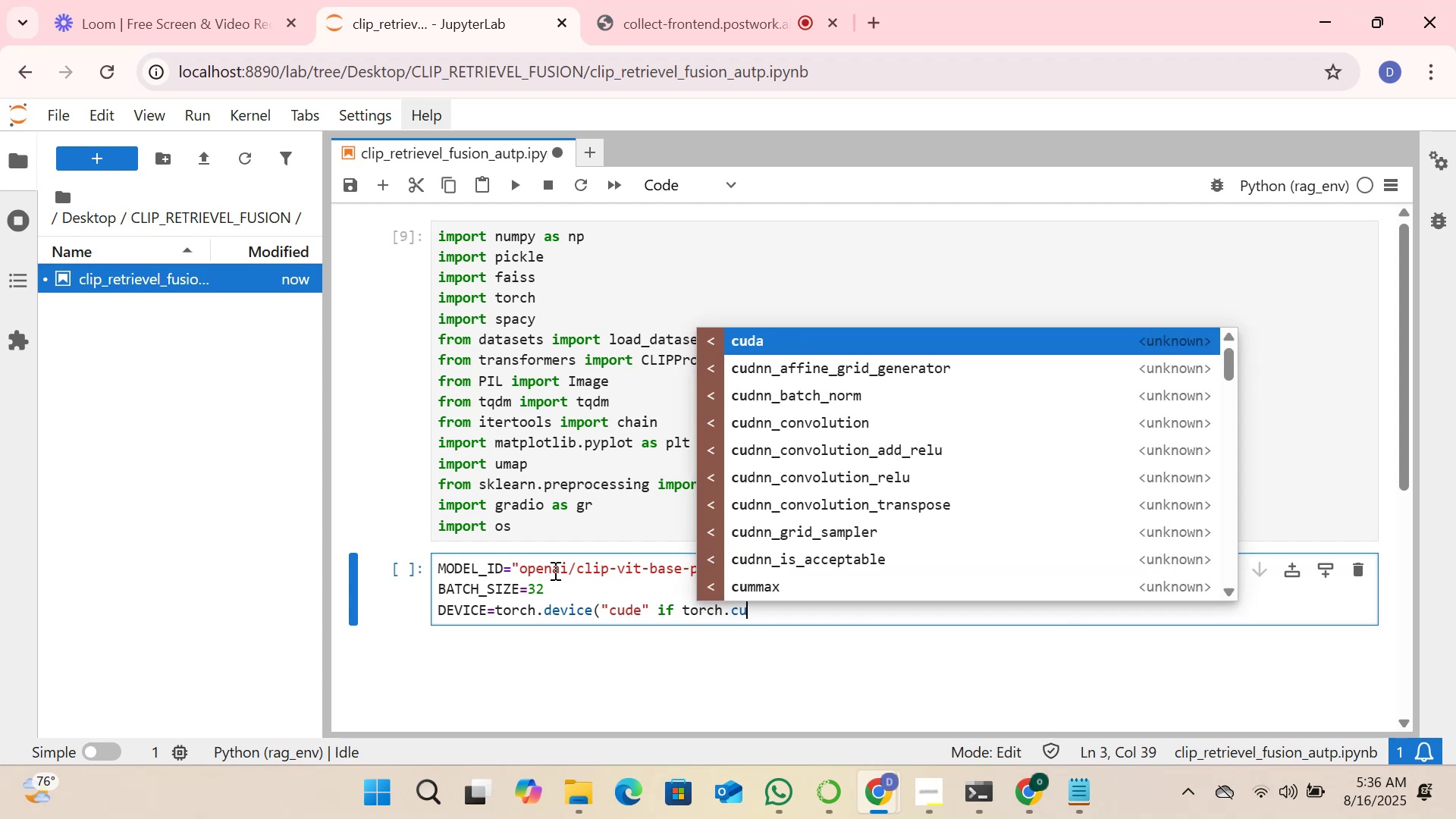 
key(Enter)
 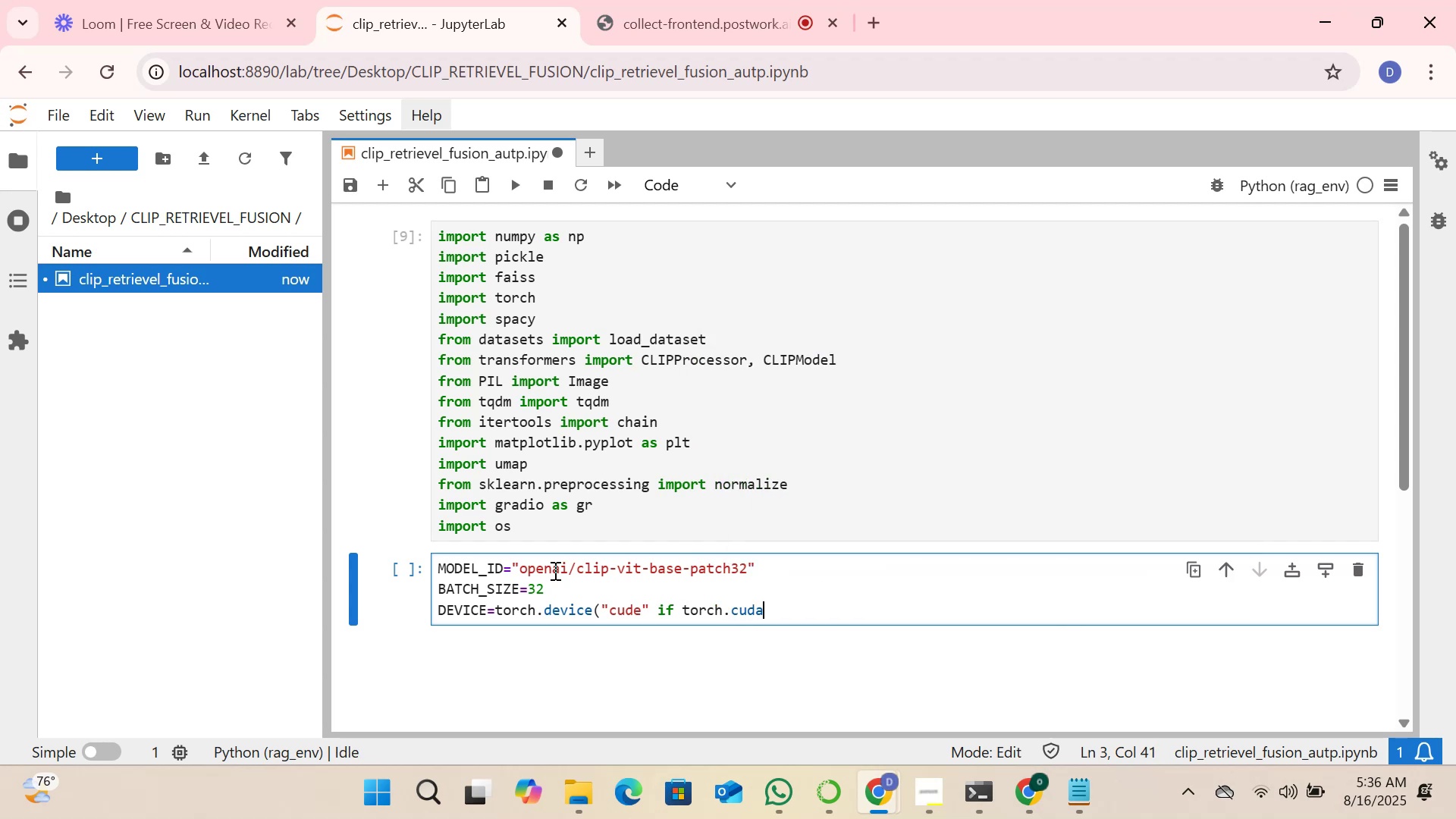 
type(.IS)
key(Tab)
 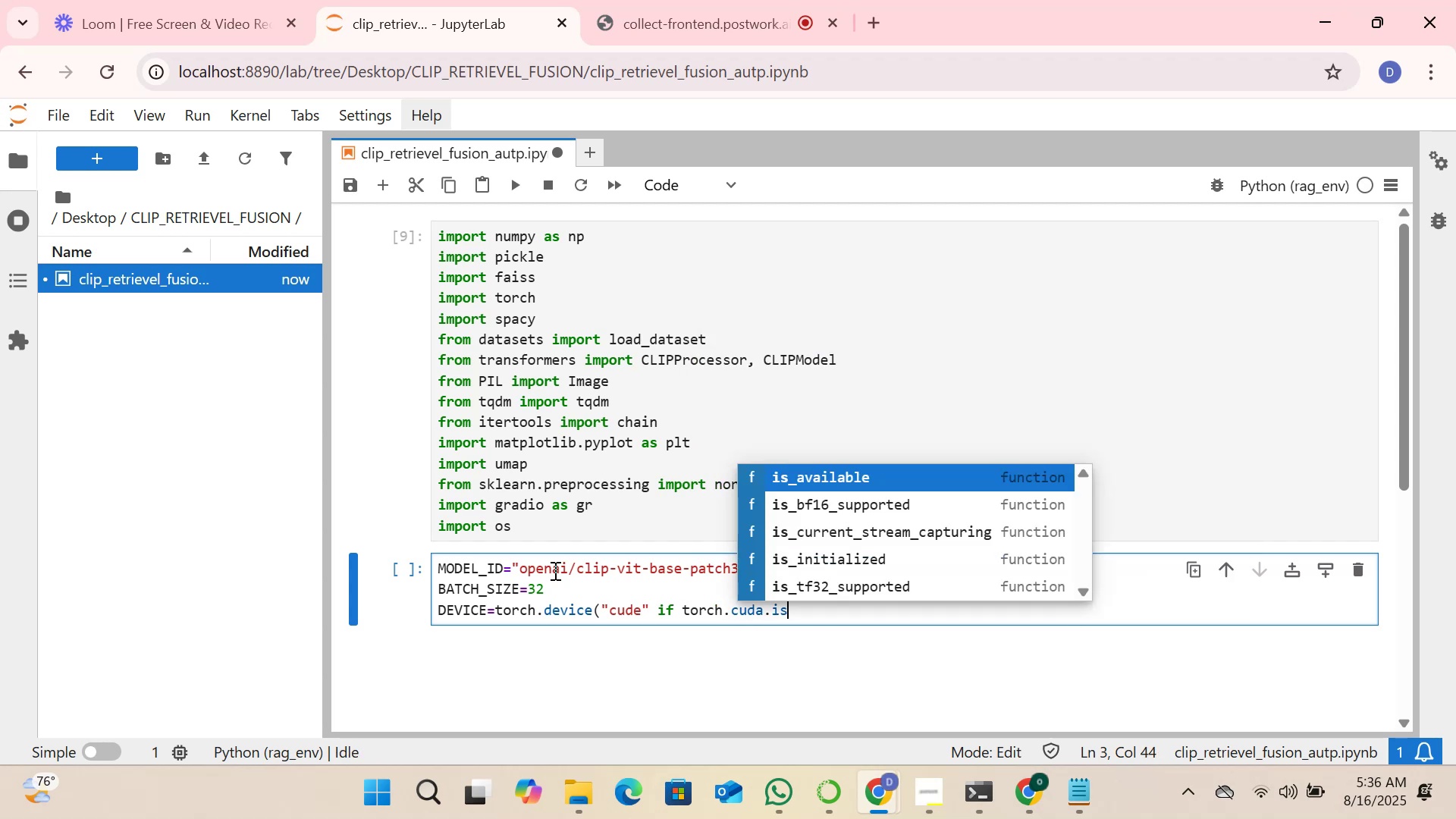 
key(Enter)
 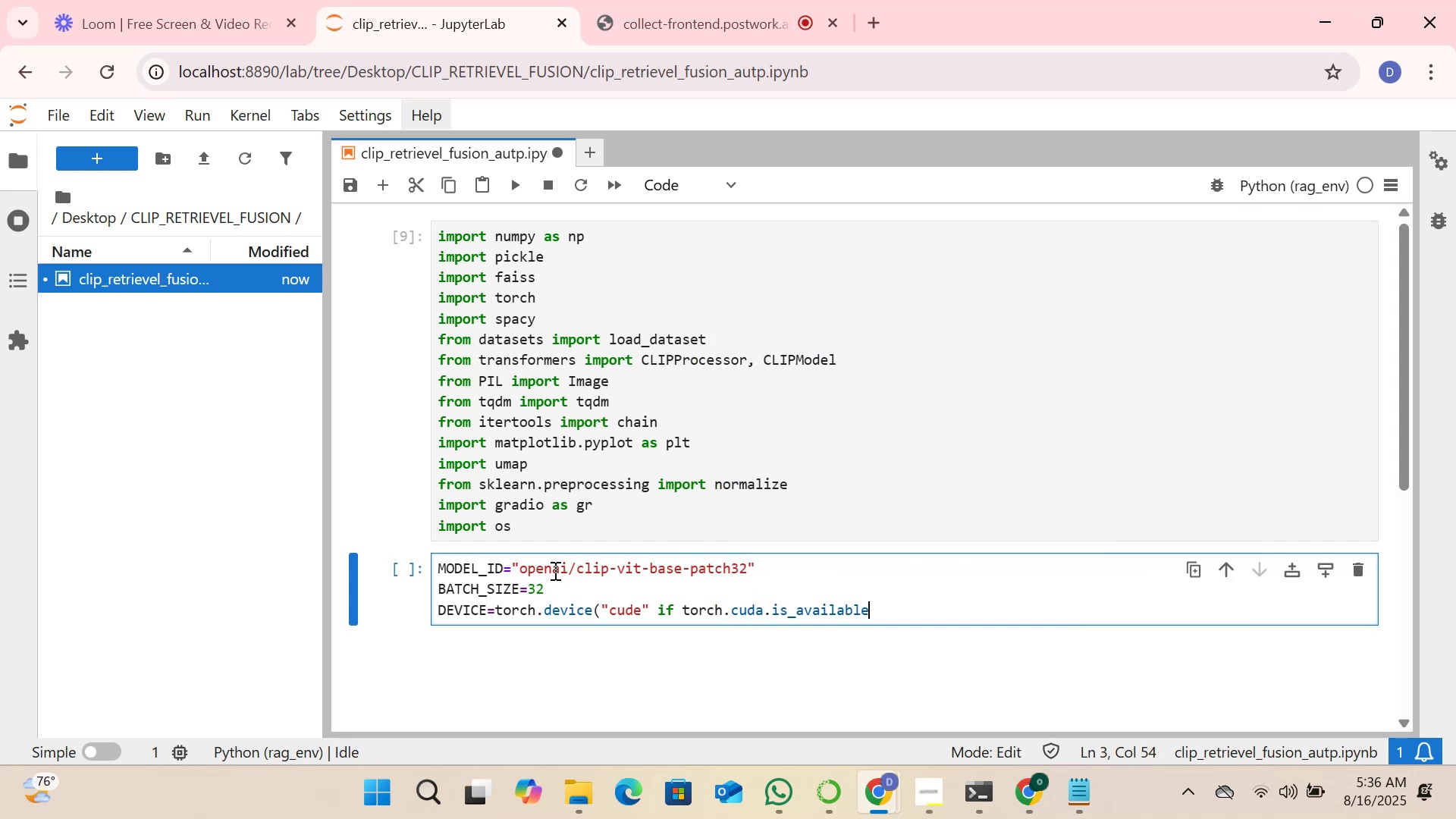 
type(() ELSE "")
 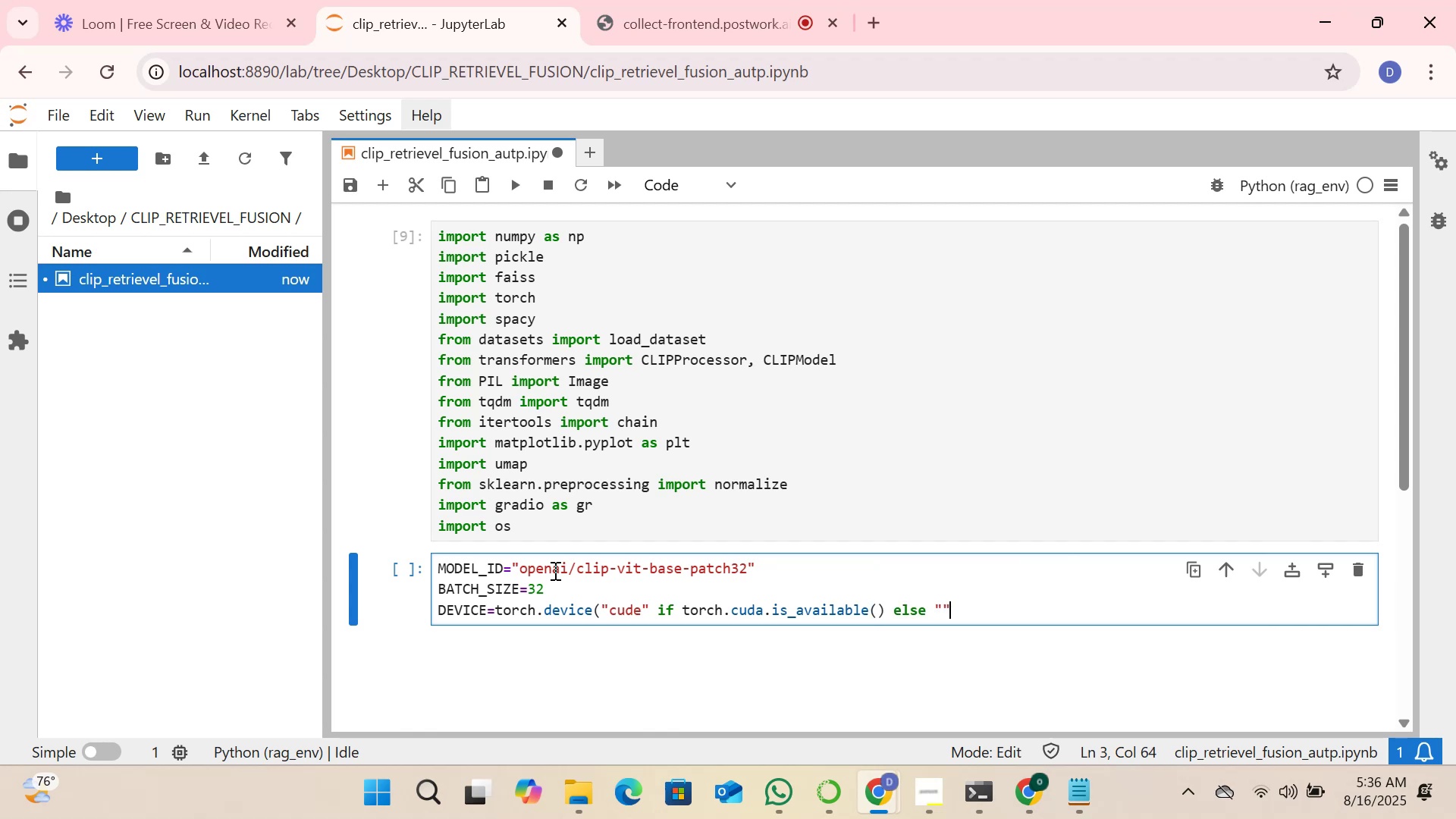 
 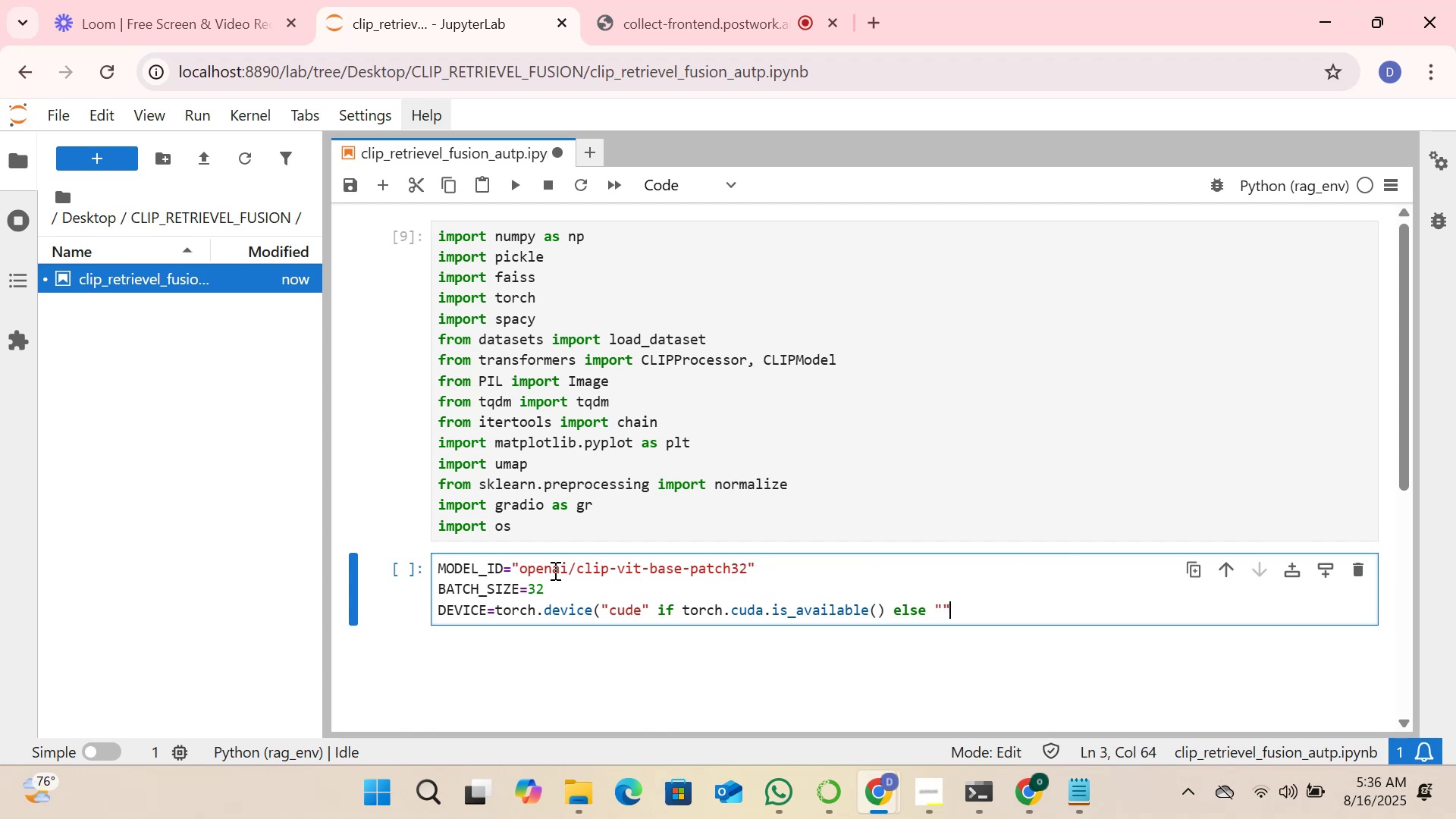 
key(ArrowLeft)
 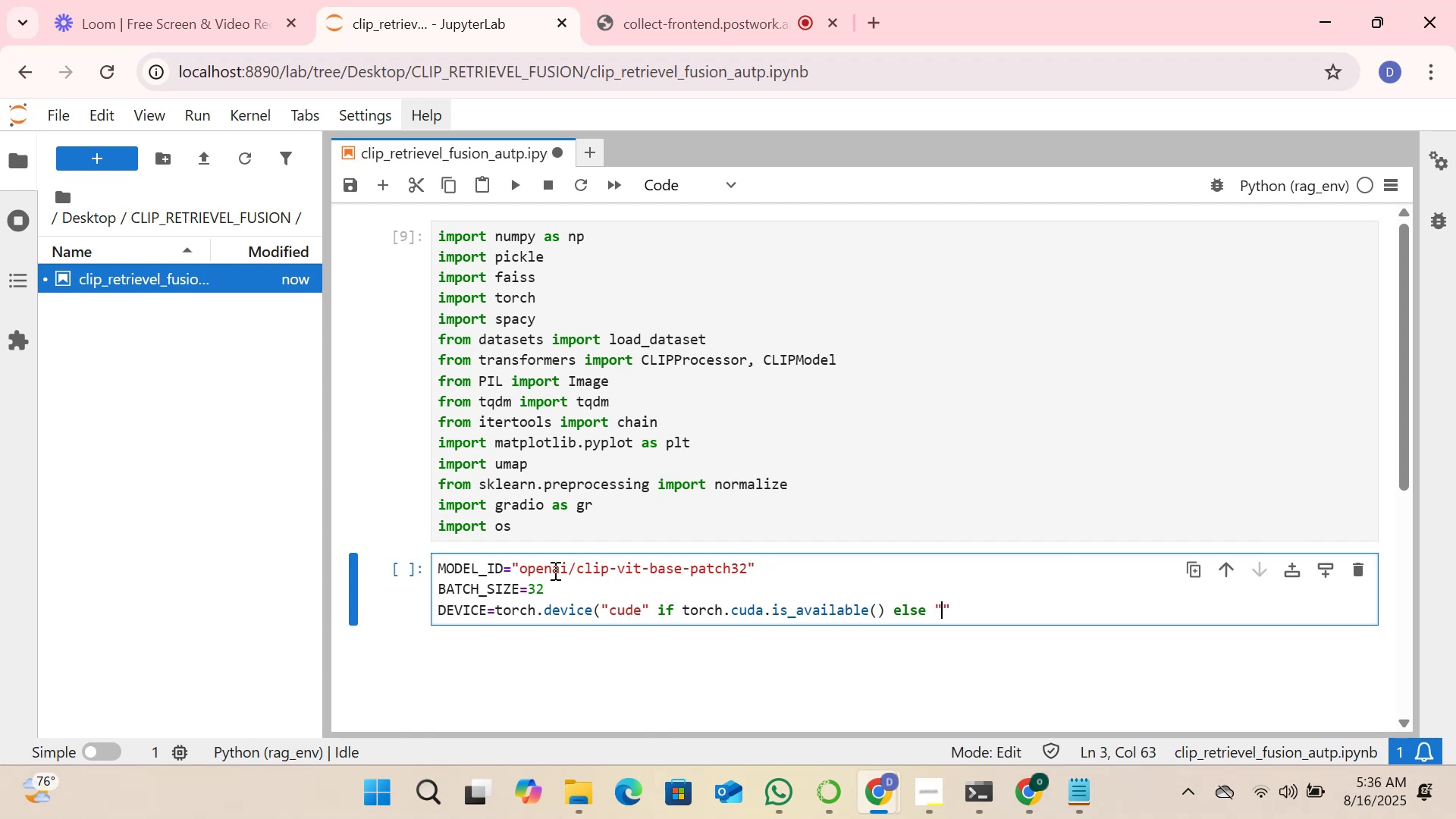 
type(CPE)
key(Backspace)
type(U[End])
 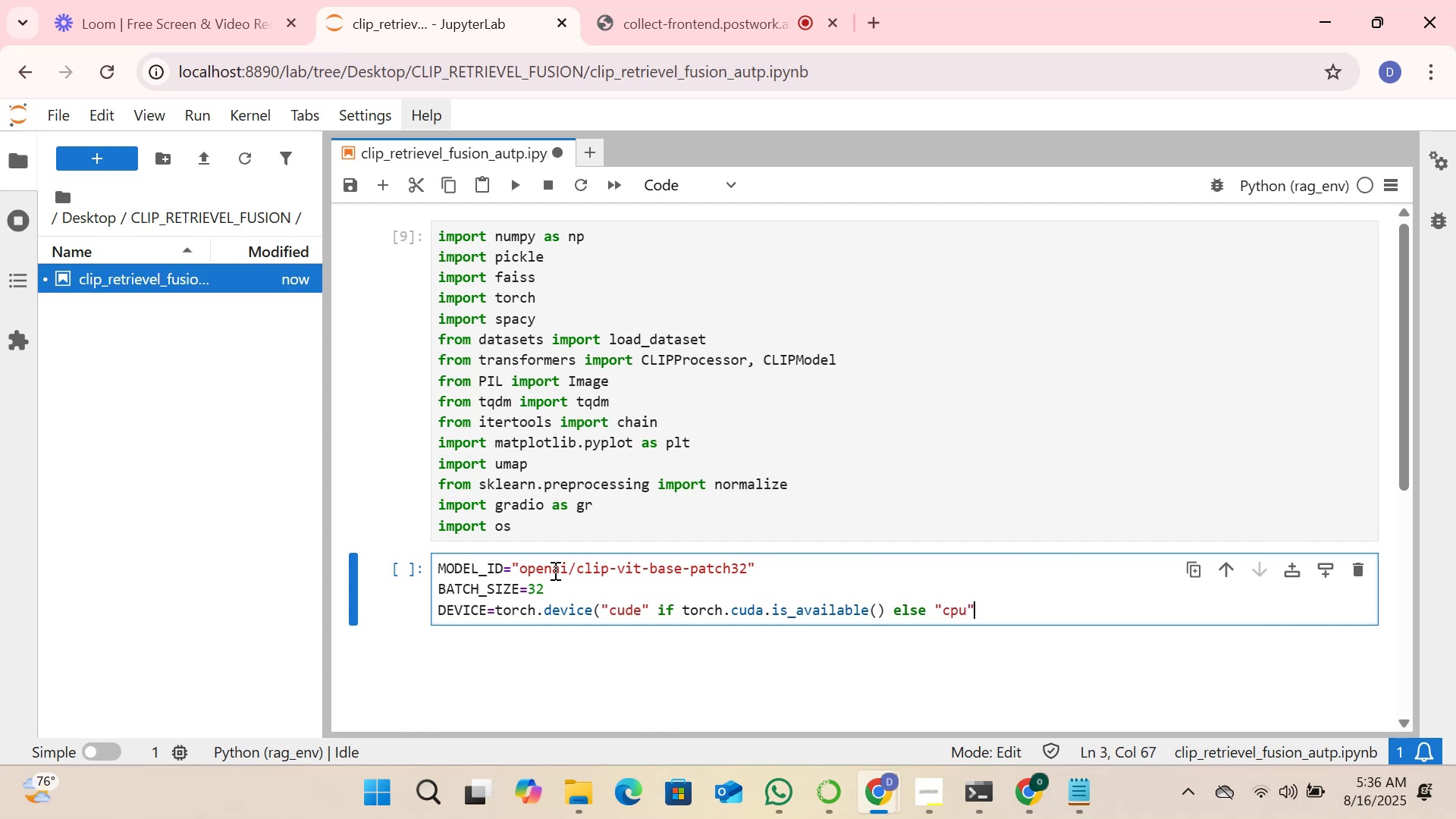 
key(Enter)
 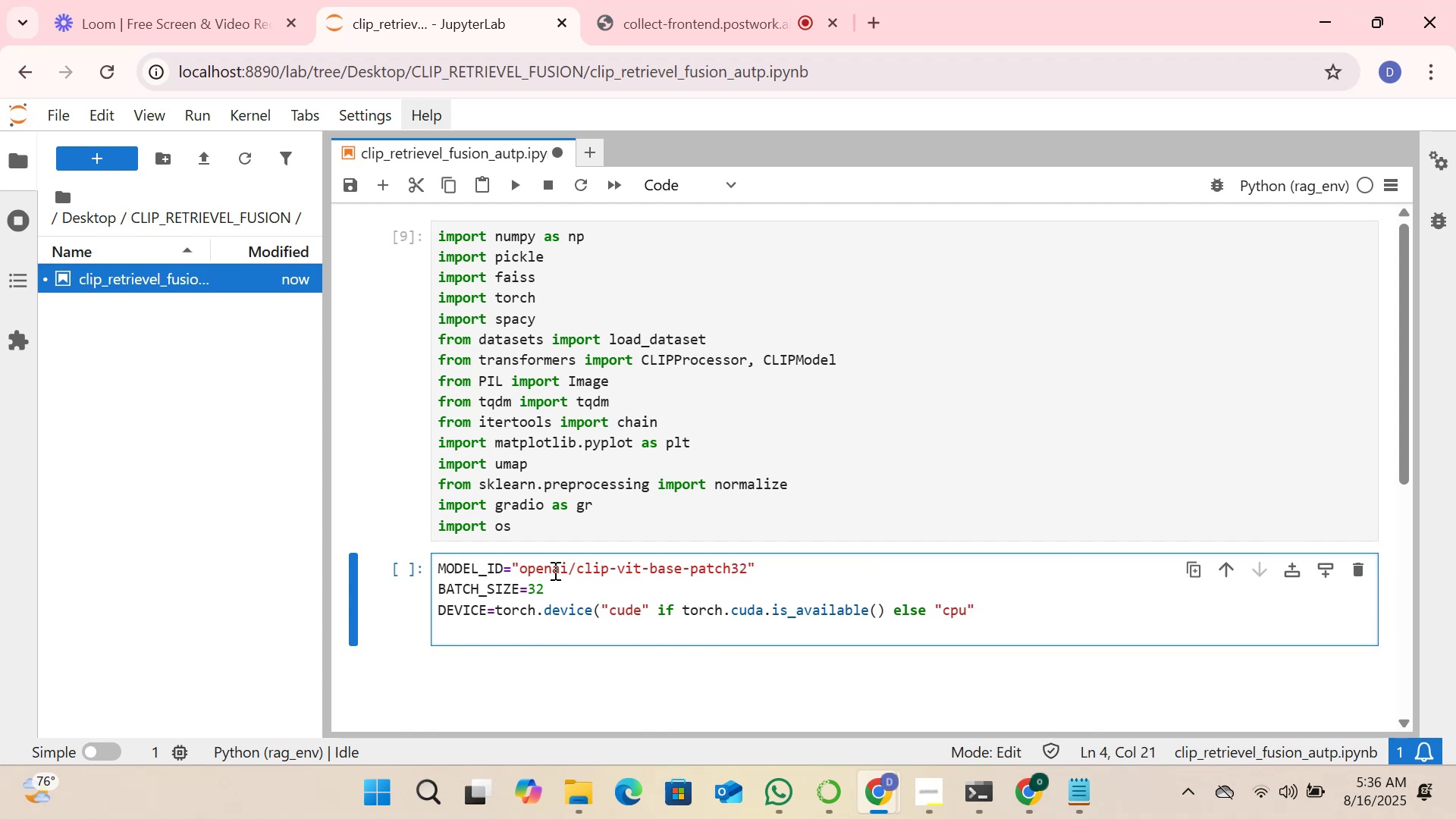 
key(Shift+ShiftRight)
 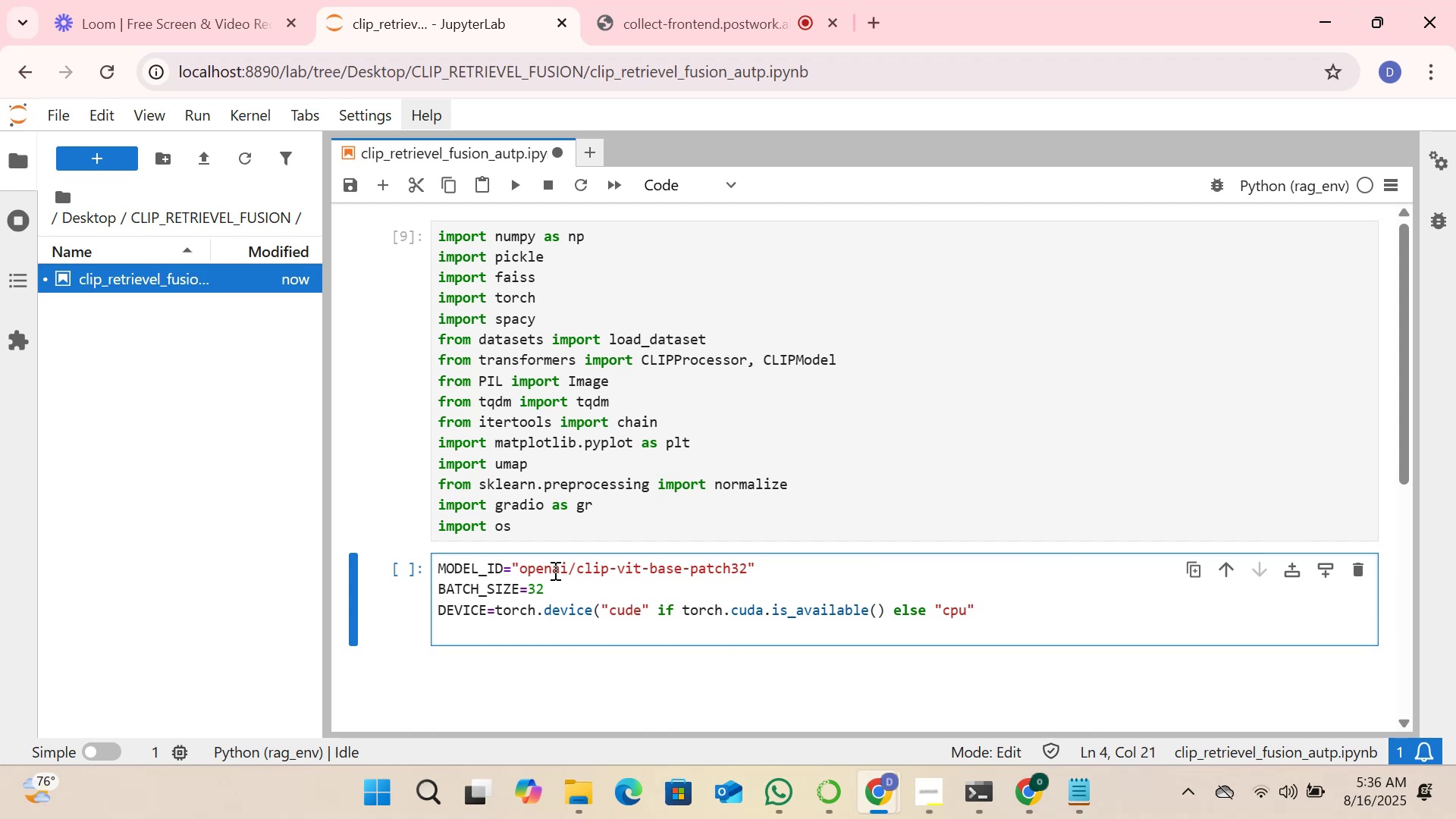 
key(Shift+Enter)
 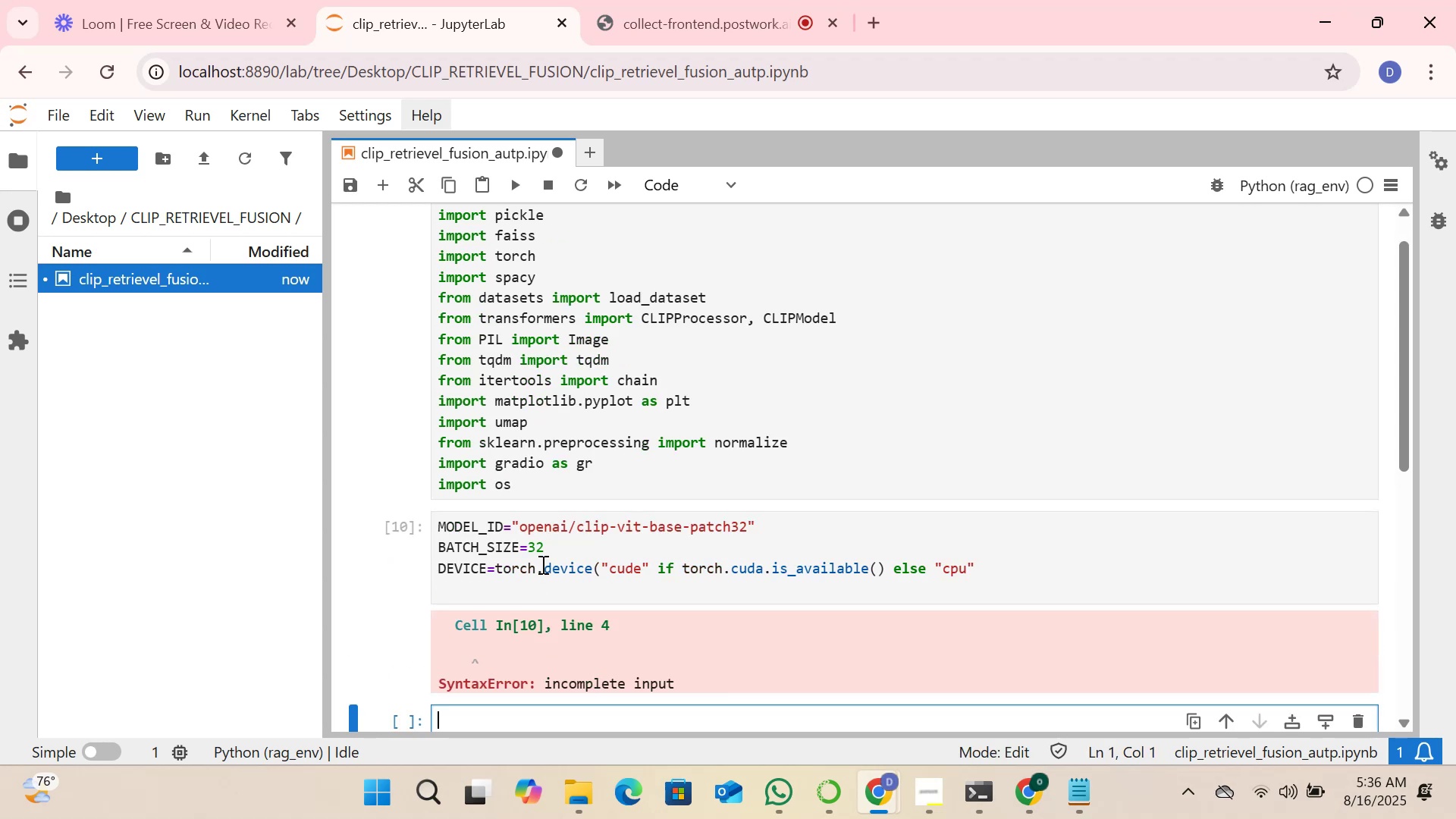 
left_click([556, 592])
 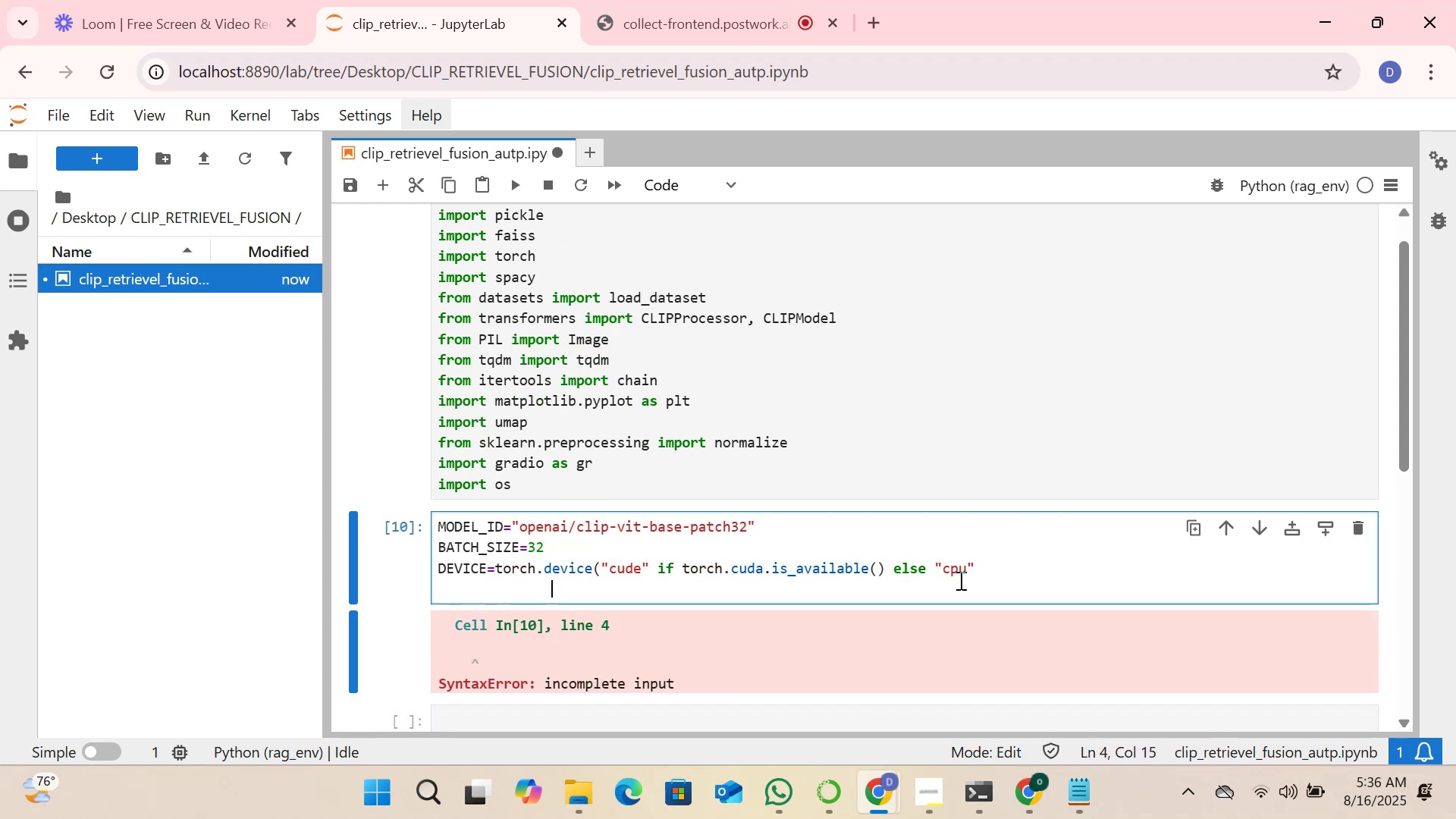 
left_click([1013, 566])
 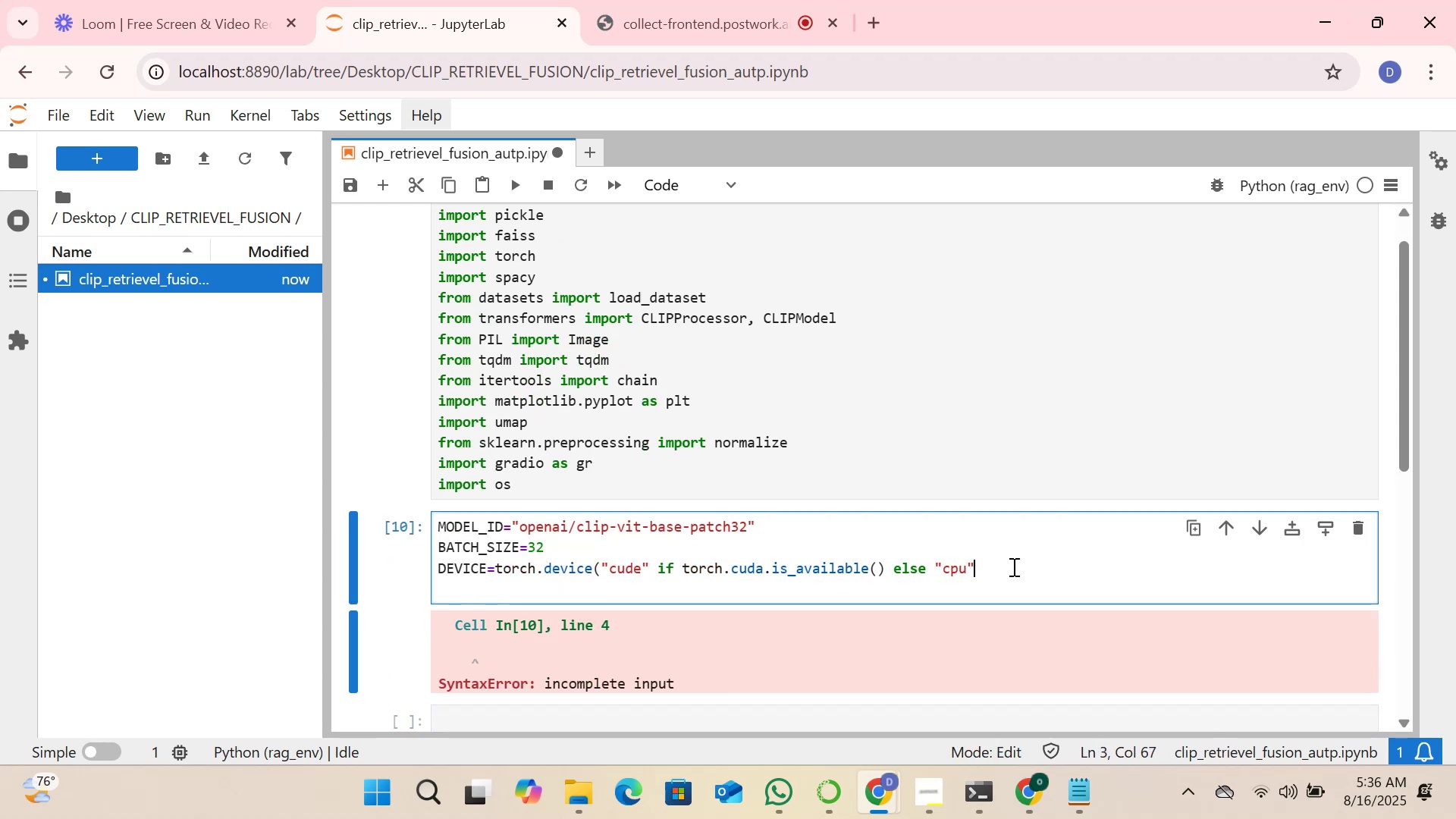 
key(Shift+0)
 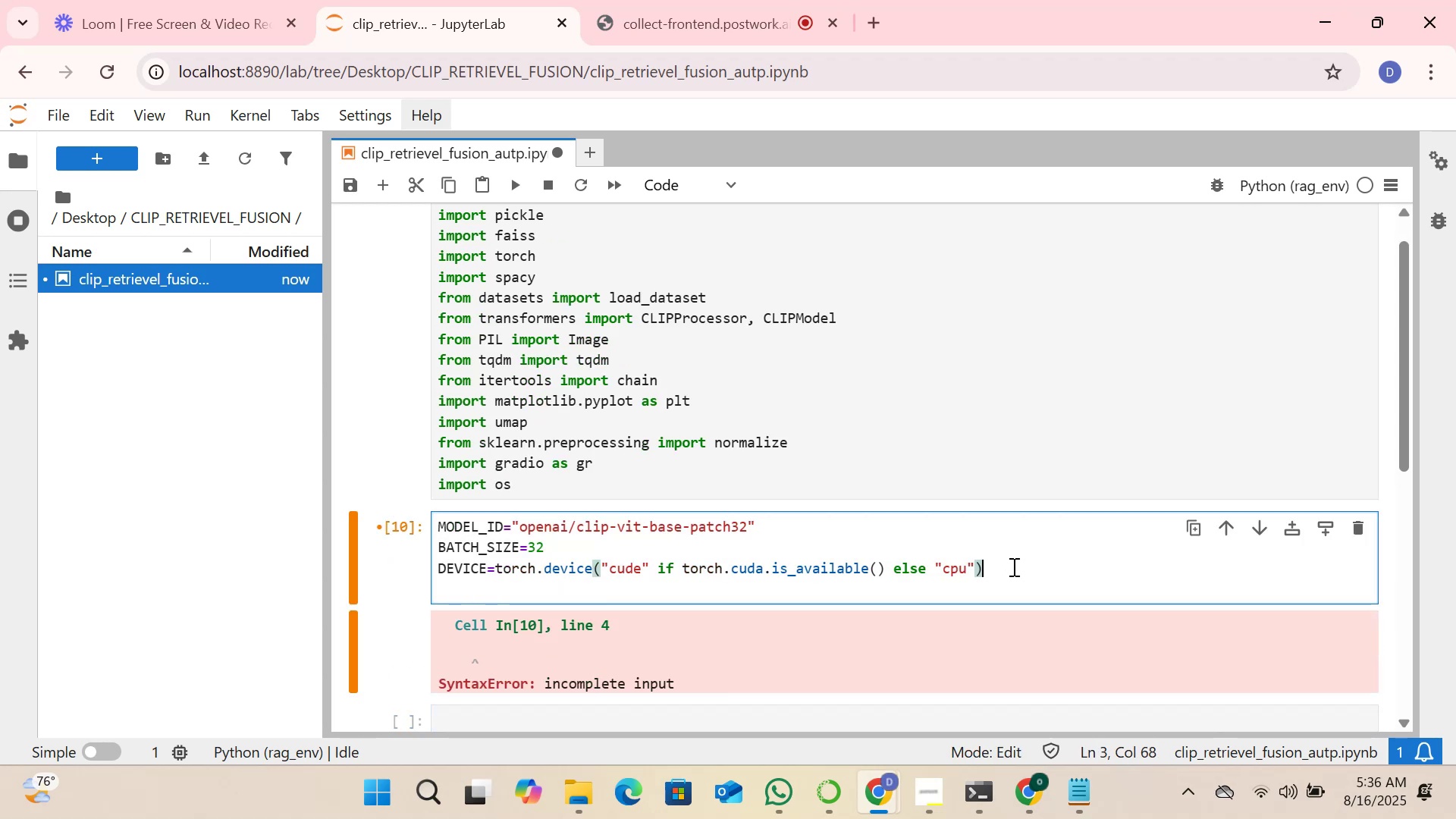 
key(Shift+ShiftRight)
 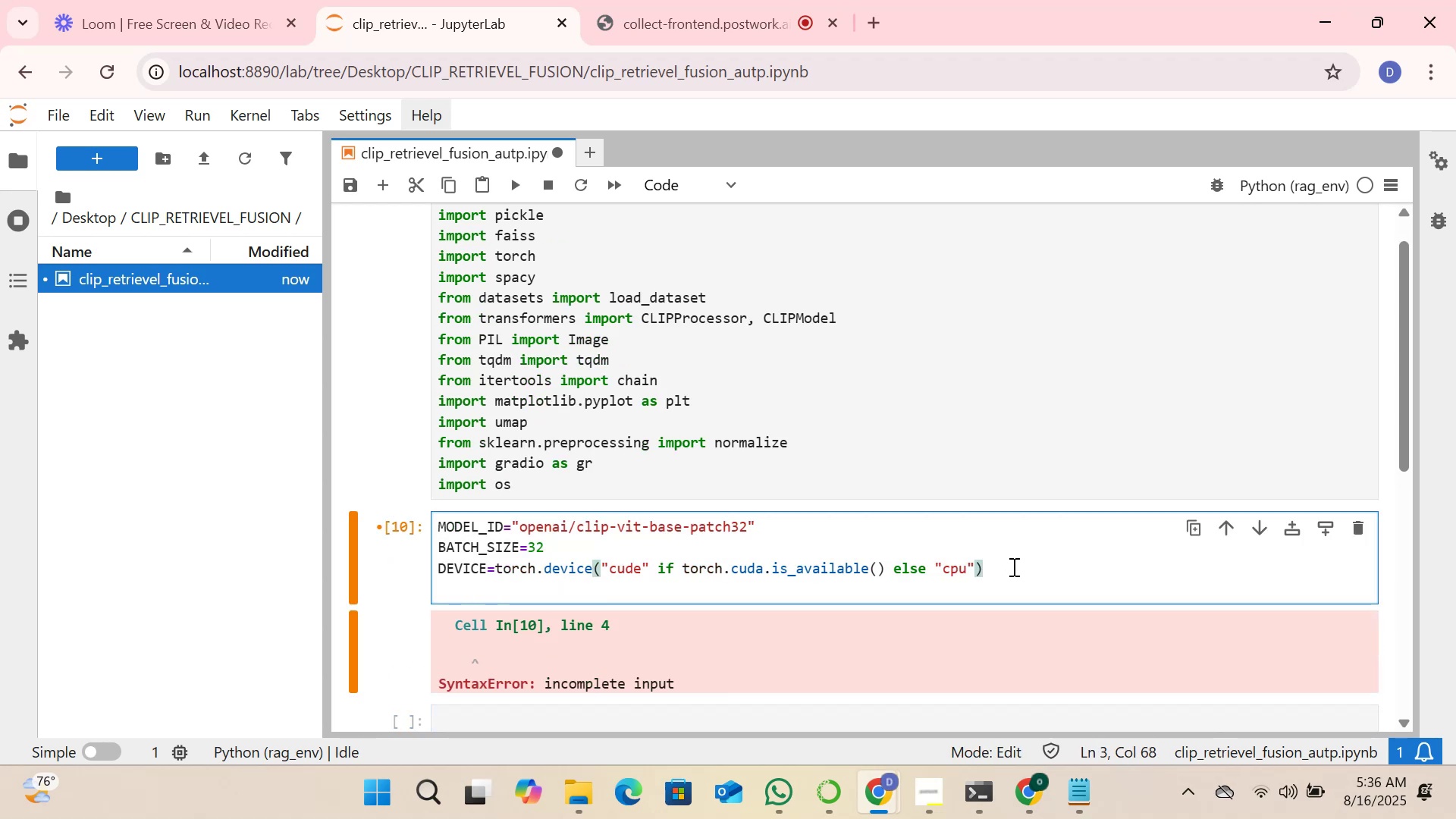 
key(Shift+Enter)
 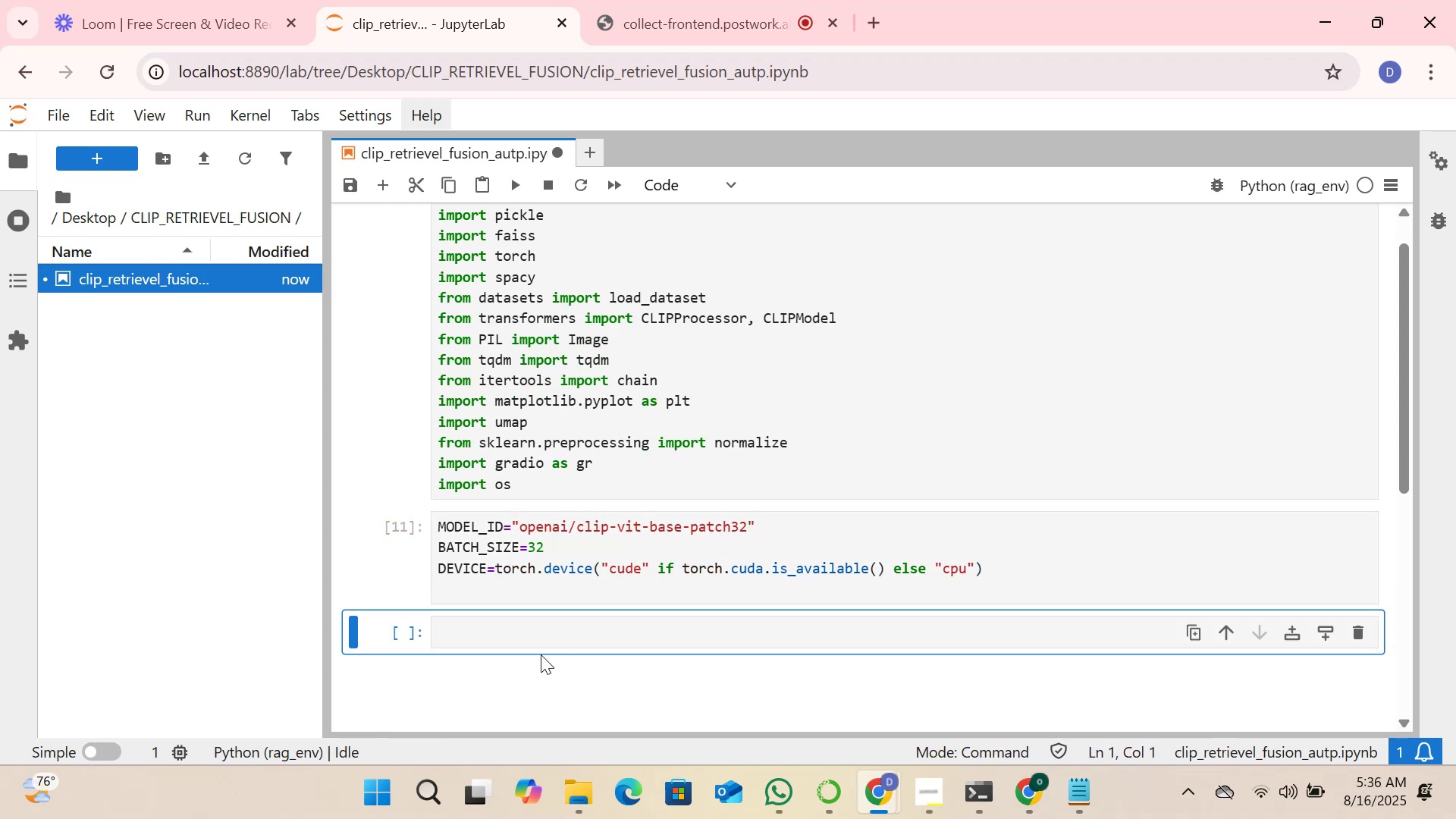 
left_click([548, 631])
 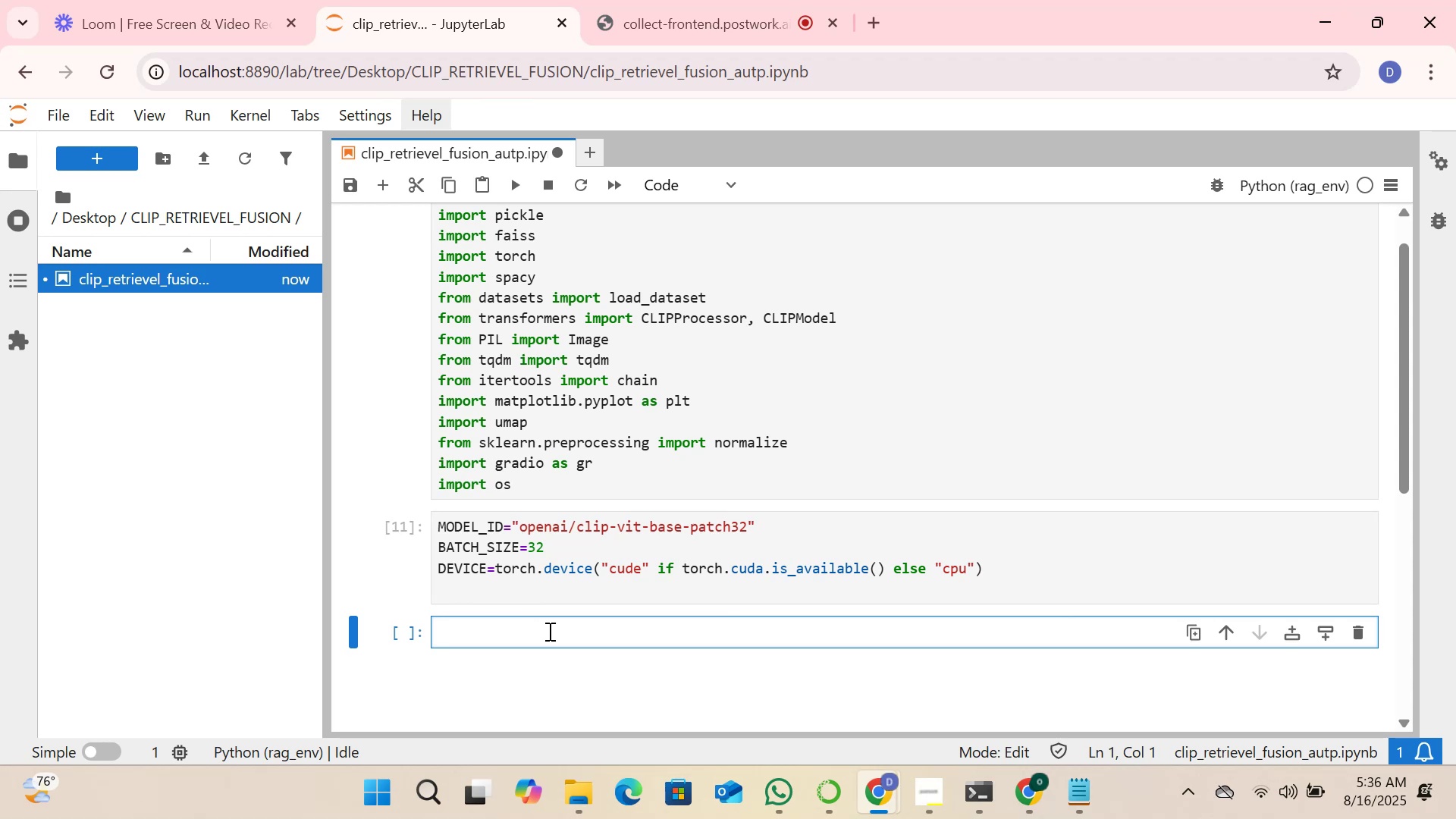 
type(#loadi)
key(Backspace)
type( th)
key(Backspace)
key(Backspace)
type( d)
key(Backspace)
type(dataset)
 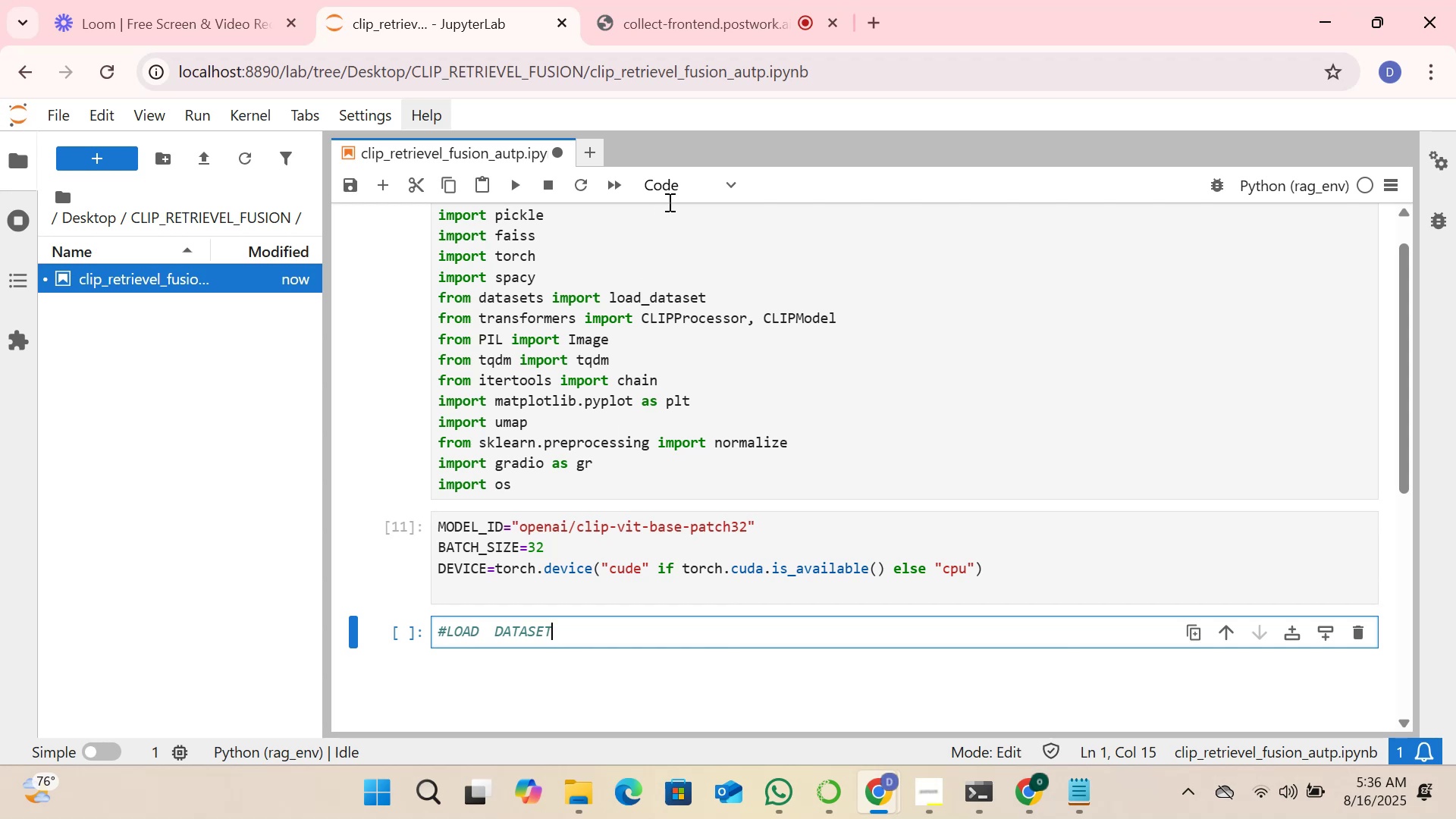 
left_click([698, 271])
 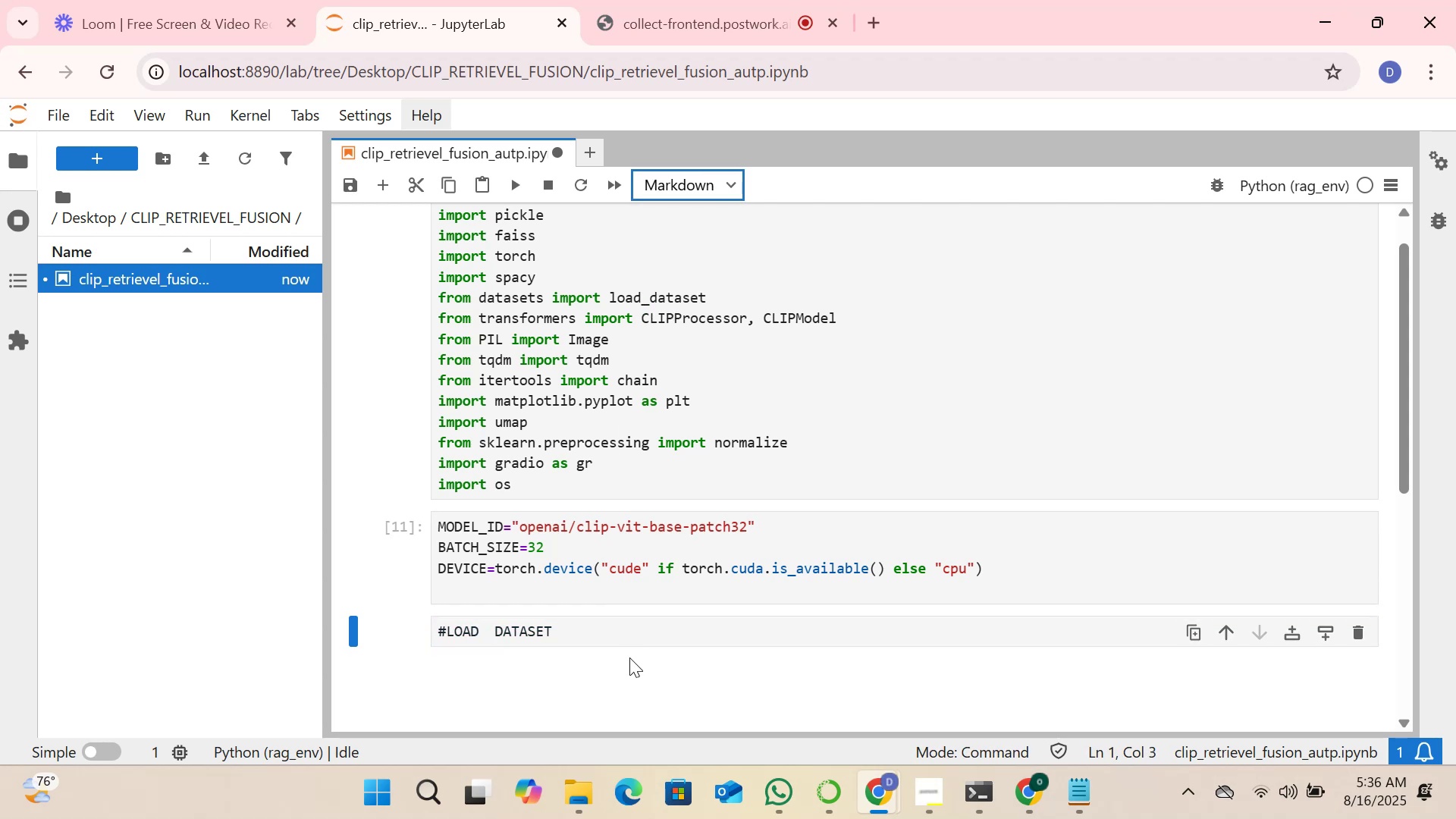 
left_click([631, 637])
 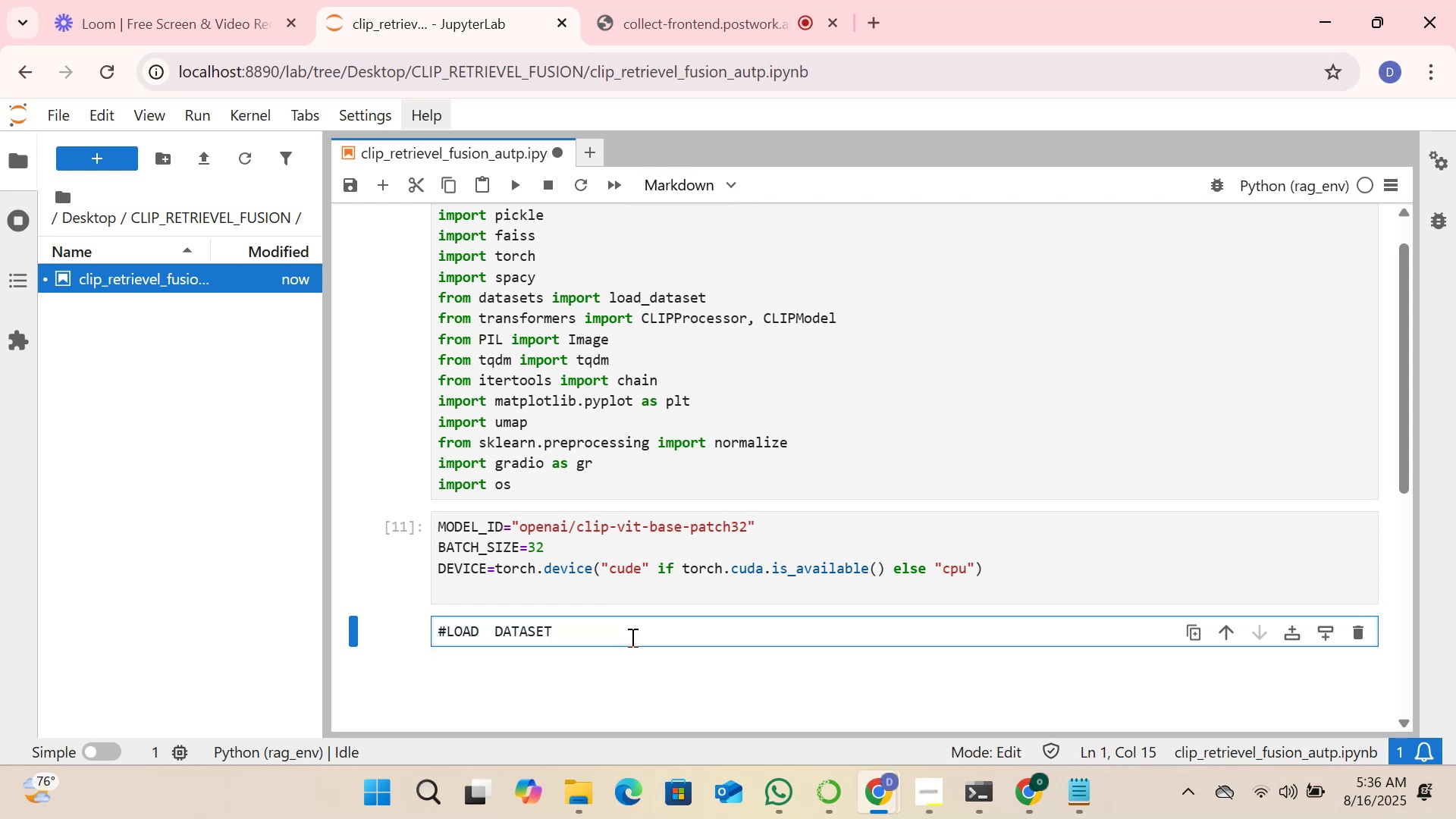 
key(Shift+ShiftRight)
 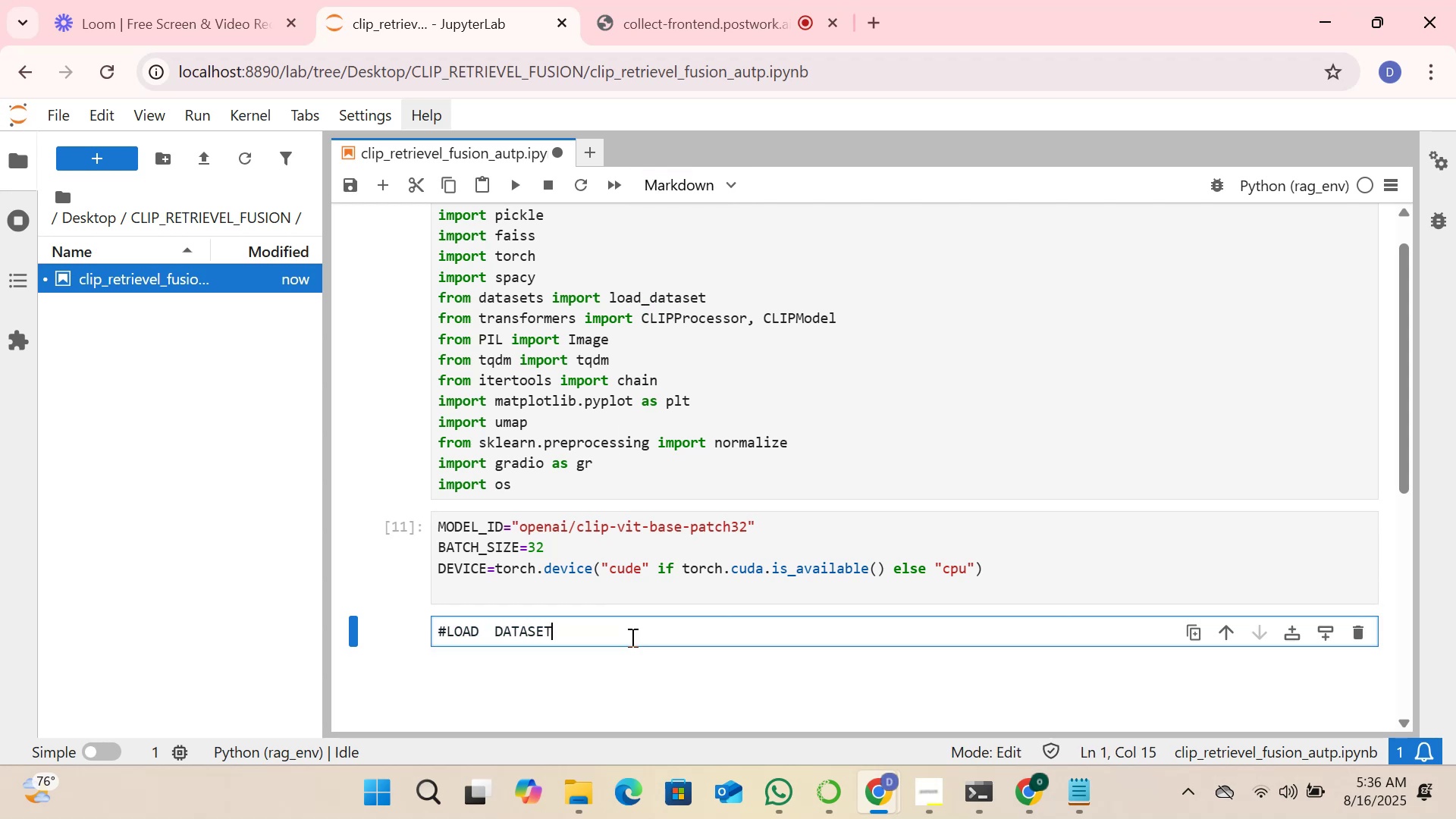 
key(Shift+Enter)
 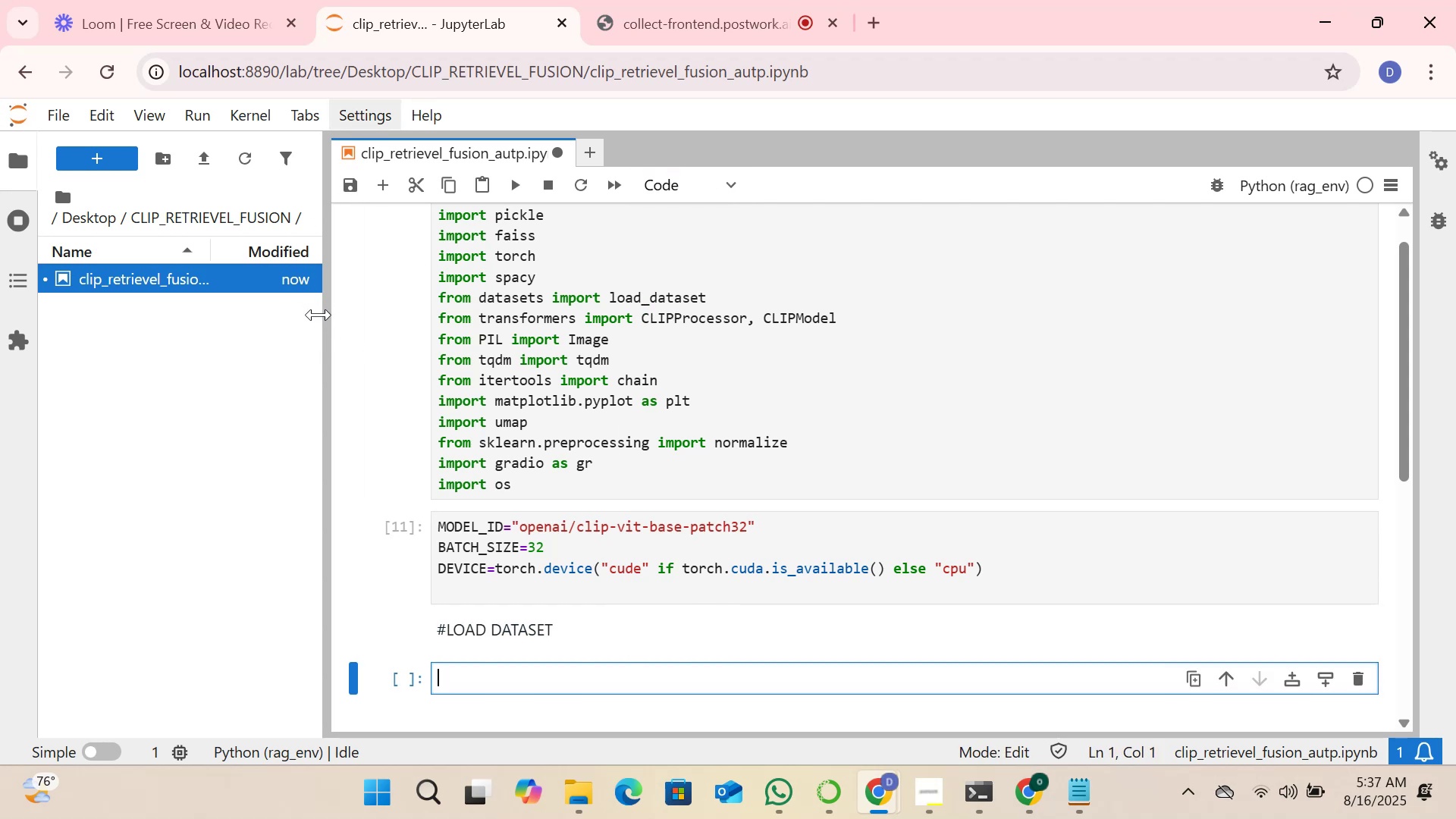 
wait(5.08)
 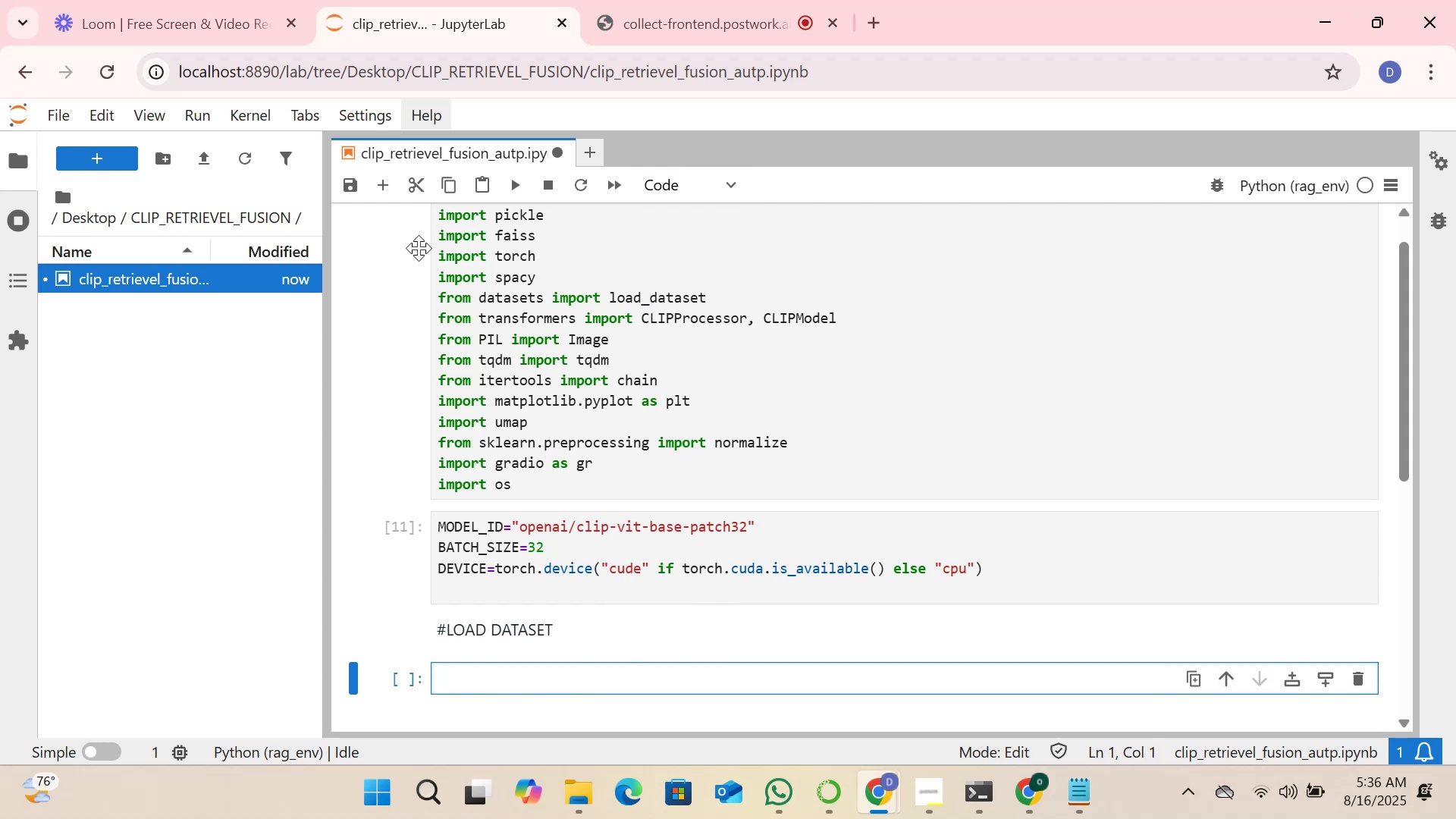 
left_click([9, 159])
 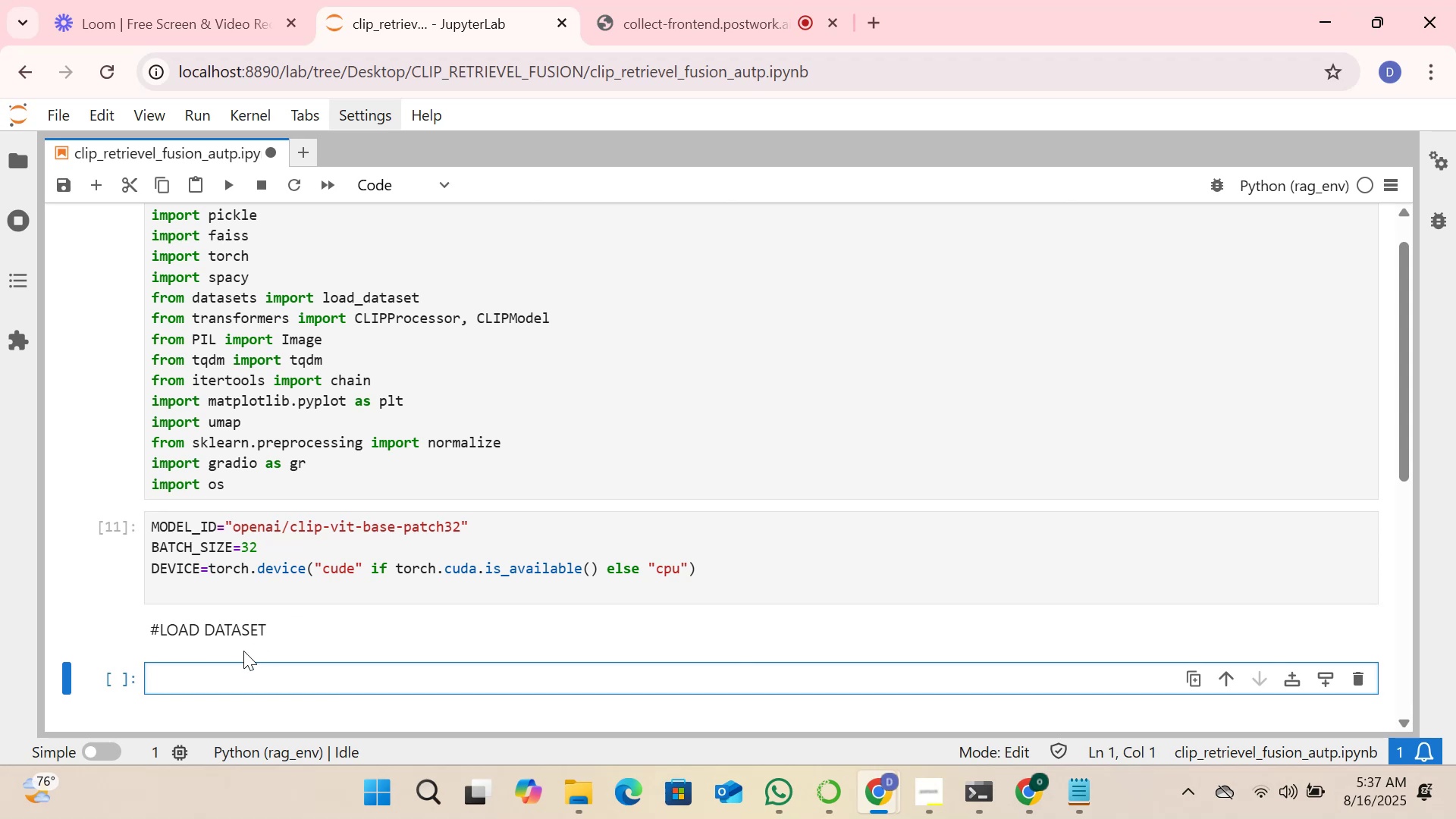 
left_click([233, 678])
 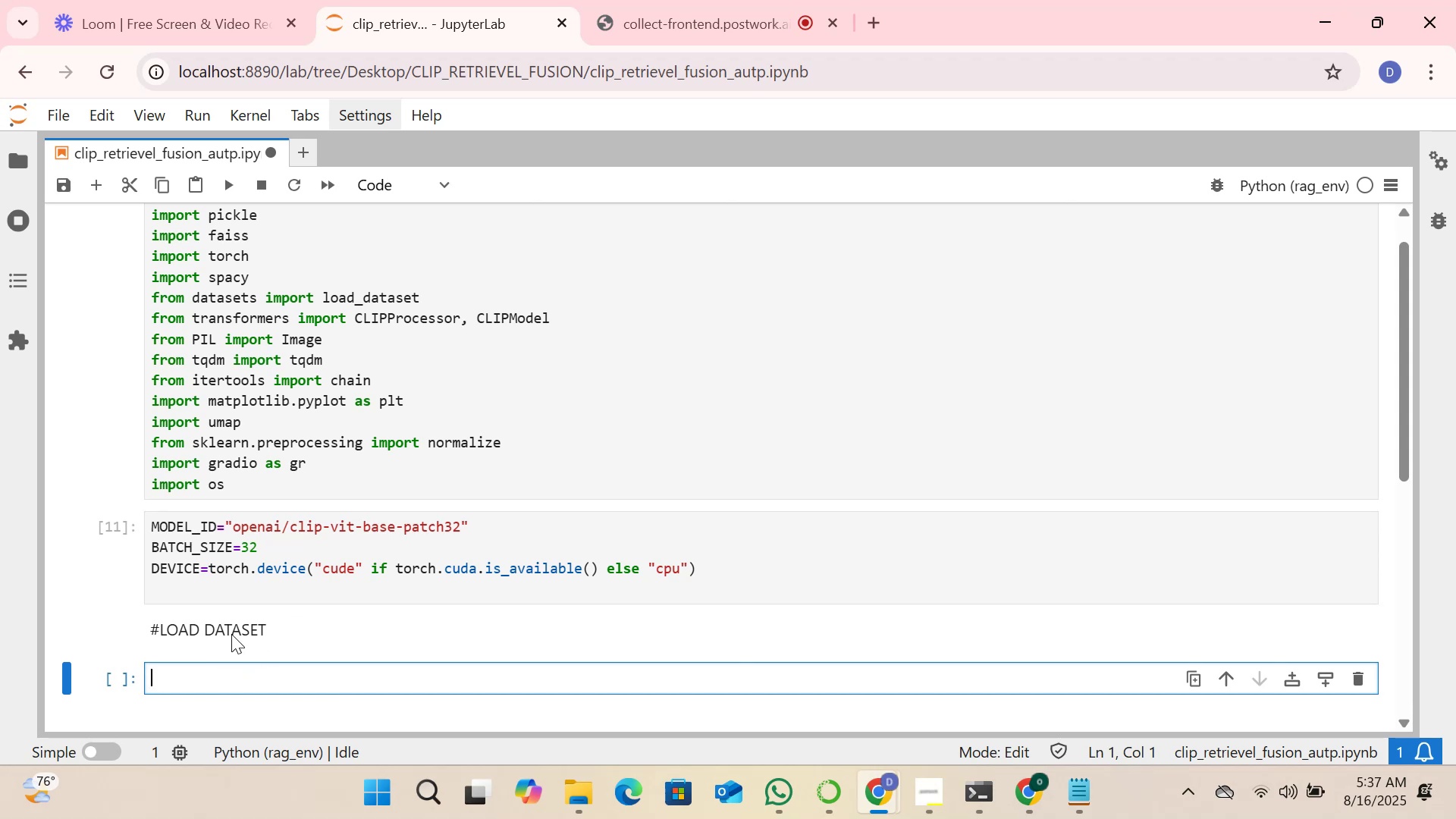 
scroll: coordinate [265, 592], scroll_direction: down, amount: 1.0
 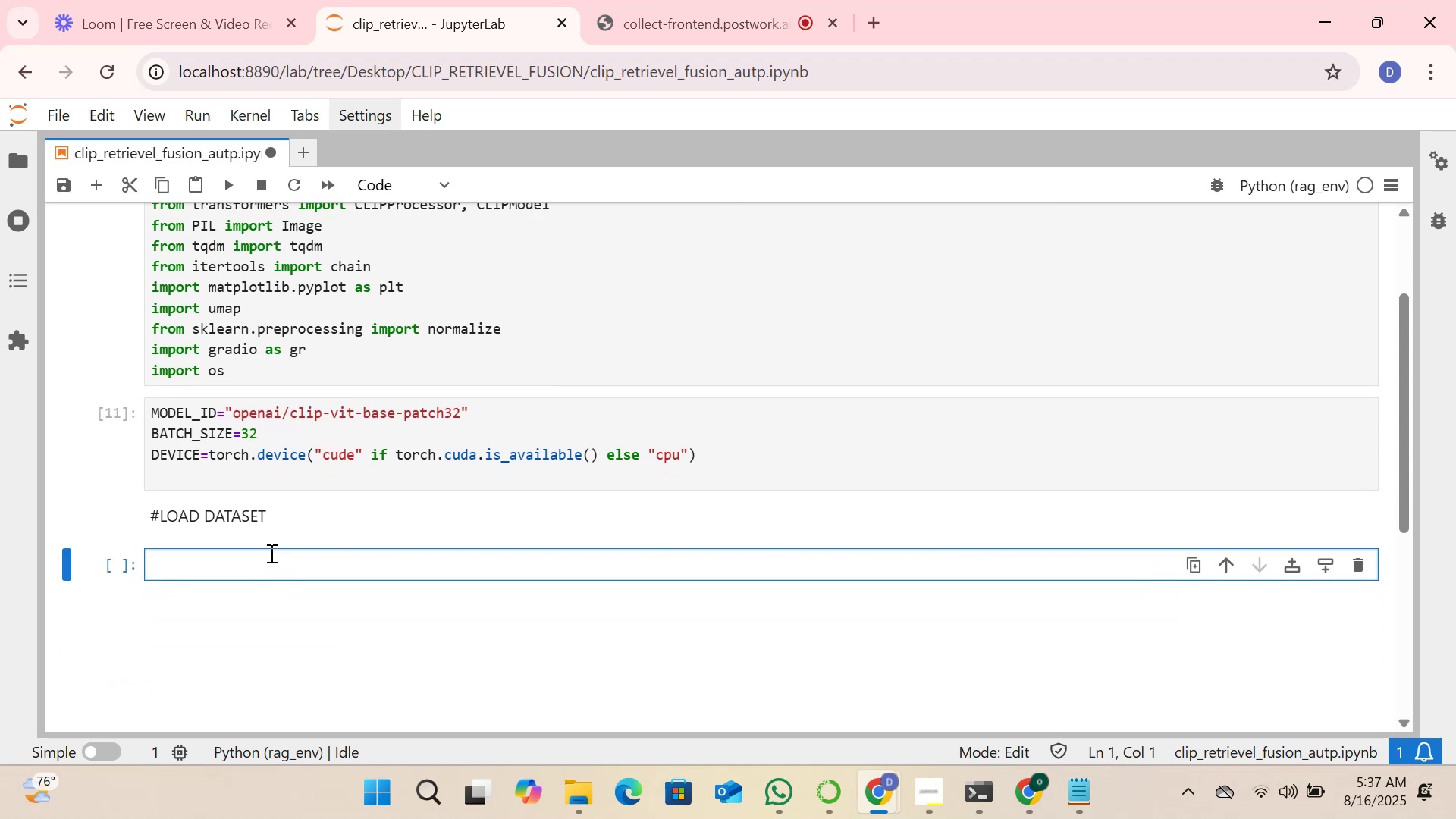 
type(df=)
key(Backspace)
key(Backspace)
type(s)
key(Backspace)
key(Backspace)
type(SD)
key(Backspace)
key(Backspace)
type(DS=LOAD)
key(Tab)
 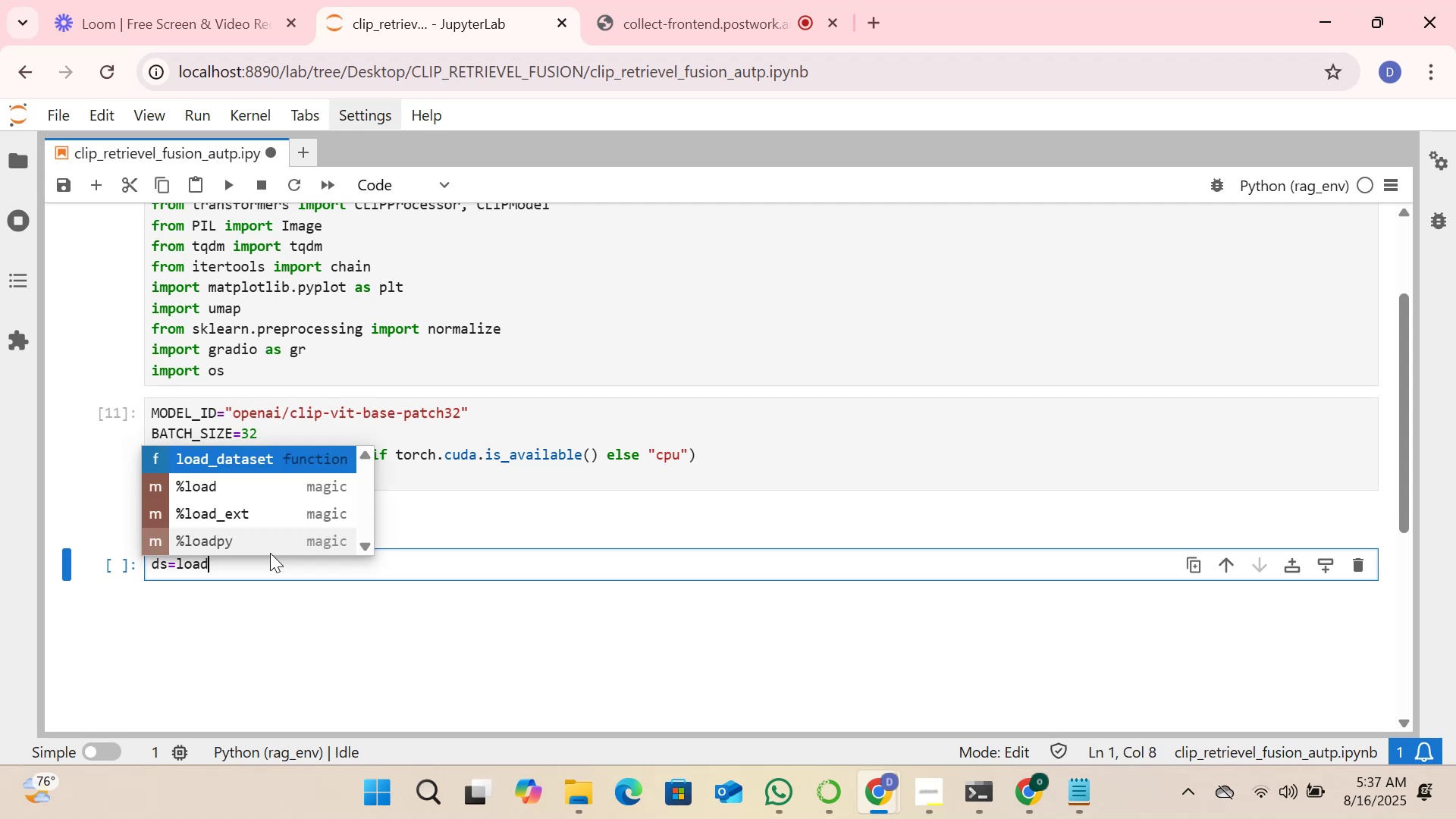 
key(Enter)
 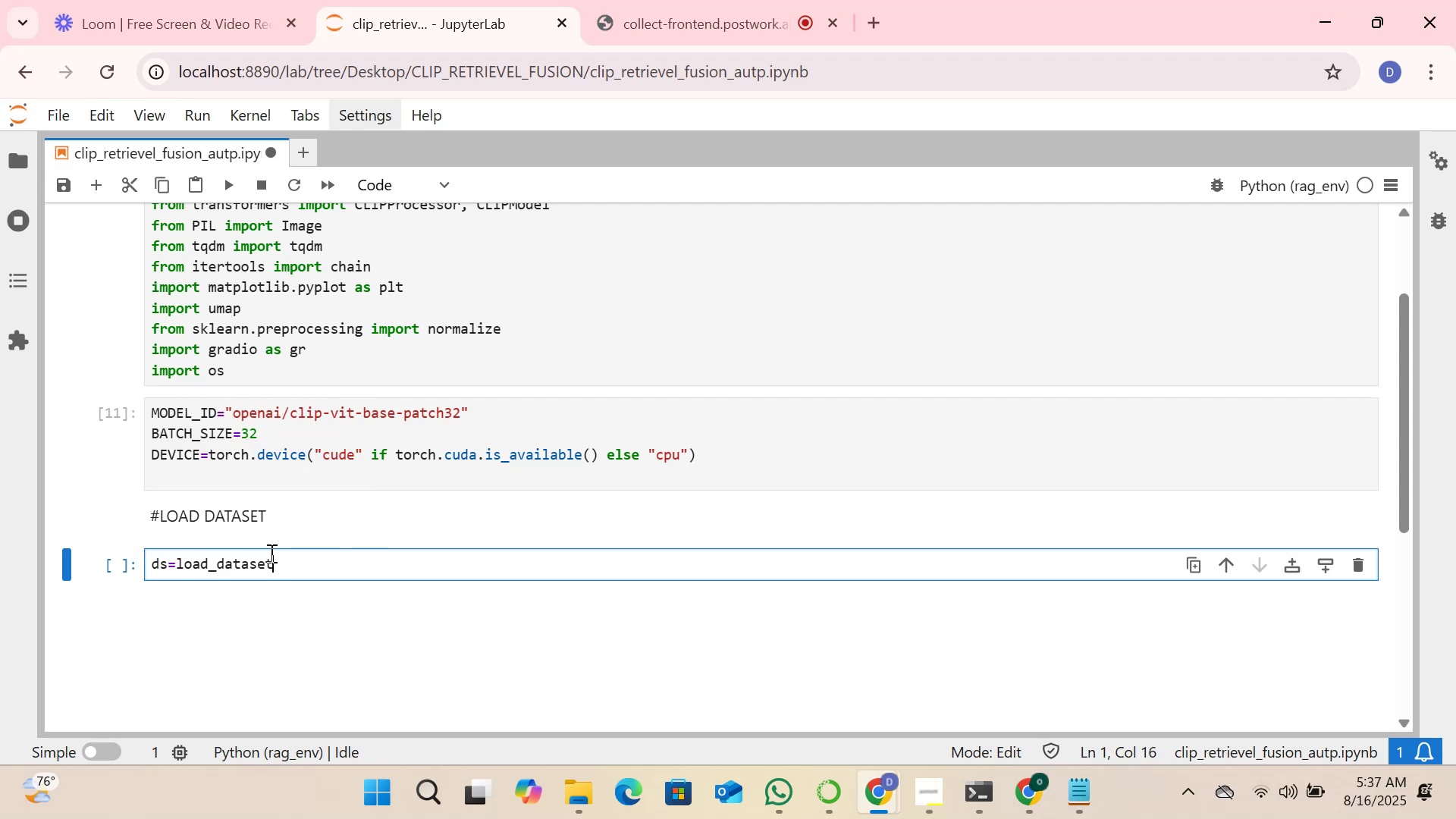 
type((N)
key(Backspace)
type("NLPHUJI/FLICKR30K", SPLIT="TEST[])
 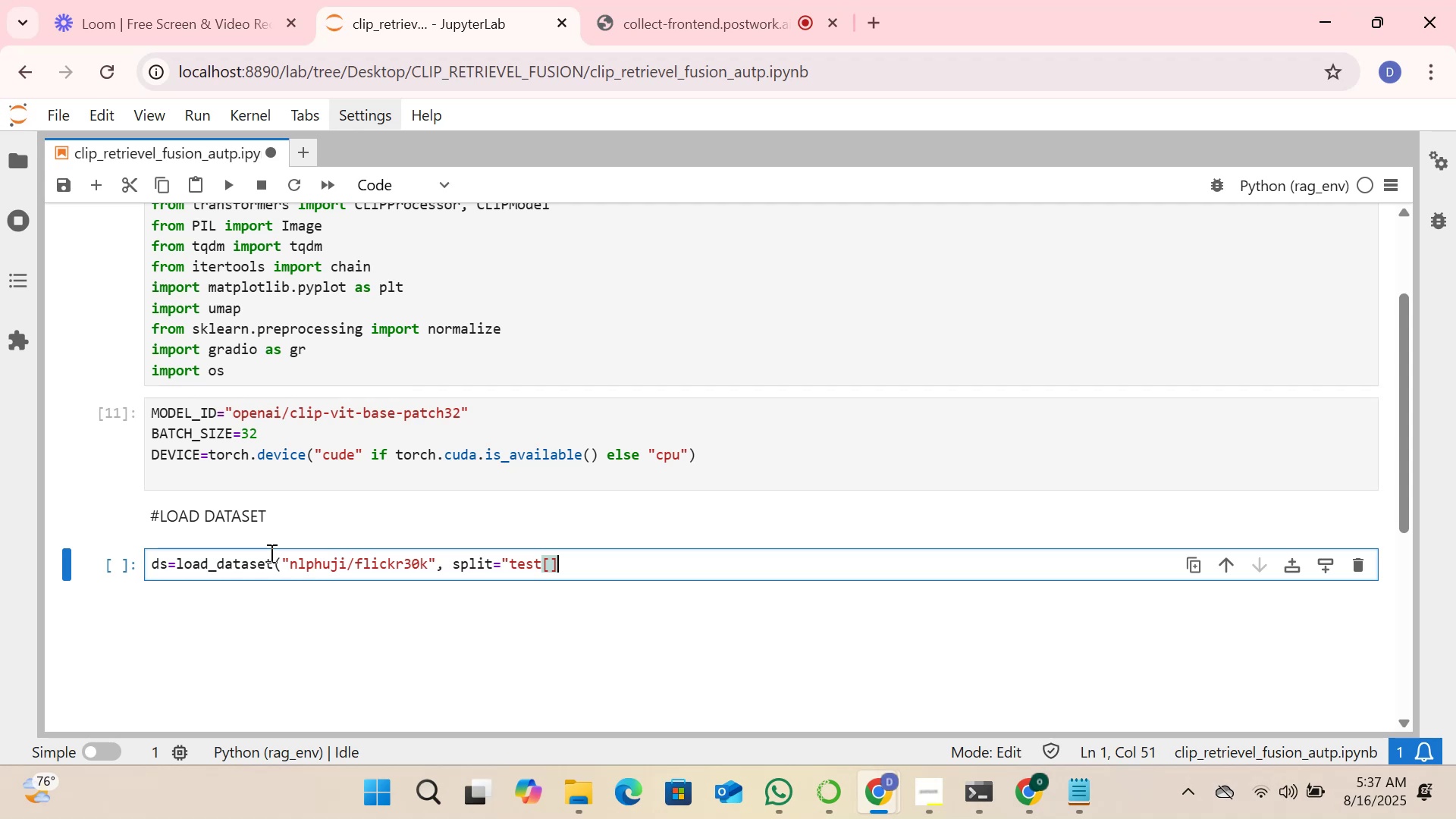 
 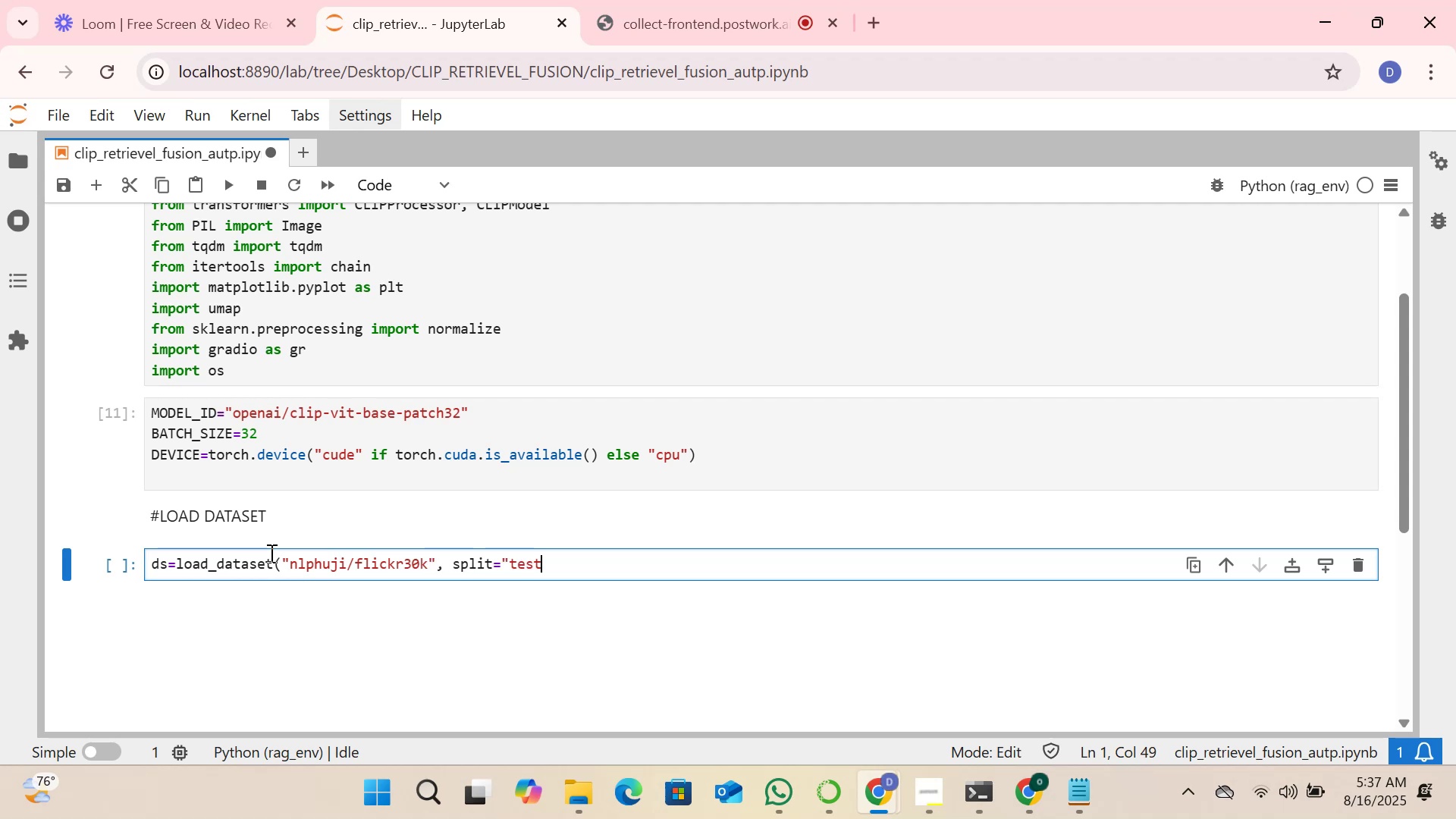 
key(ArrowLeft)
 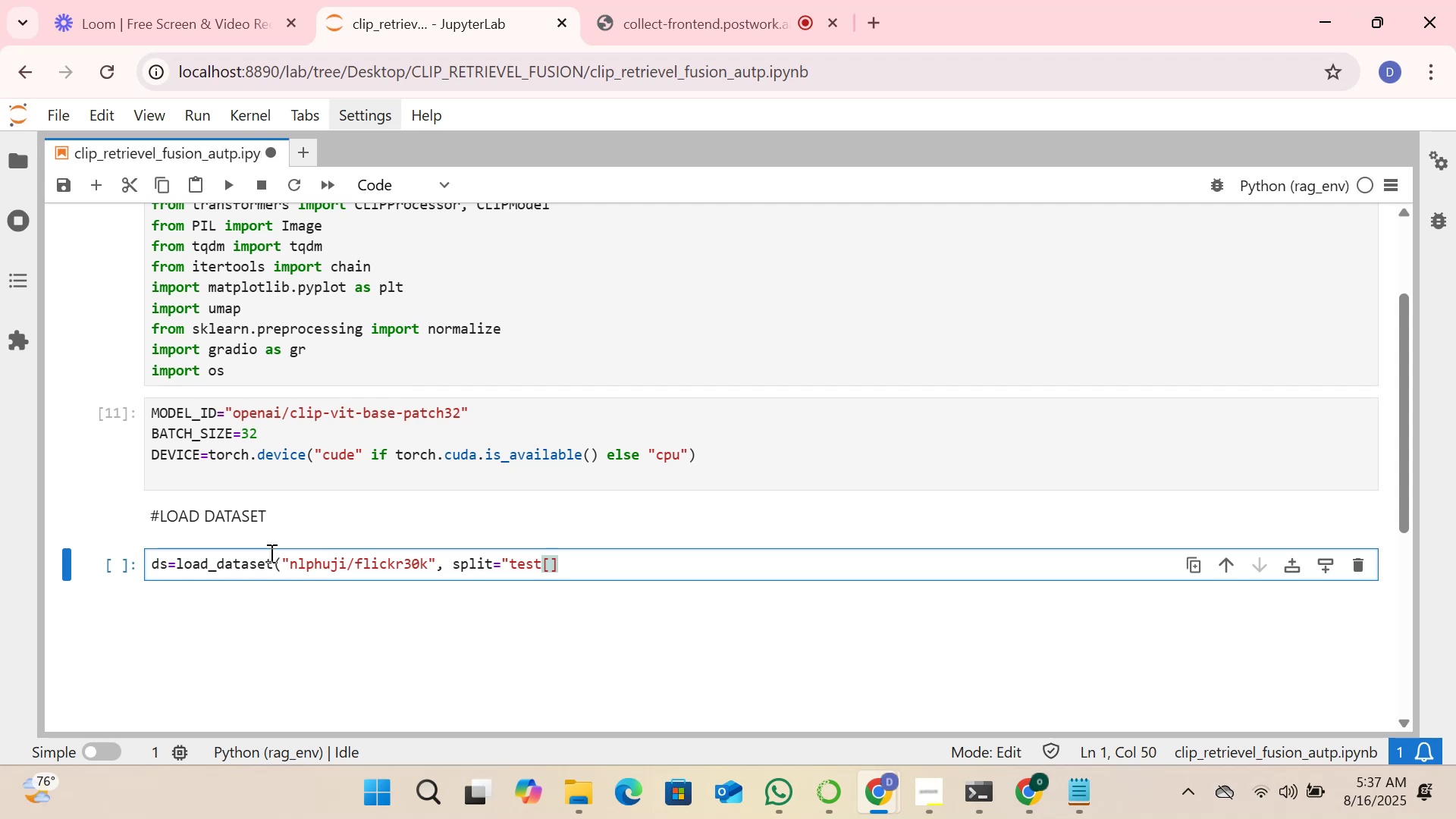 
type(:10000)
 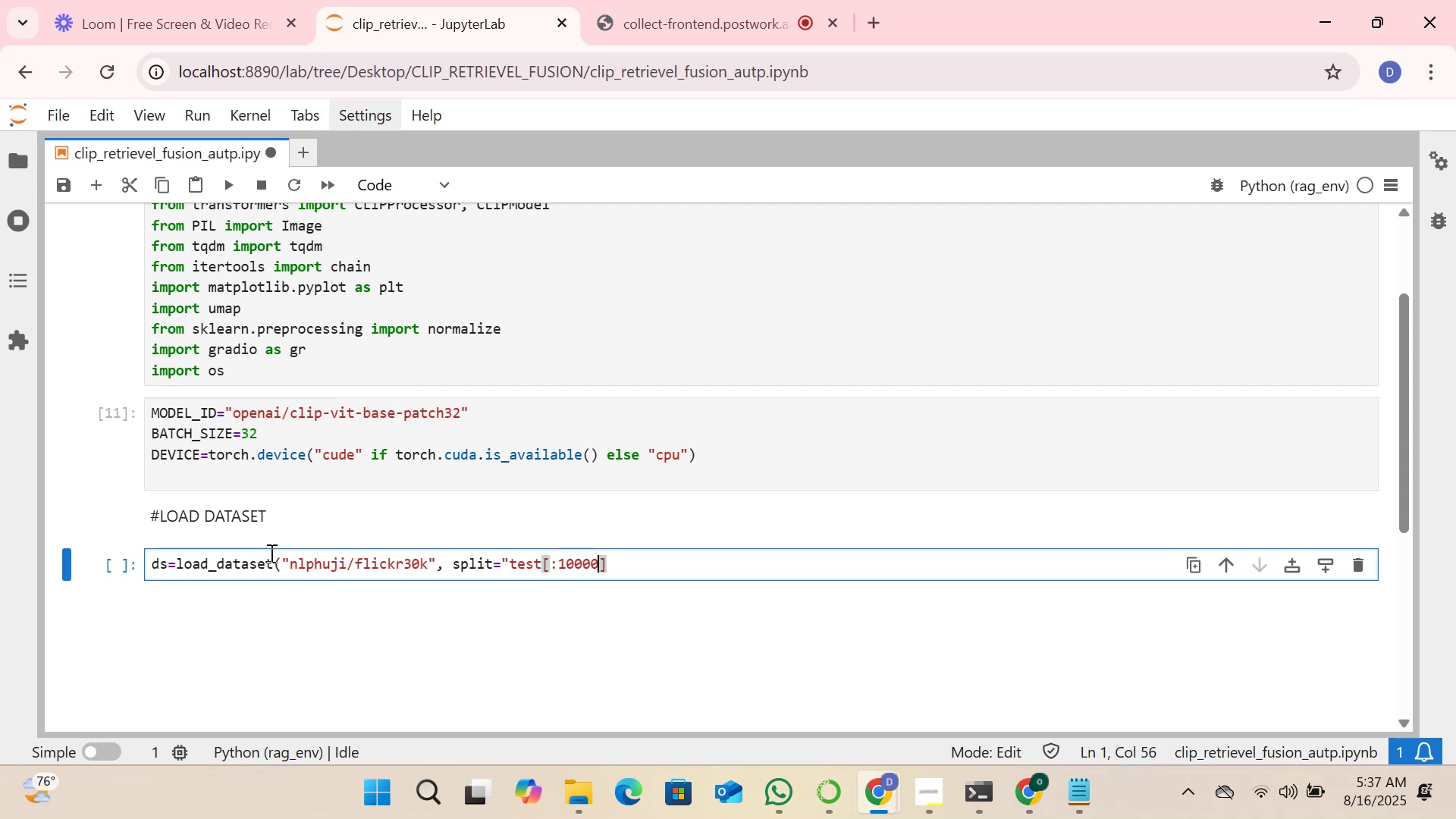 
key(ArrowRight)
 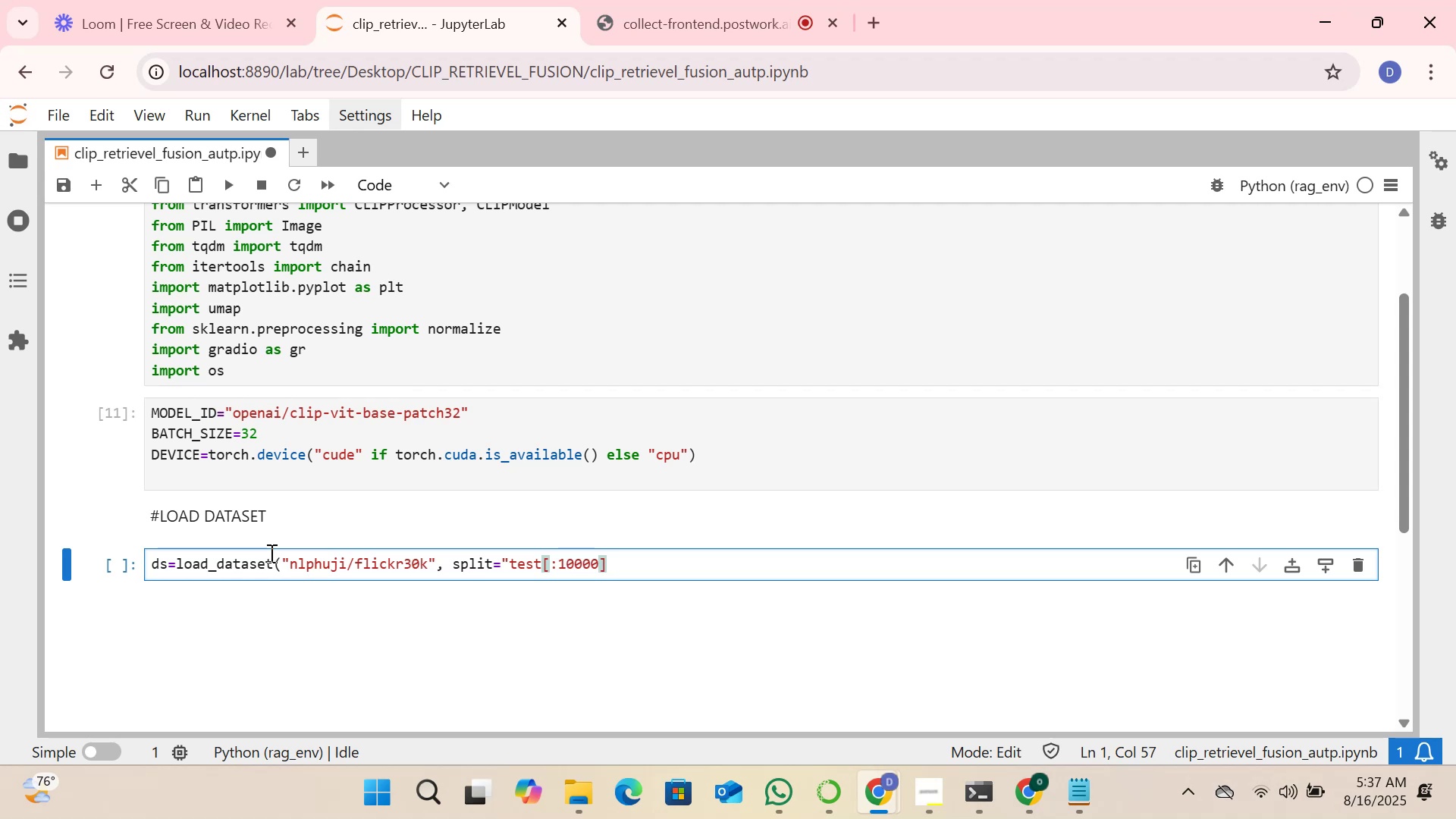 
type(",REVISION)
 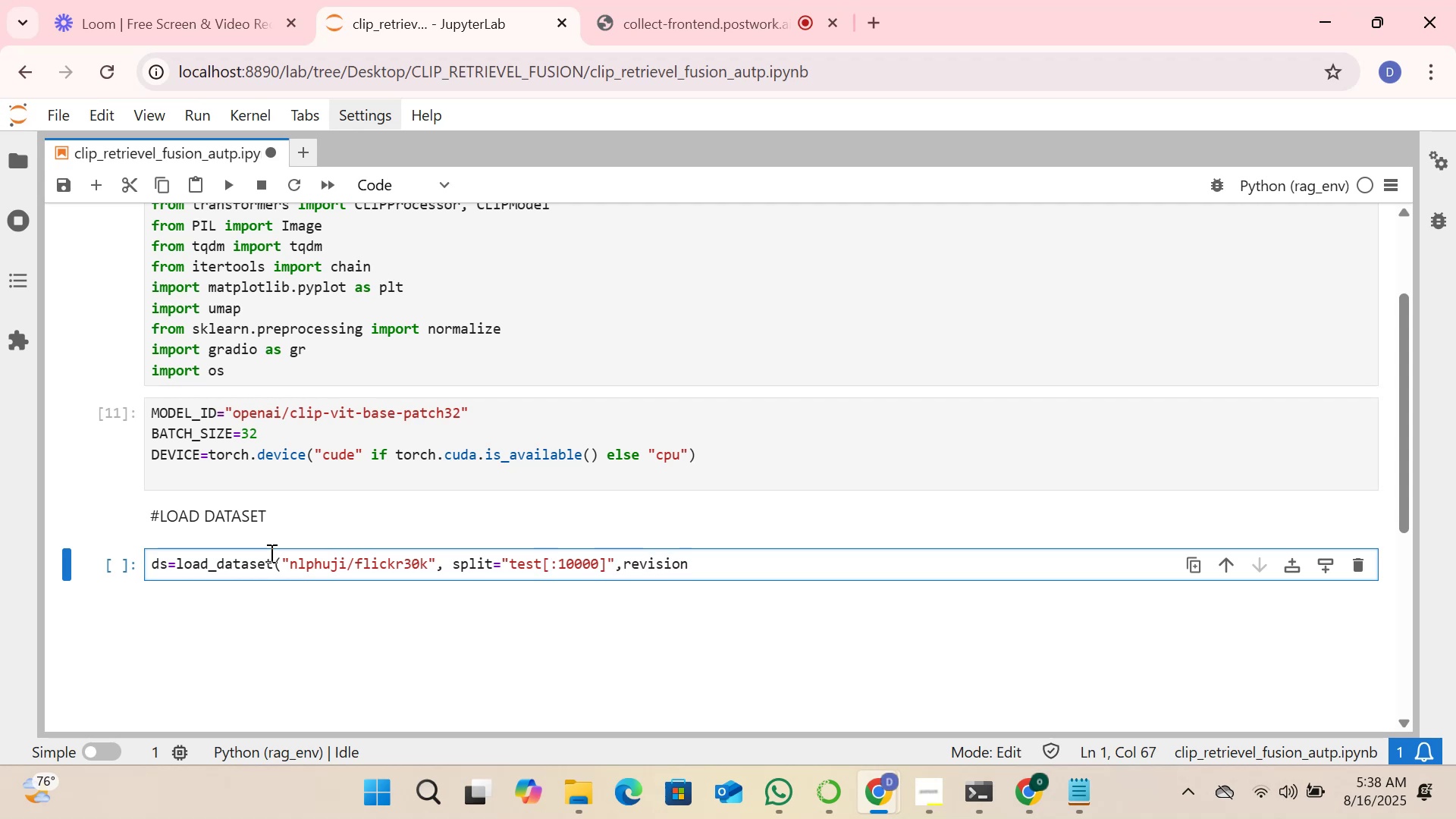 
key(Equal)
 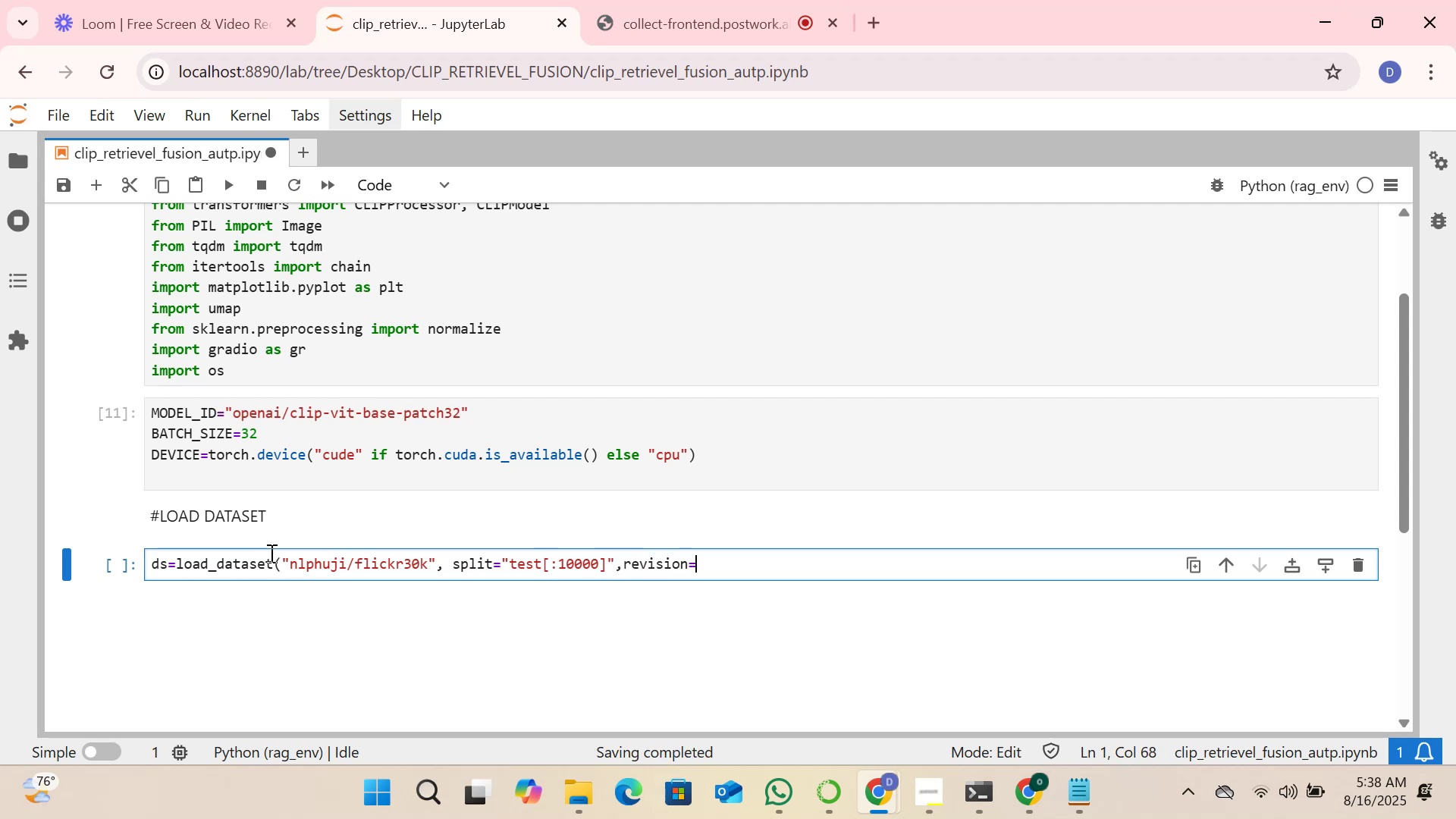 
key(Shift+Quote)
 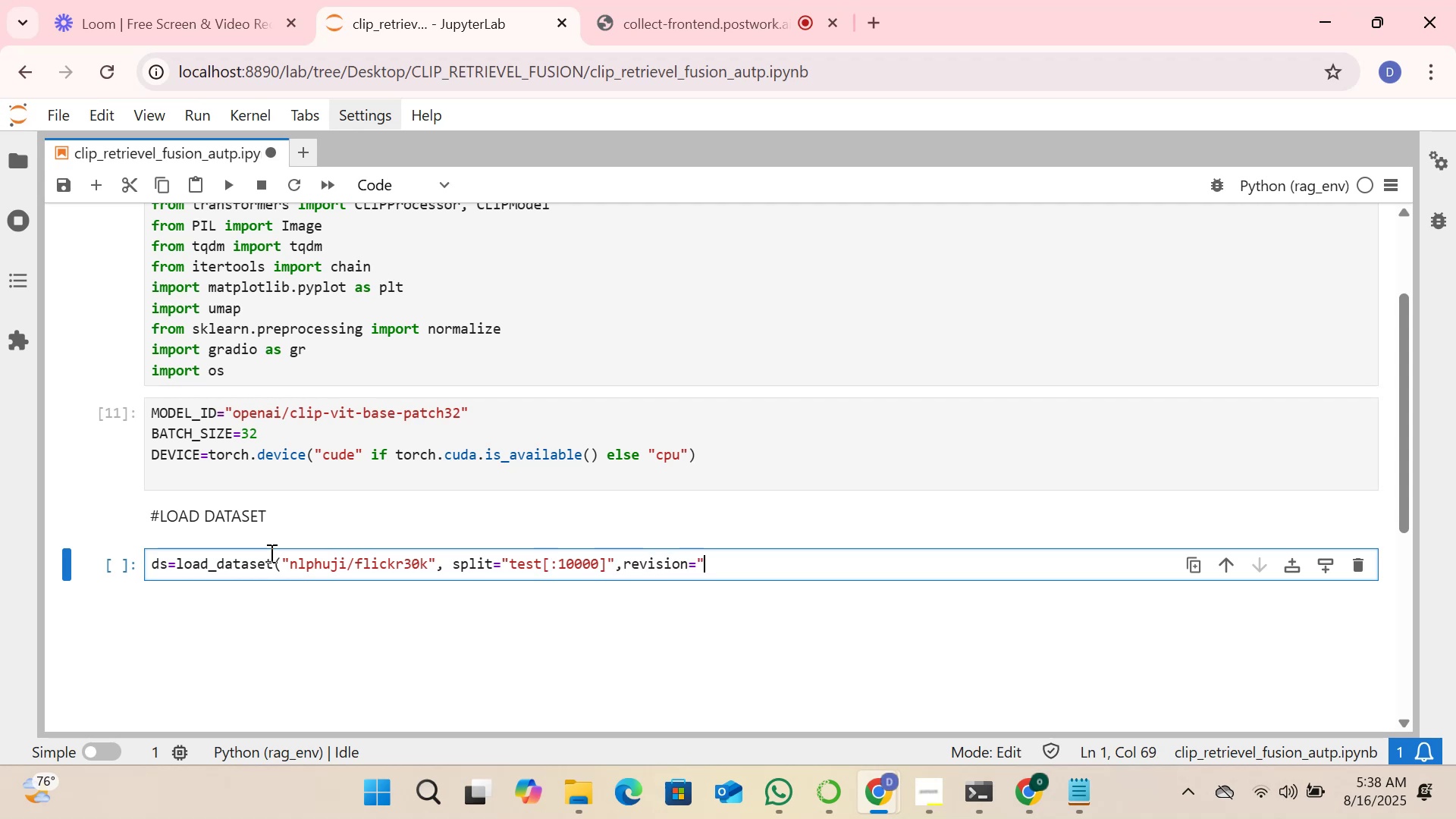 
key(Shift+Quote)
 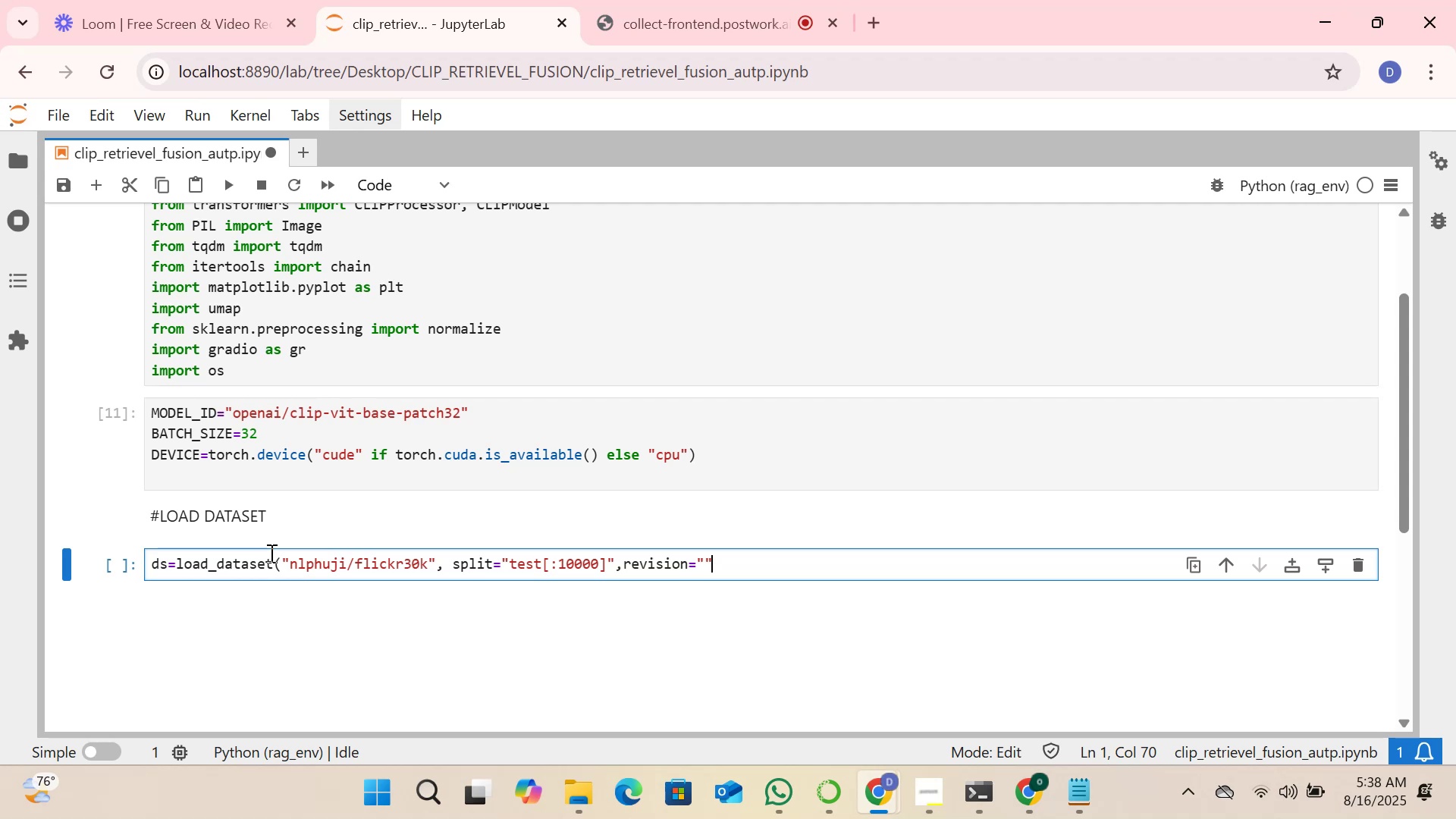 
key(ArrowLeft)
 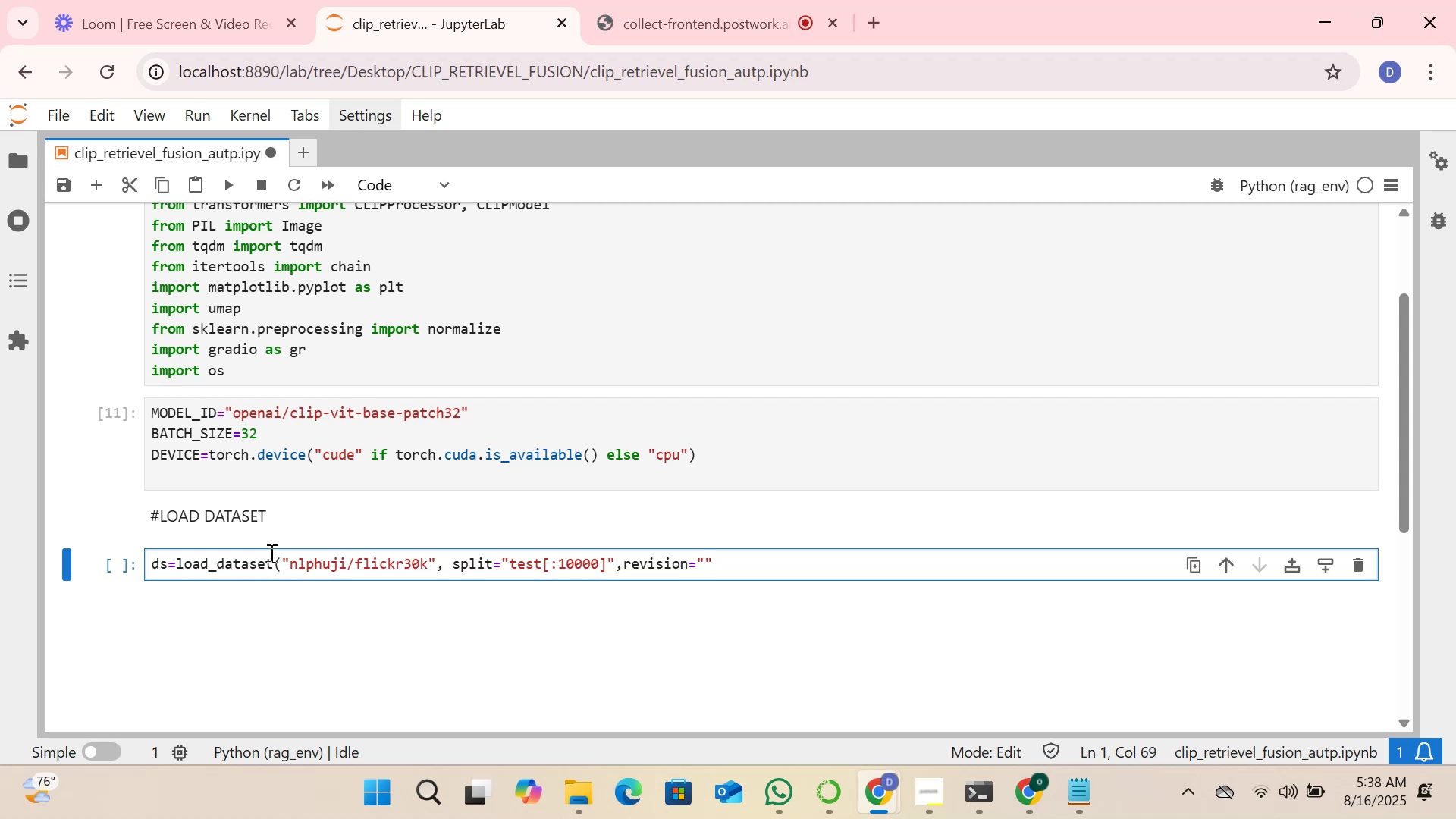 
type(REFS.CO)
key(Backspace)
key(Backspace)
key(Backspace)
type(/CONVERT)
key(Backspace)
type(T/PARQUI)
key(Backspace)
type(ET)
 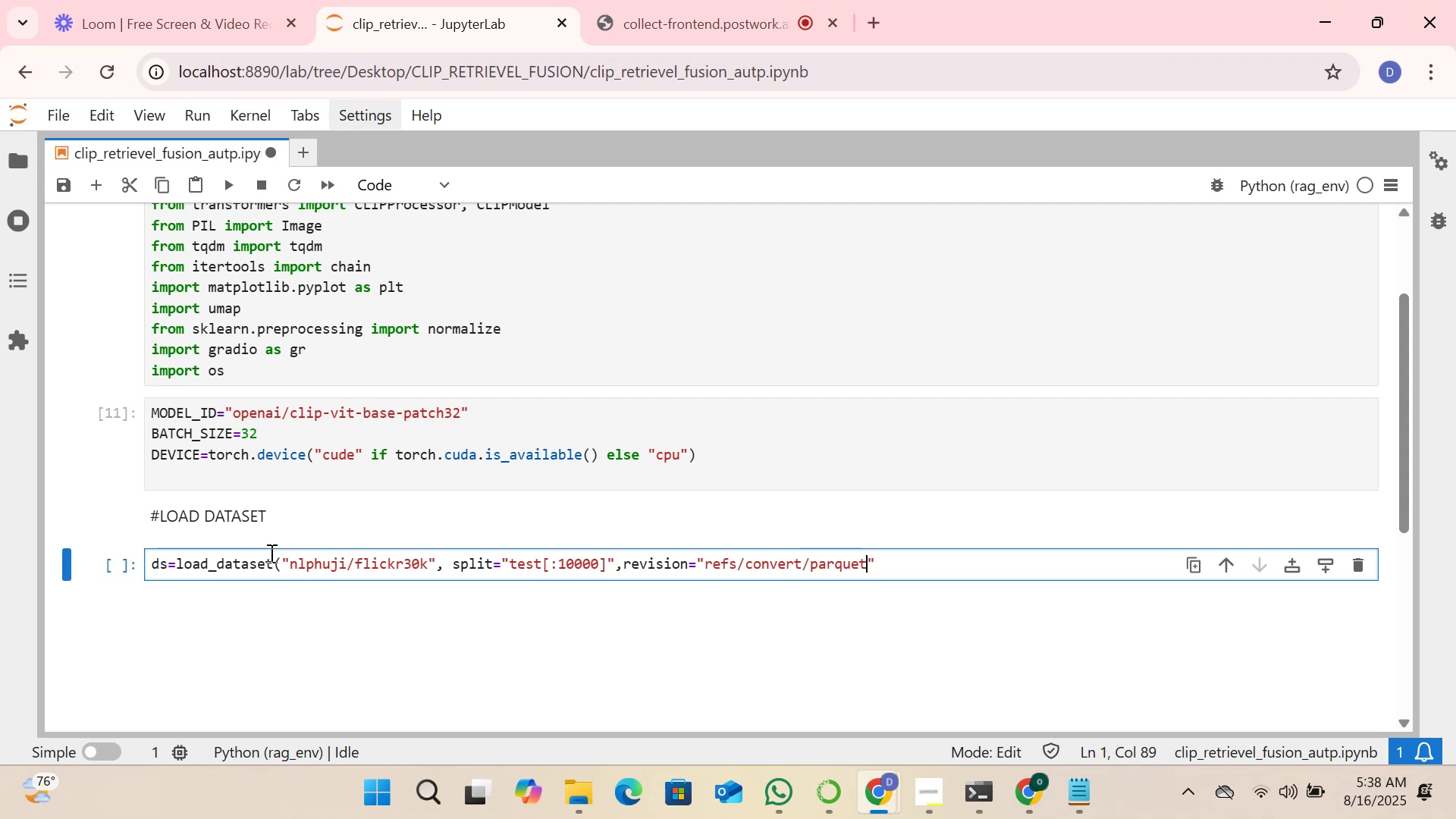 
key(ArrowRight)
 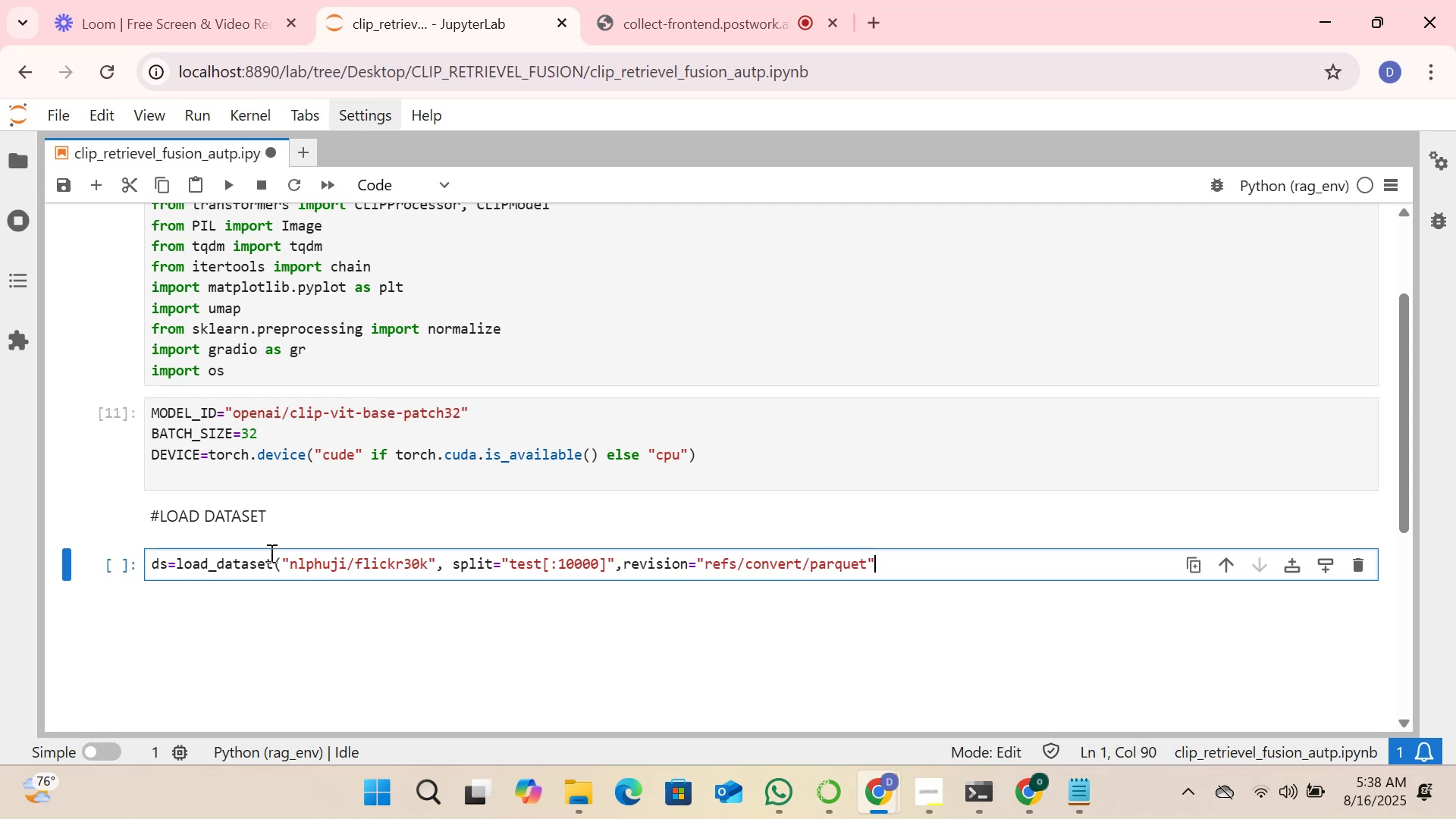 
key(Shift+0)
 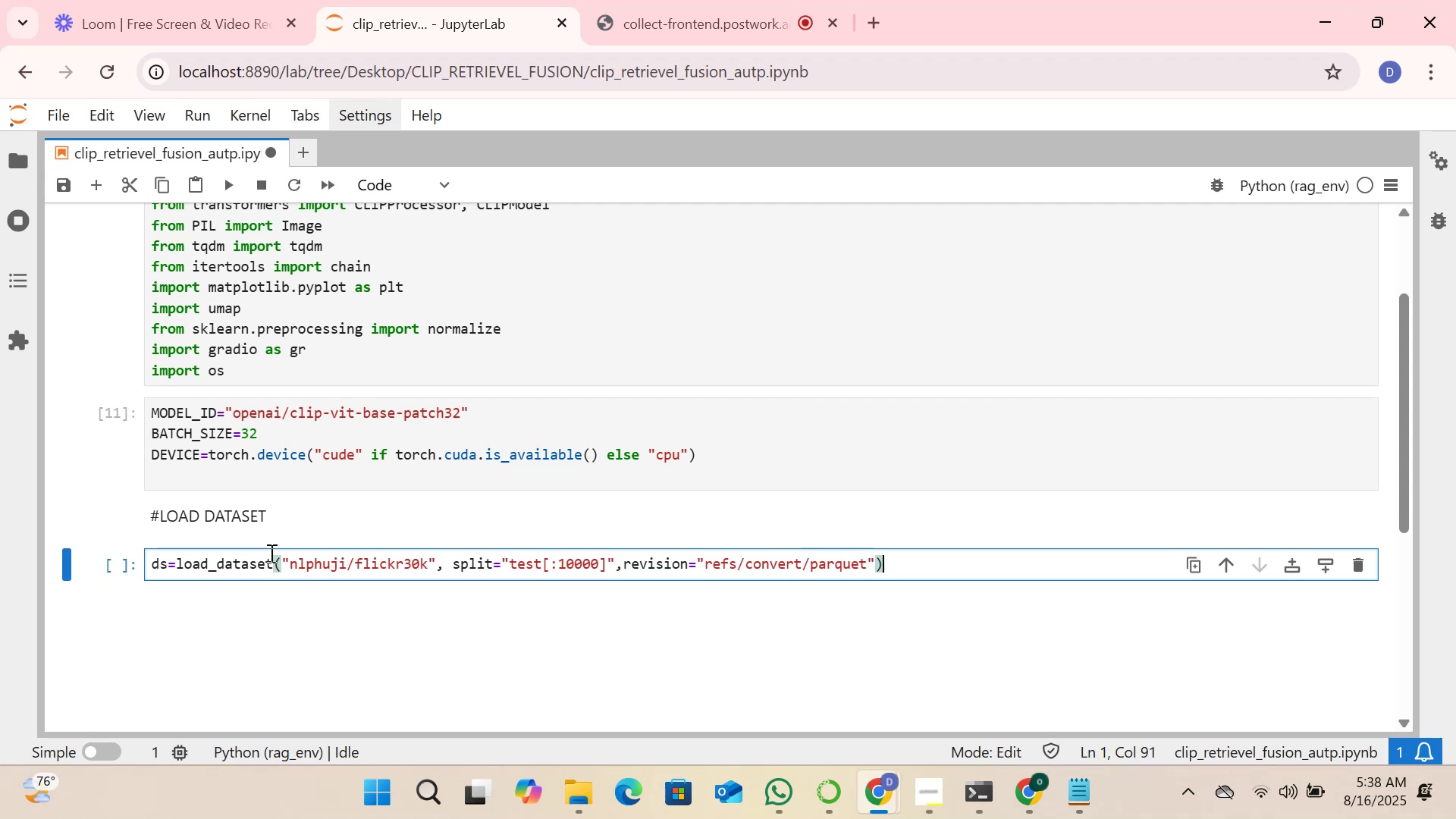 
key(Enter)
 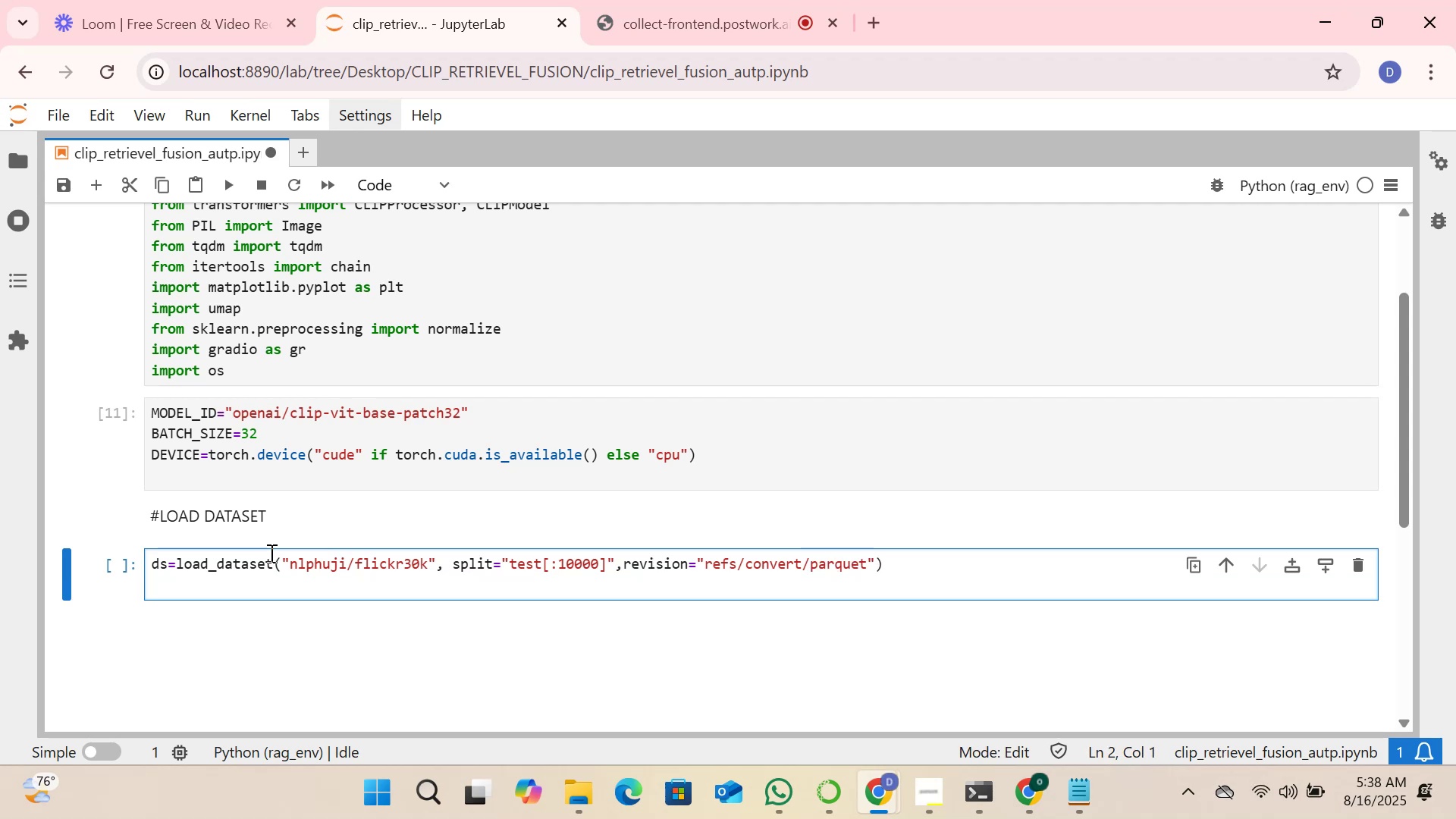 
key(Shift+Enter)
 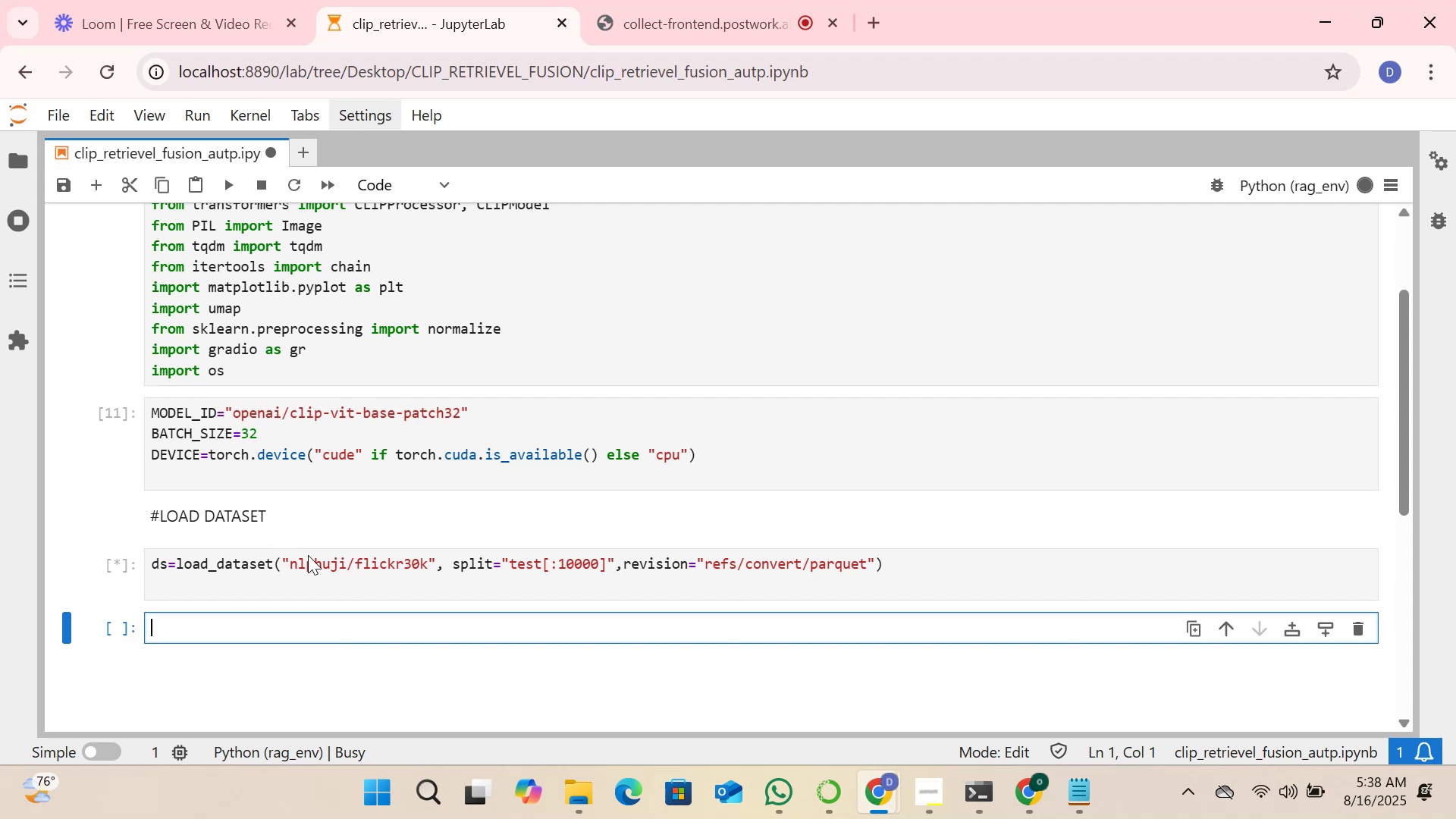 
scroll: coordinate [341, 546], scroll_direction: down, amount: 1.0
 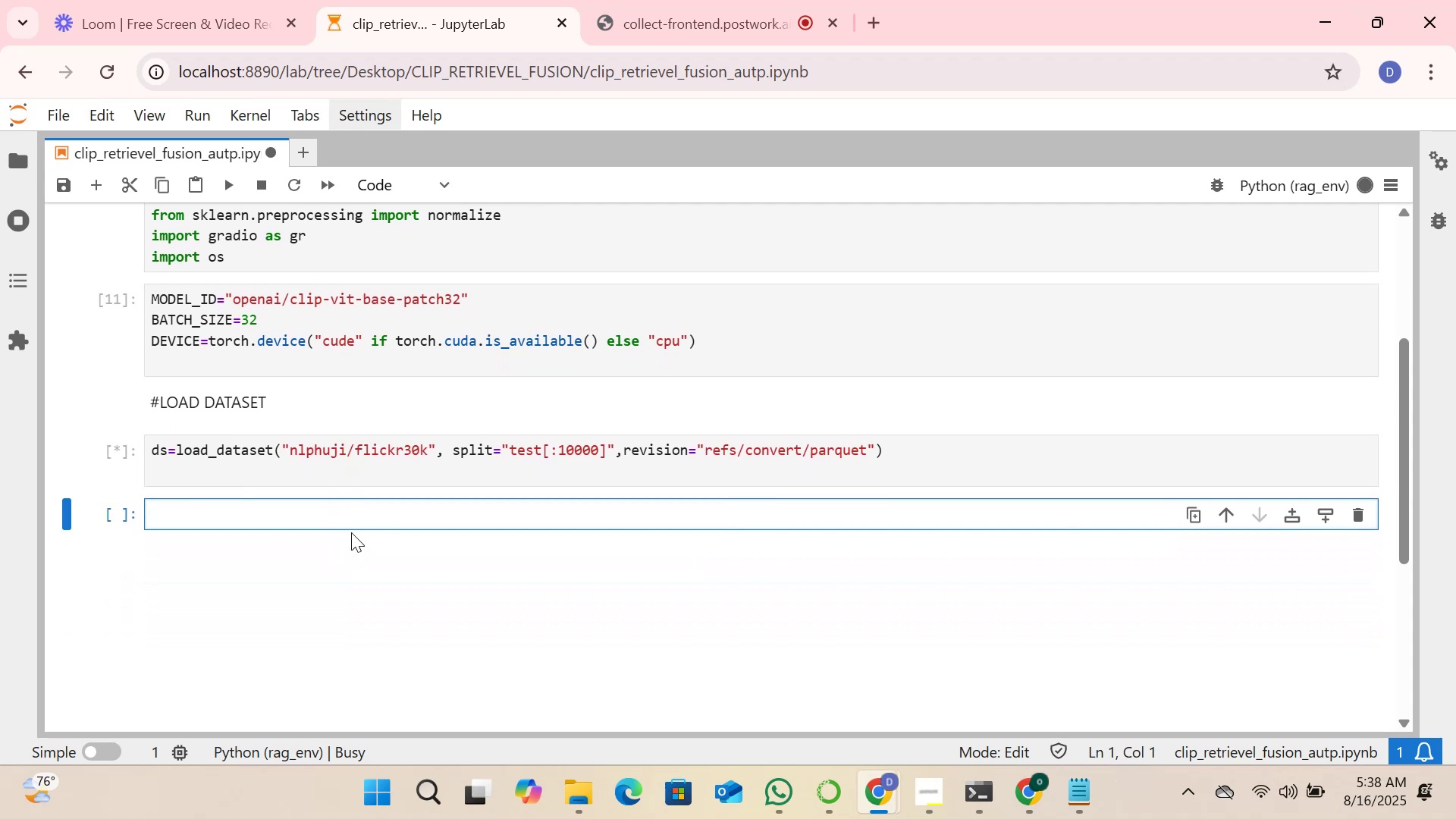 
type(PRINT(DSP)
key(Backspace)
type([0]))
 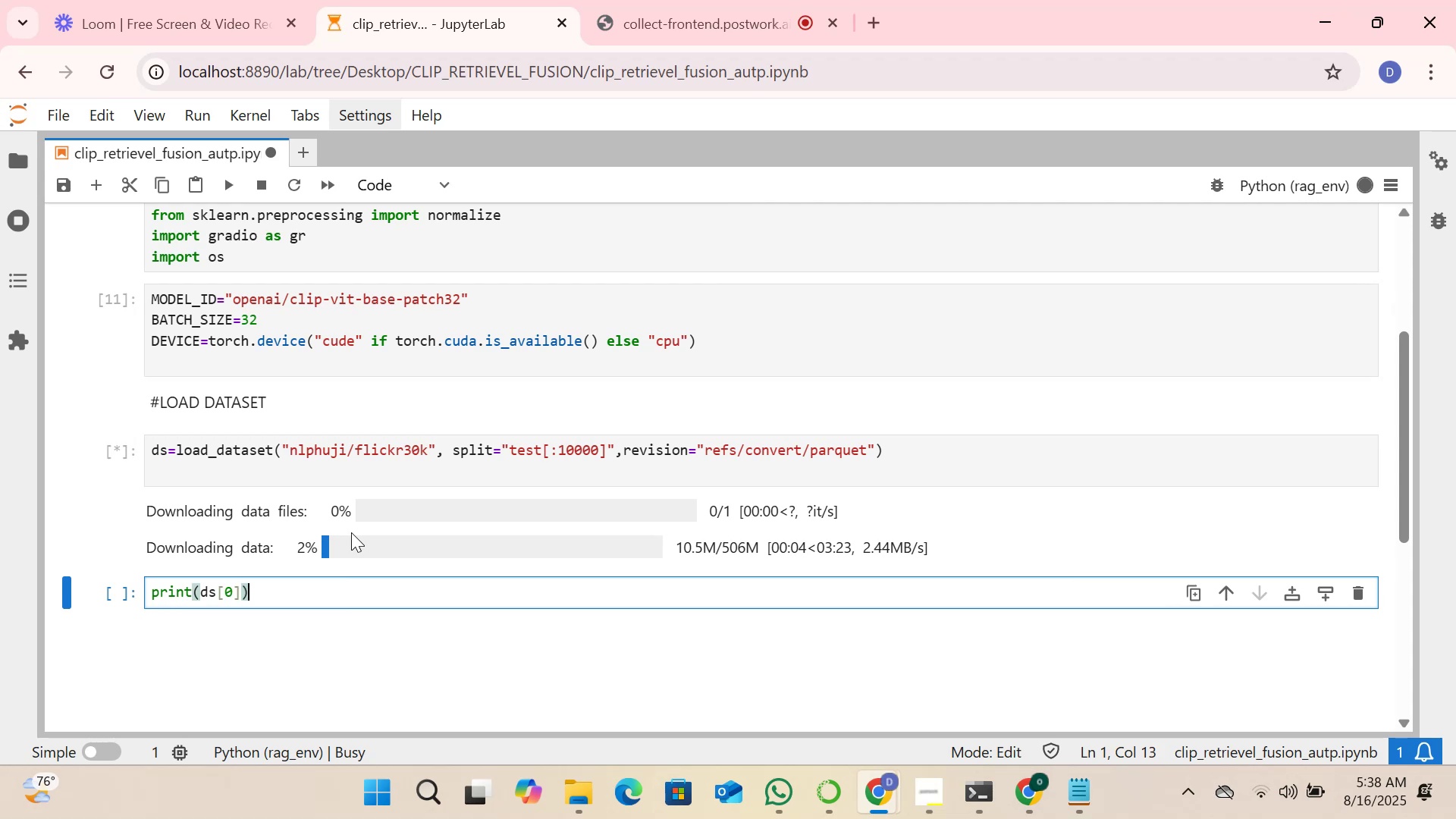 
left_click([1317, 589])
 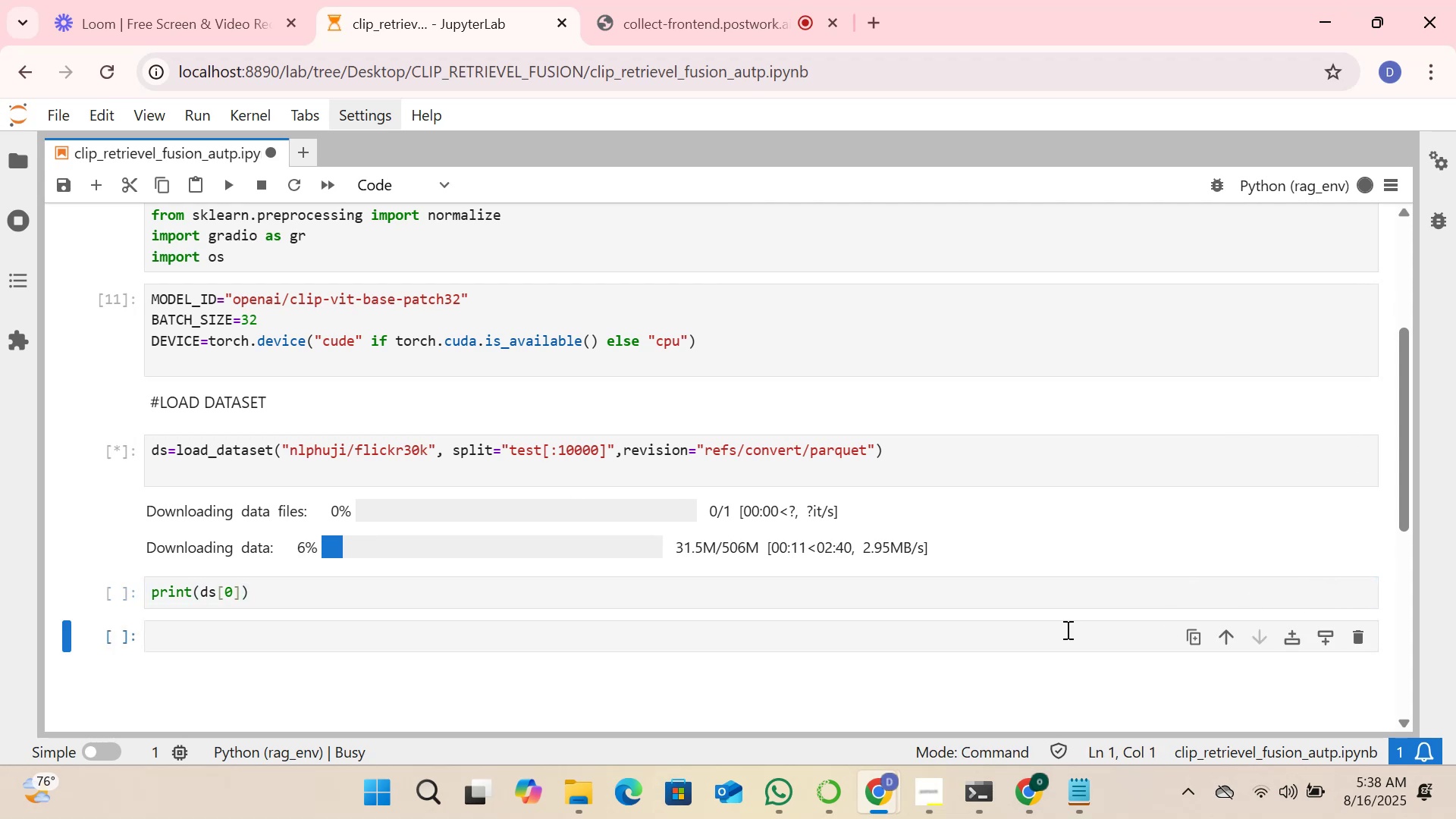 
scroll: coordinate [668, 628], scroll_direction: down, amount: 1.0
 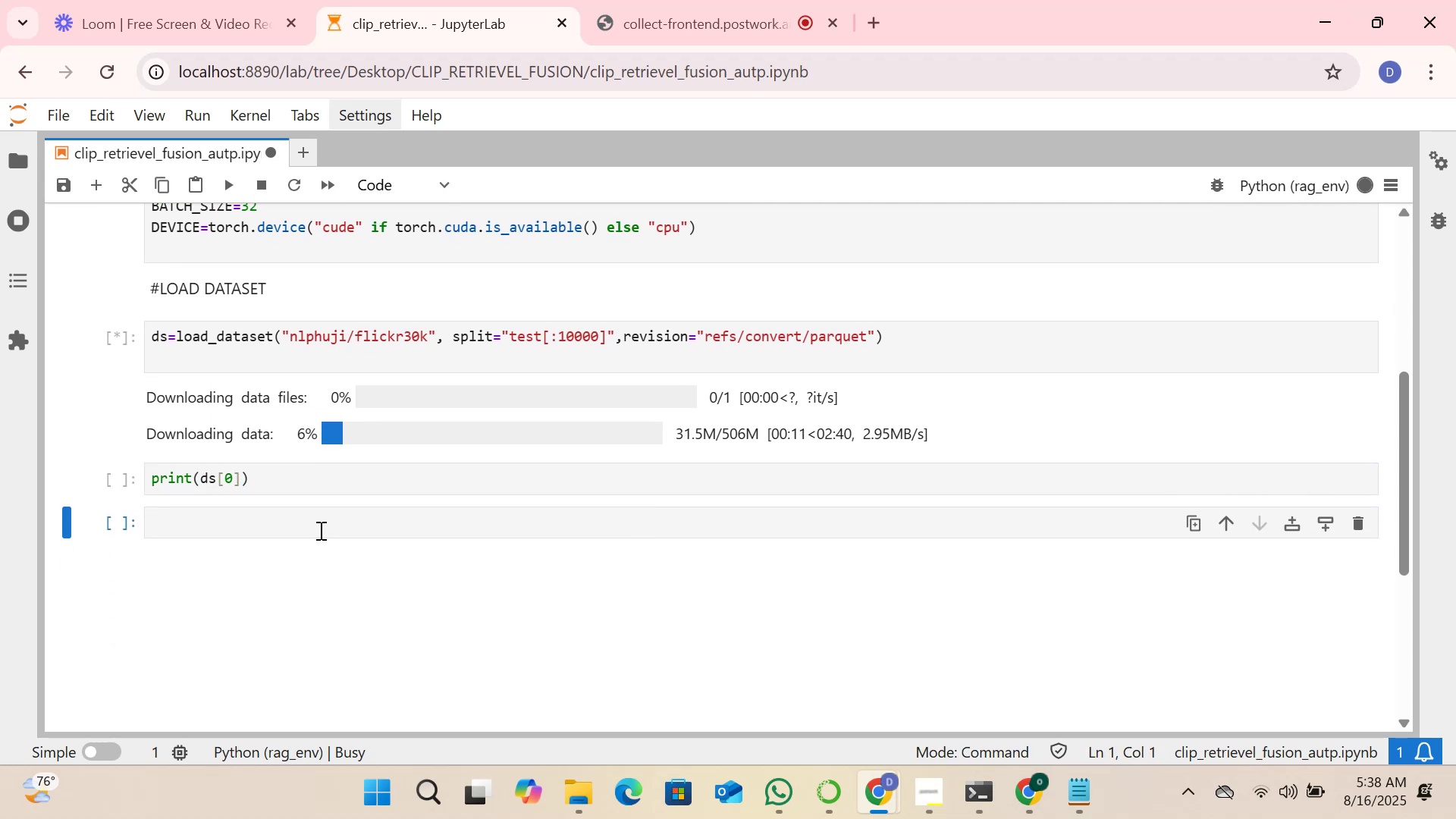 
left_click([318, 529])
 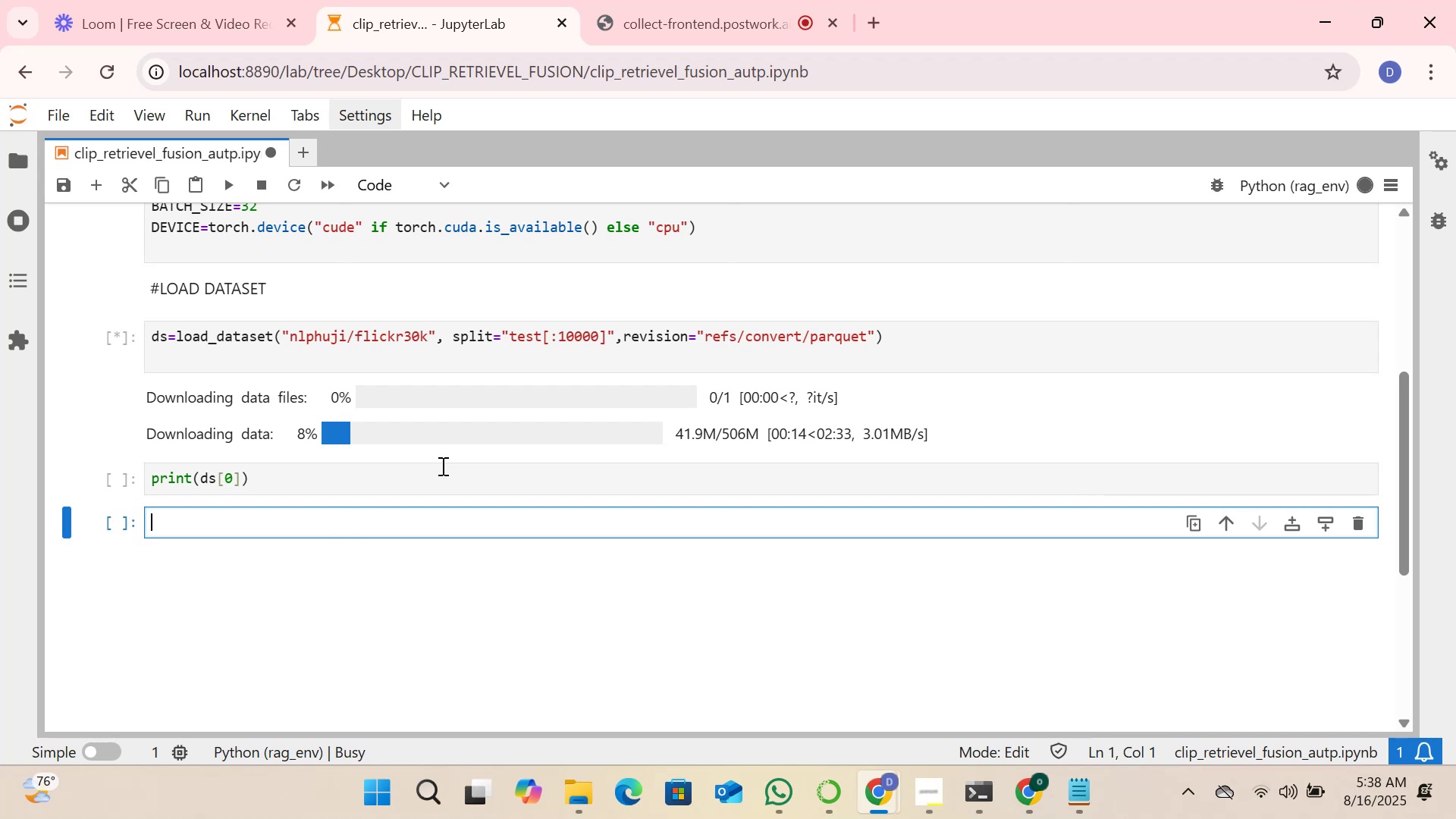 
wait(6.87)
 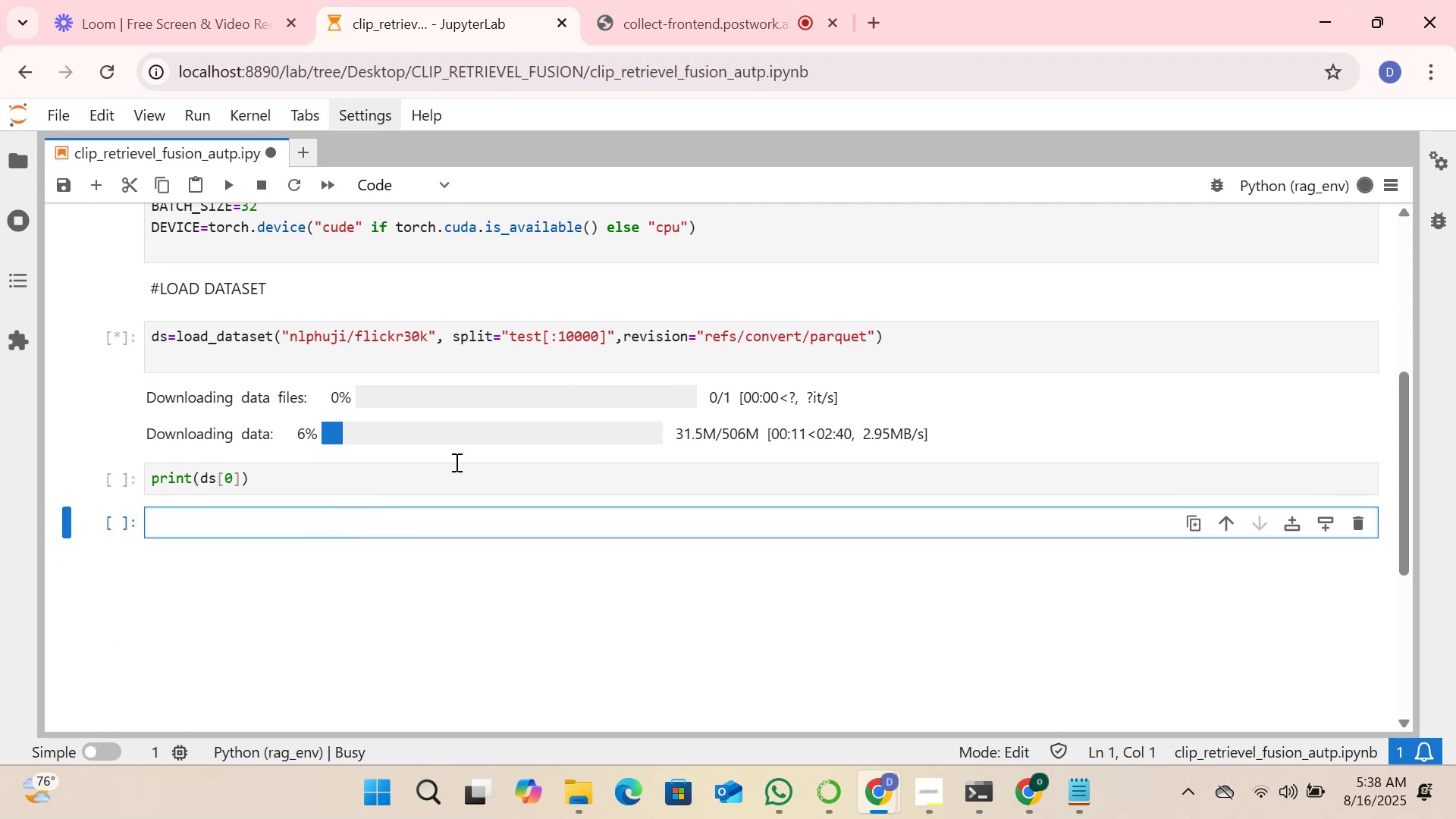 
type(#load clip model)
key(Backspace)
key(Backspace)
key(Backspace)
type(de)
key(Backspace)
key(Backspace)
type(del ===)
 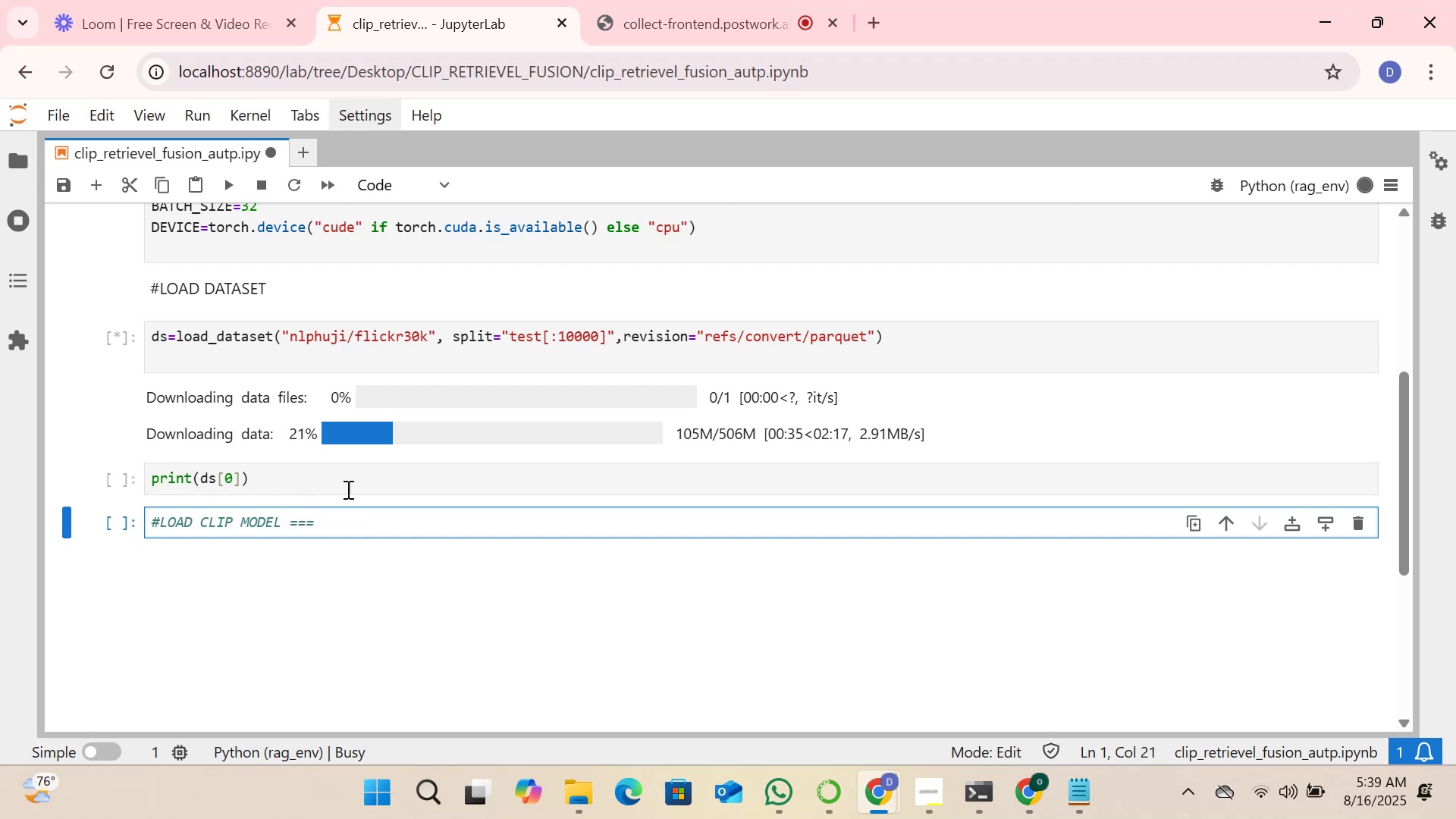 
left_click([378, 186])
 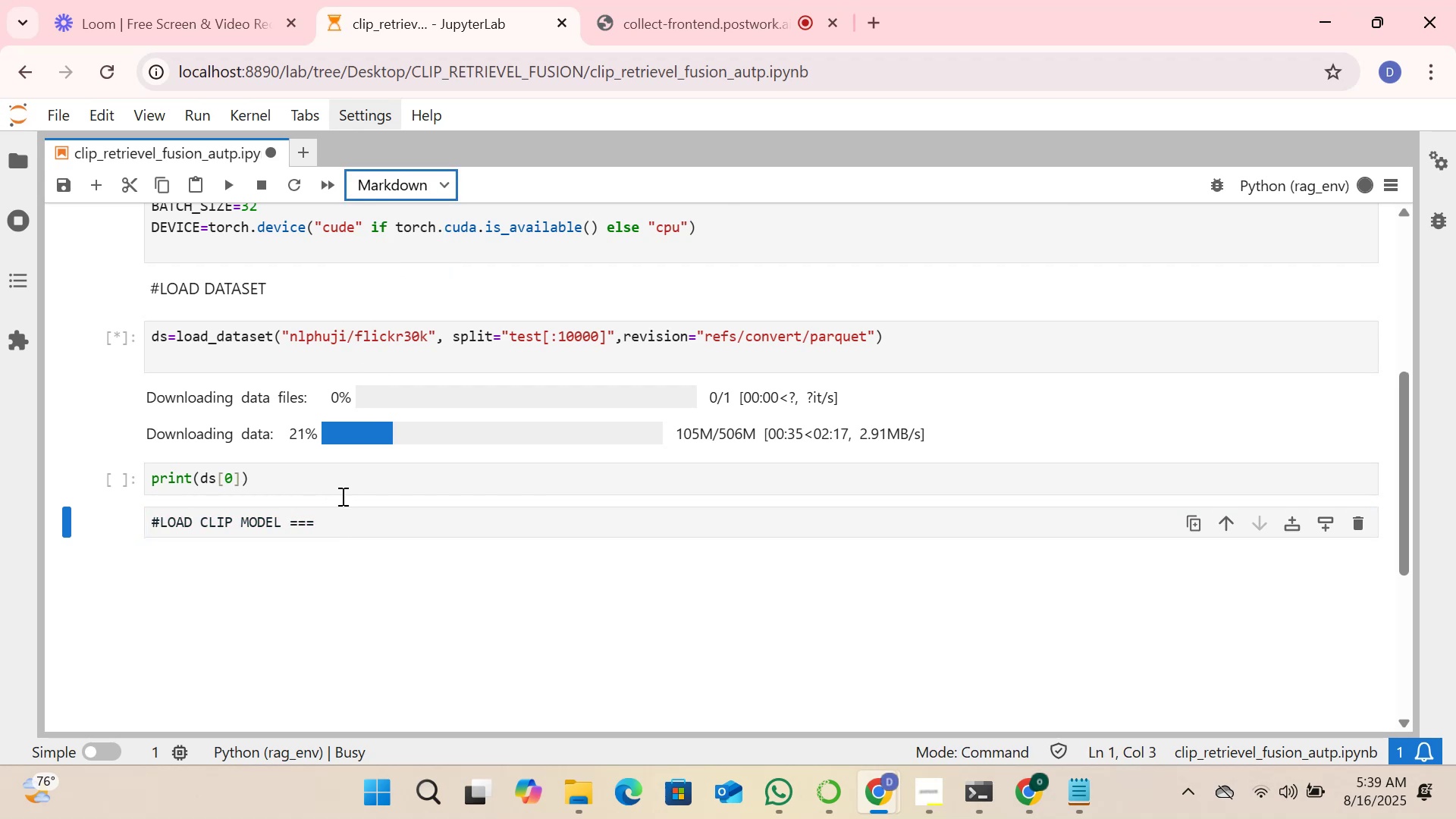 
left_click([334, 535])
 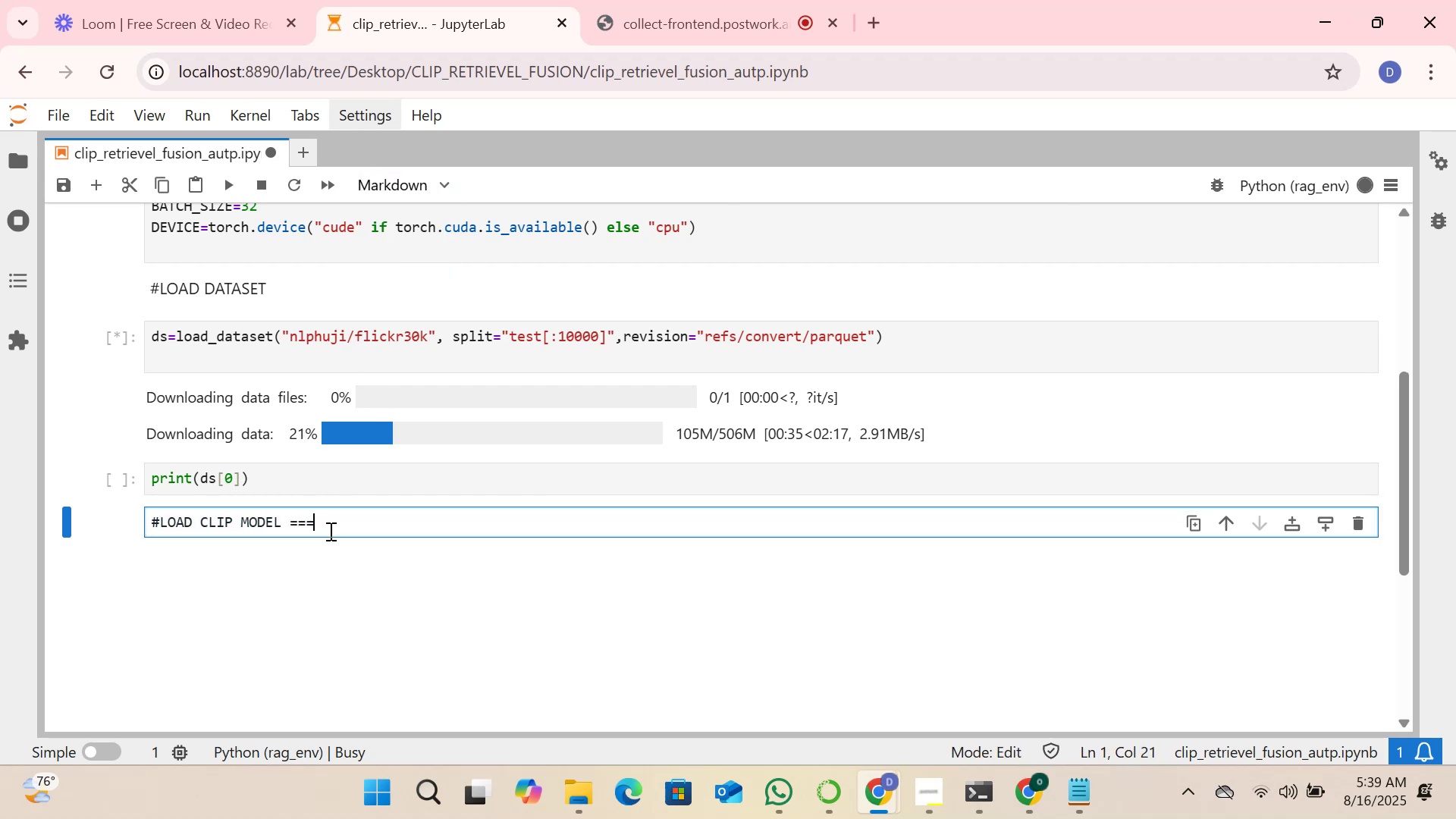 
key(Shift+ShiftRight)
 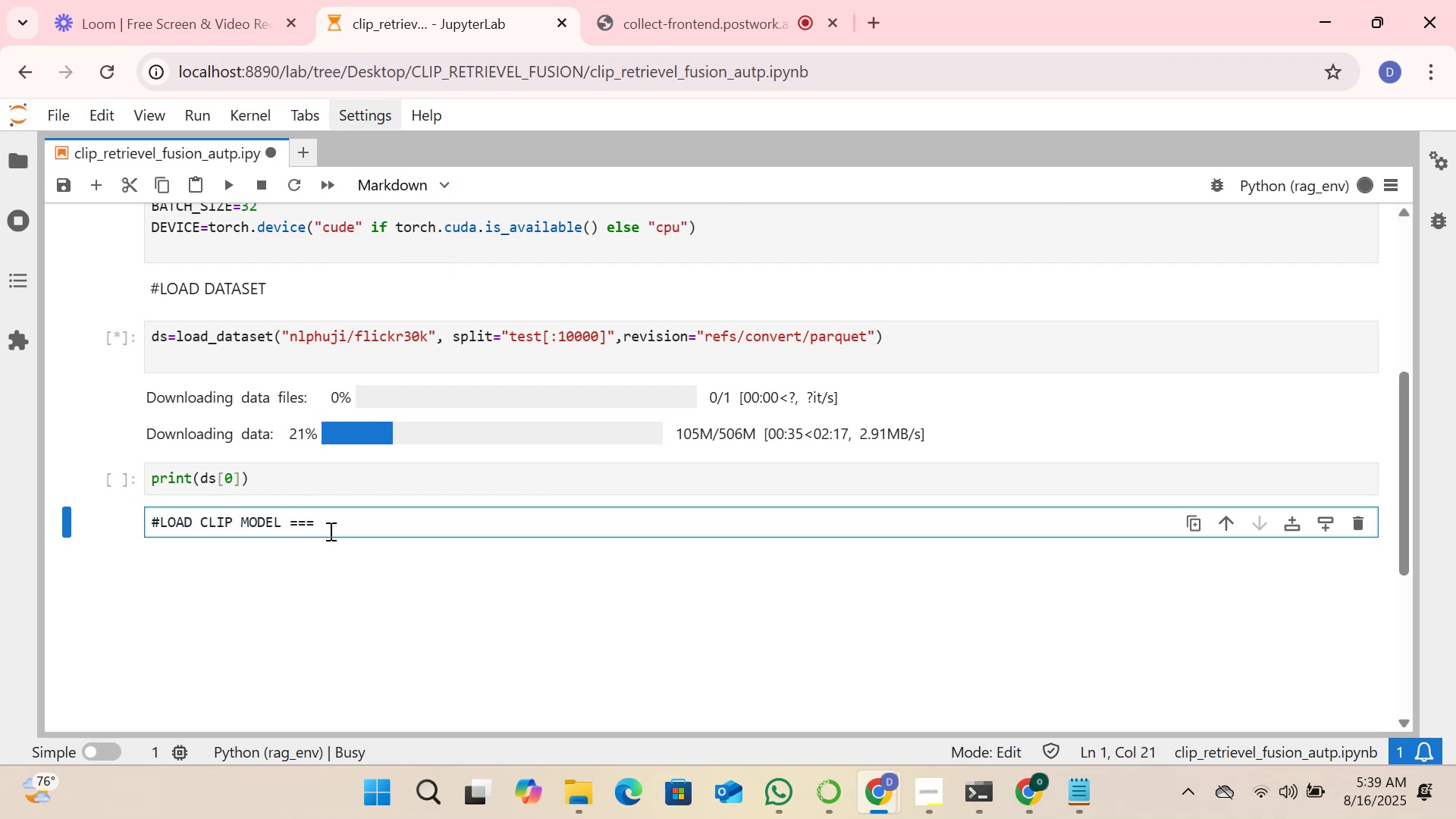 
key(Shift+Enter)
 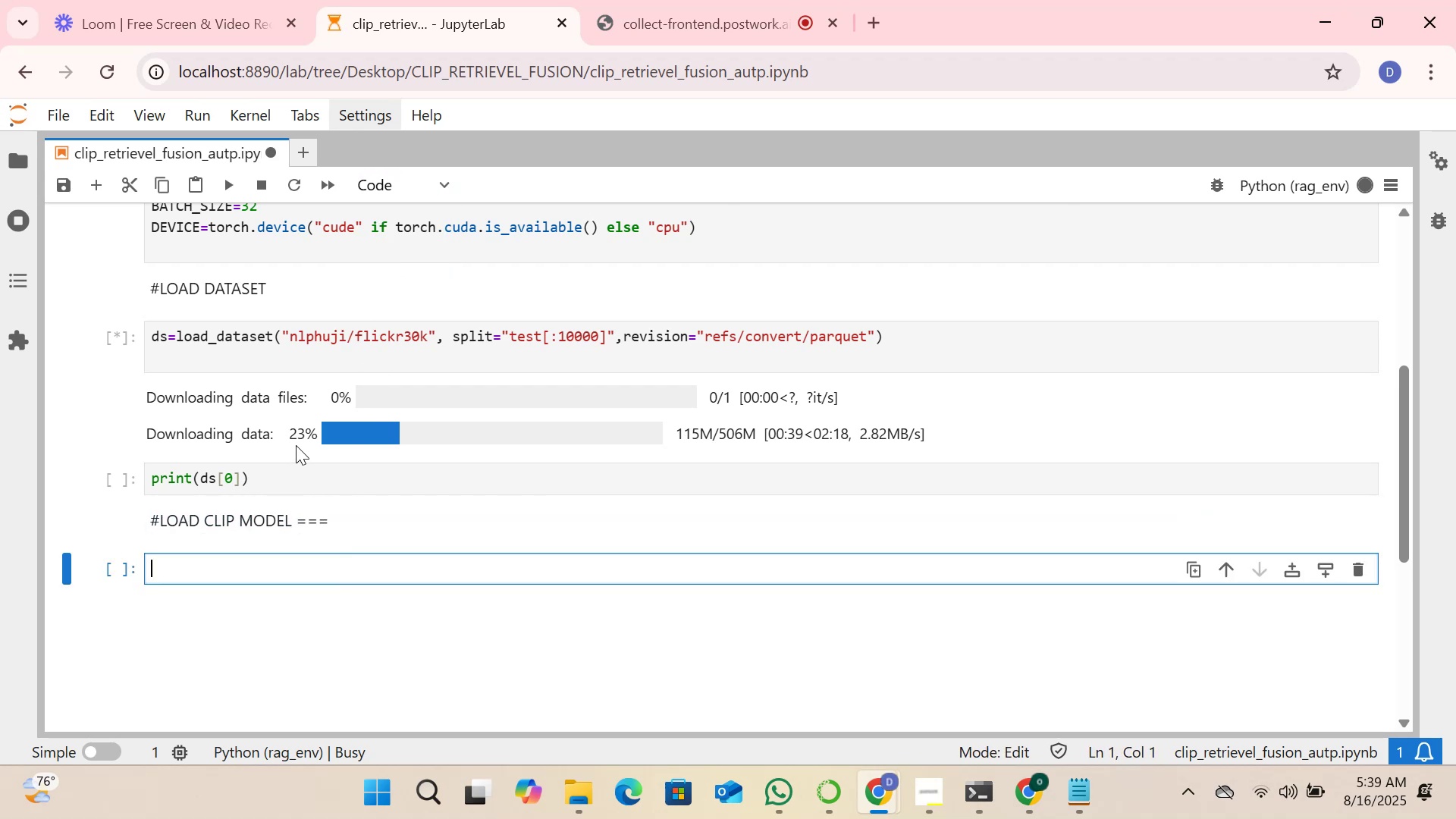 
wait(5.37)
 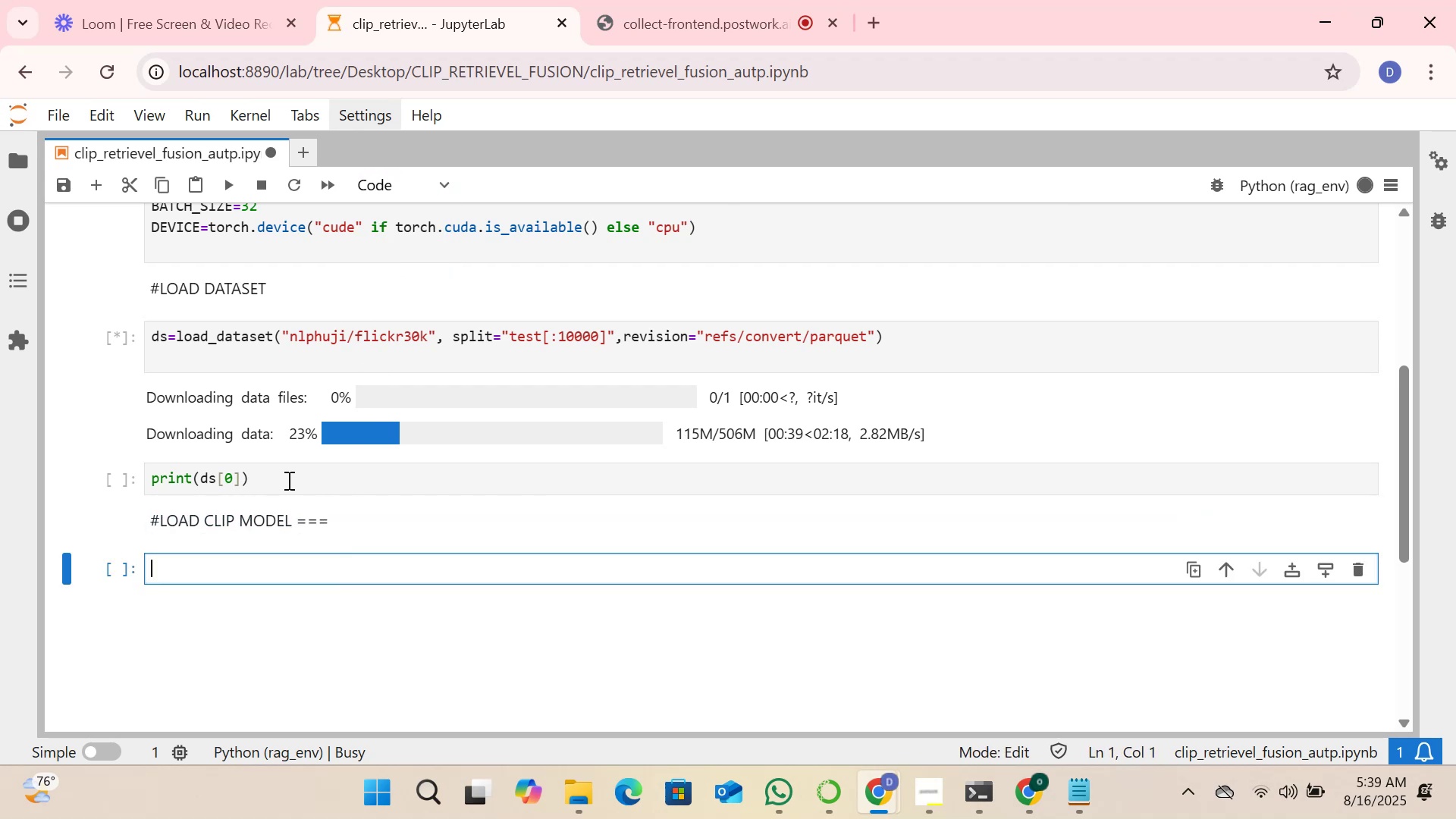 
left_click([190, 566])
 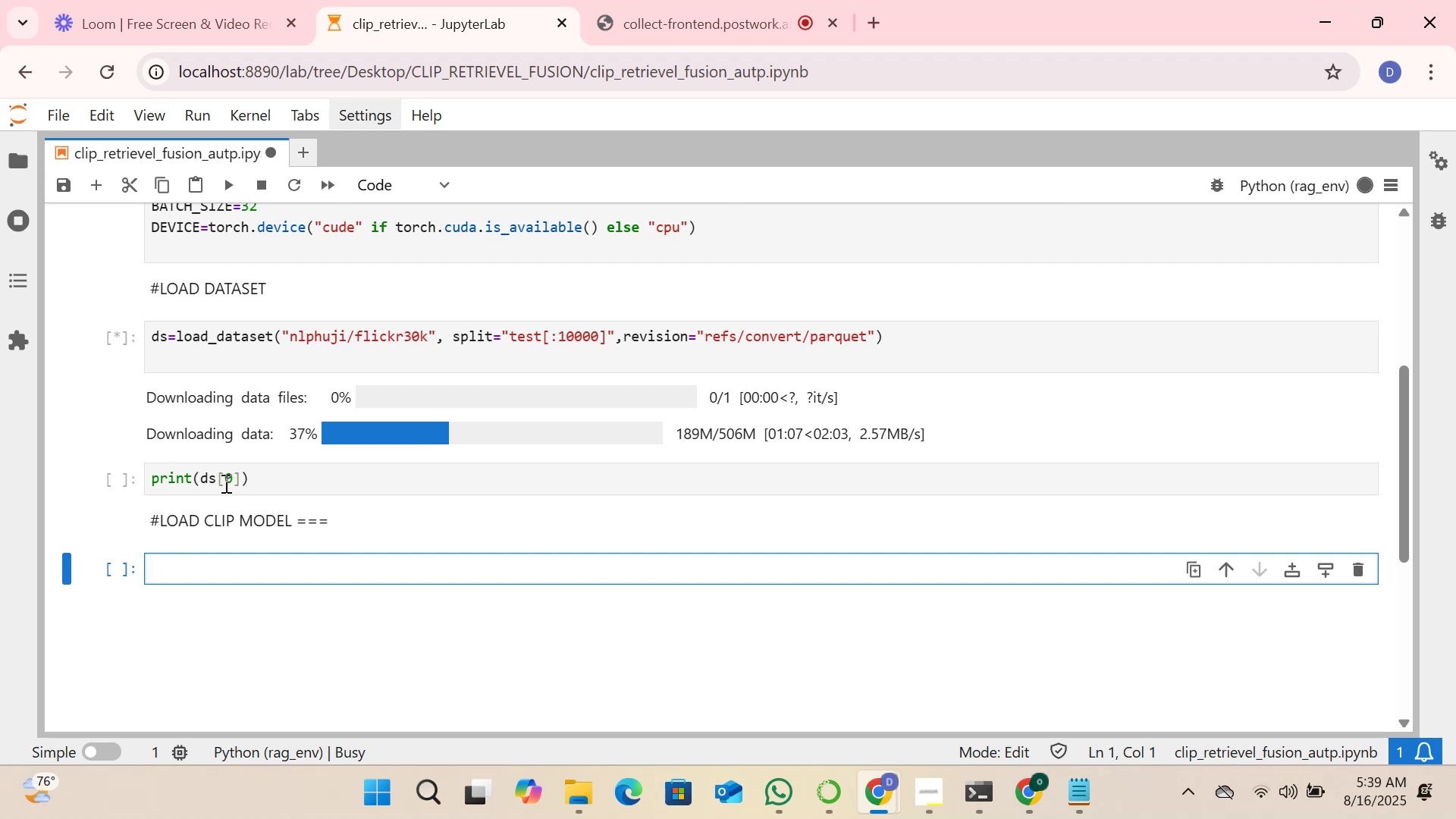 
wait(30.73)
 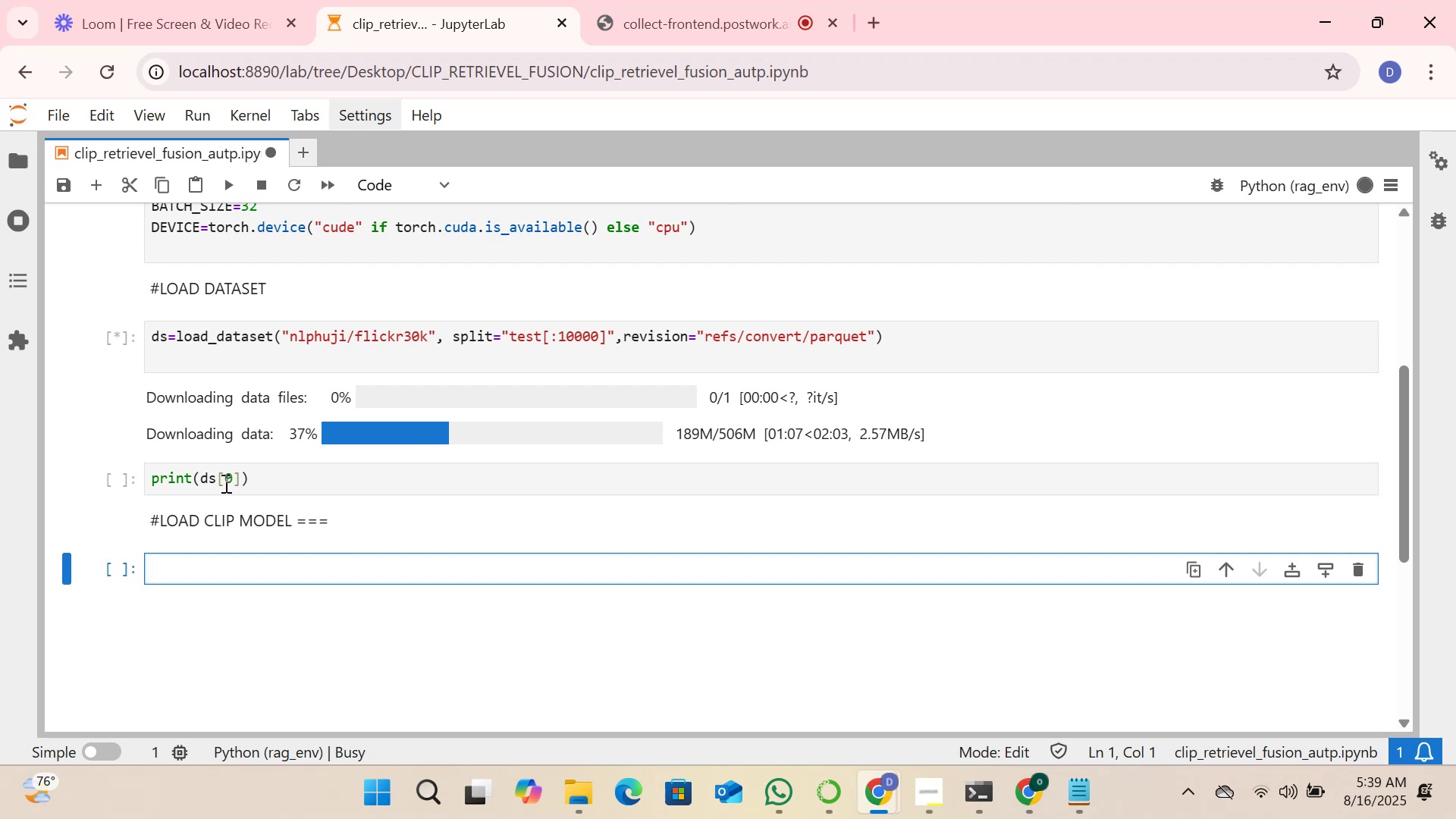 
hold_key(key=CapsLock, duration=0.65)
 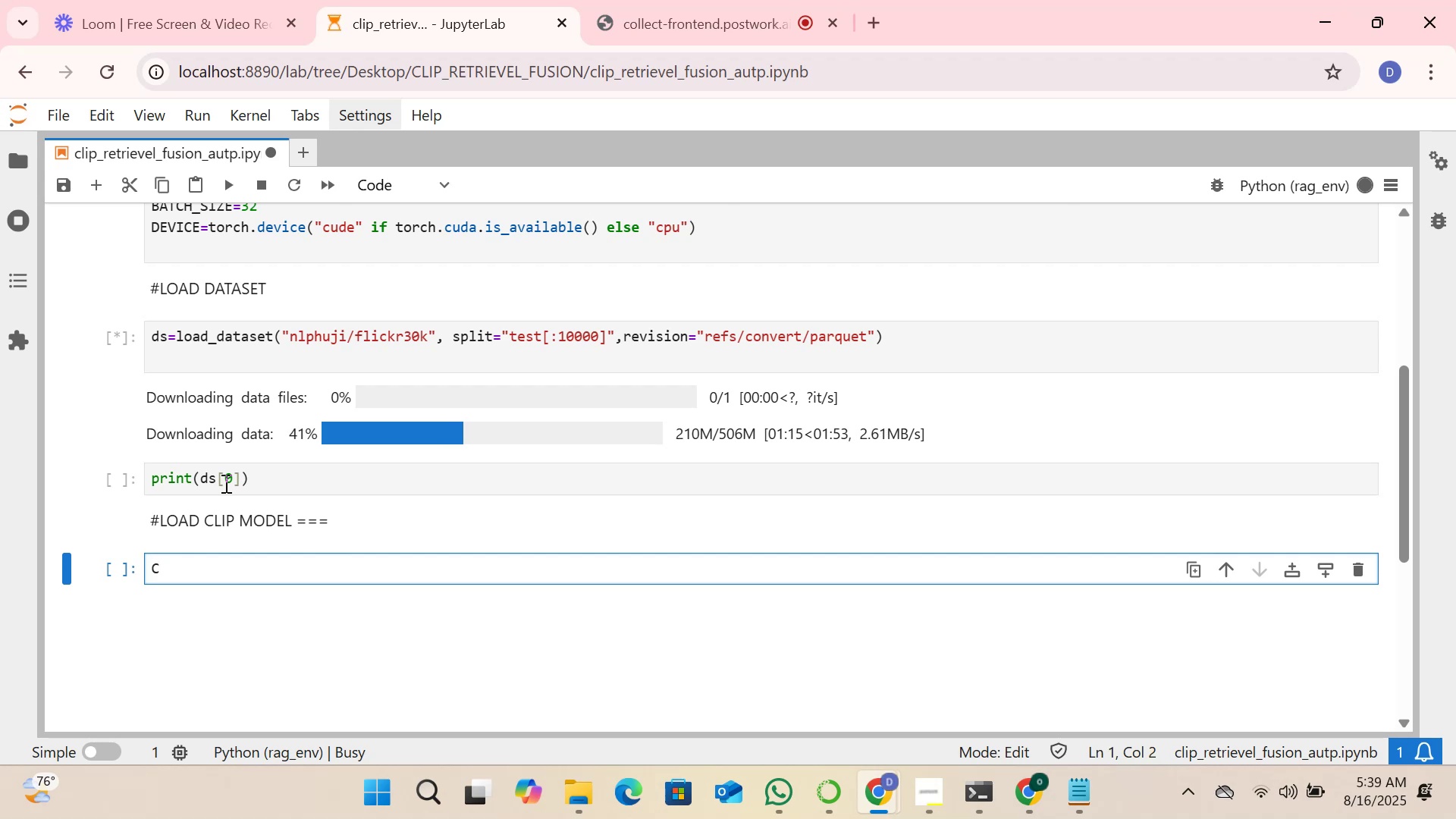 
key(C)
 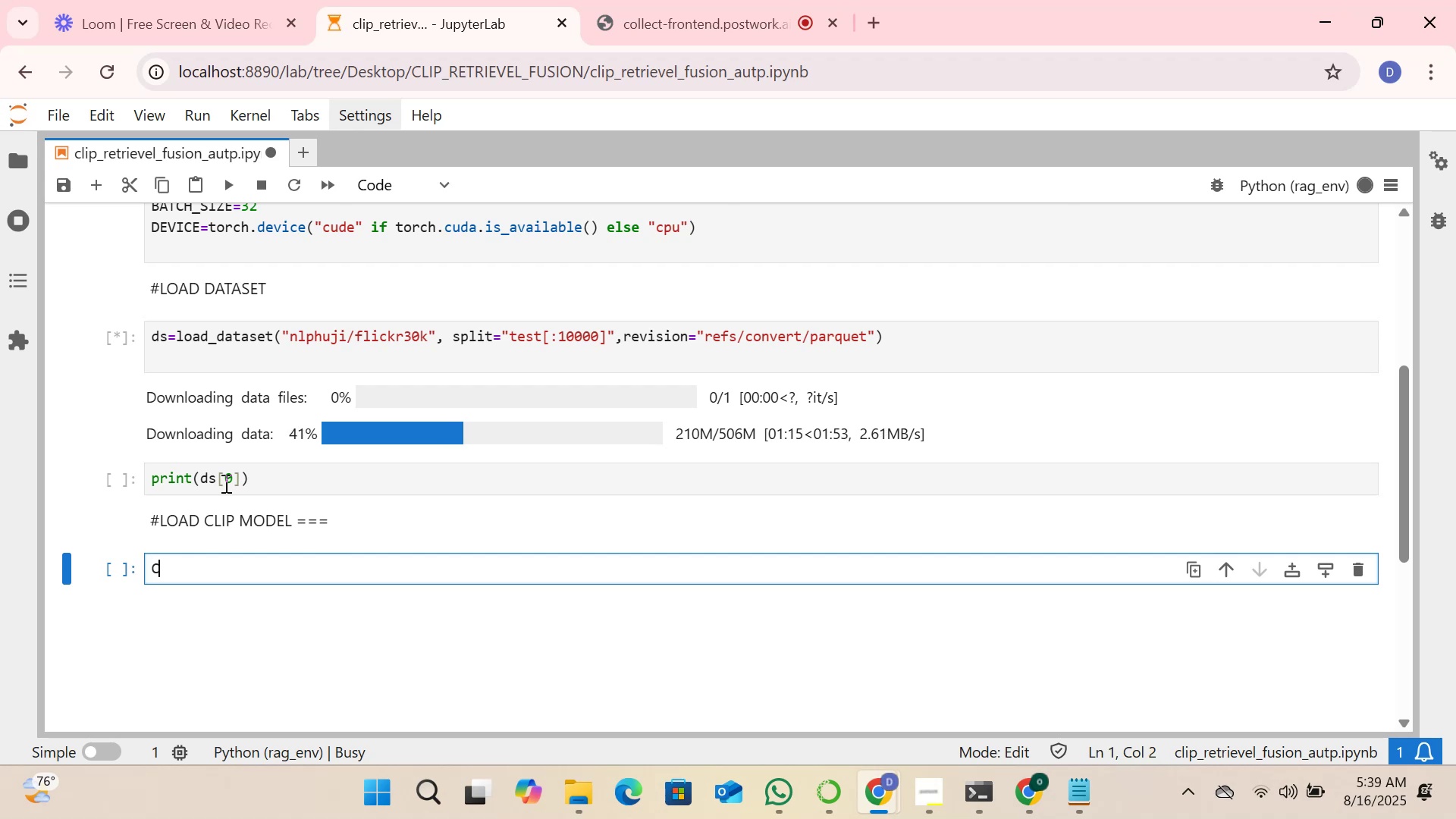 
key(Tab)
 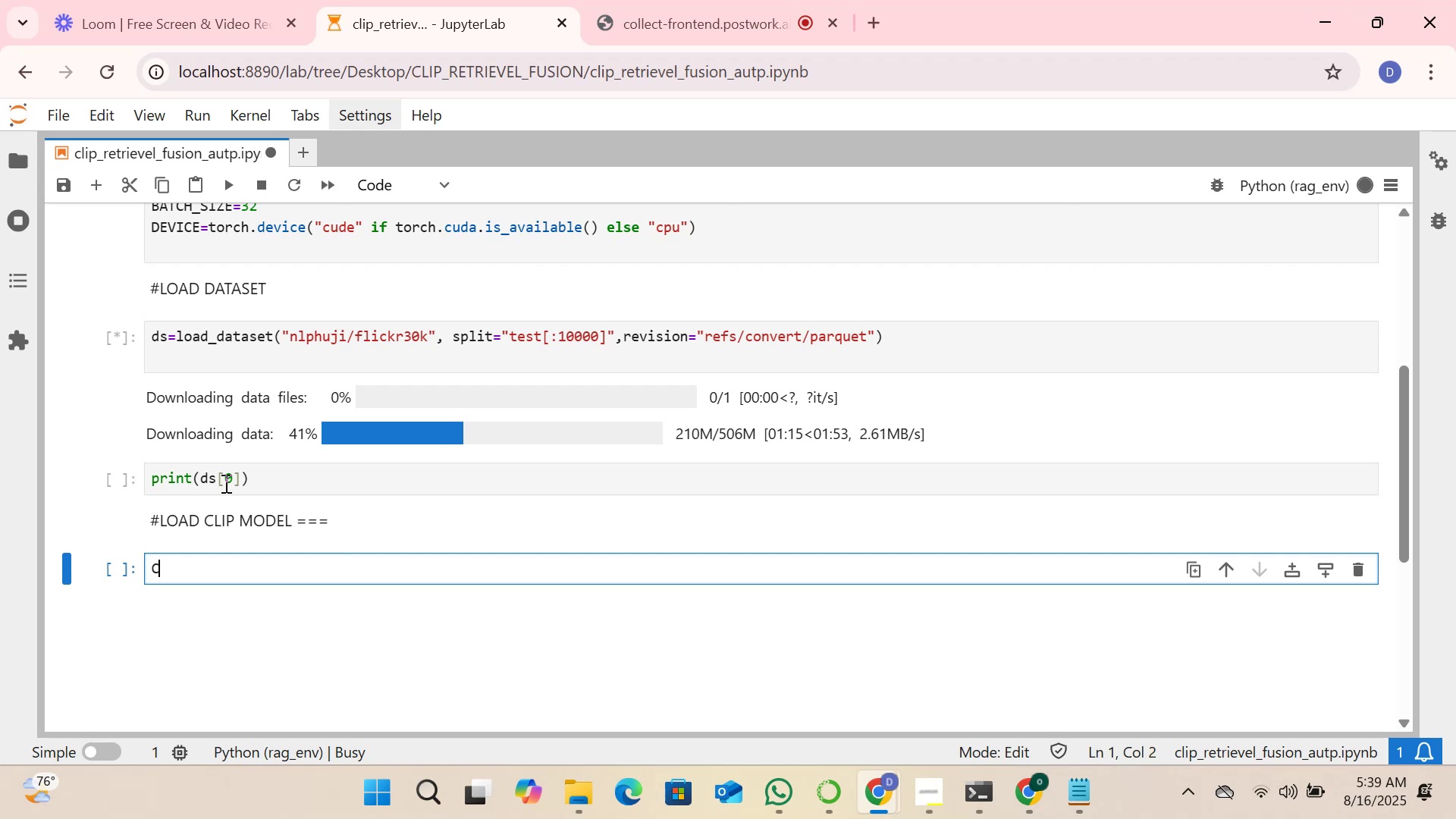 
key(CapsLock)
 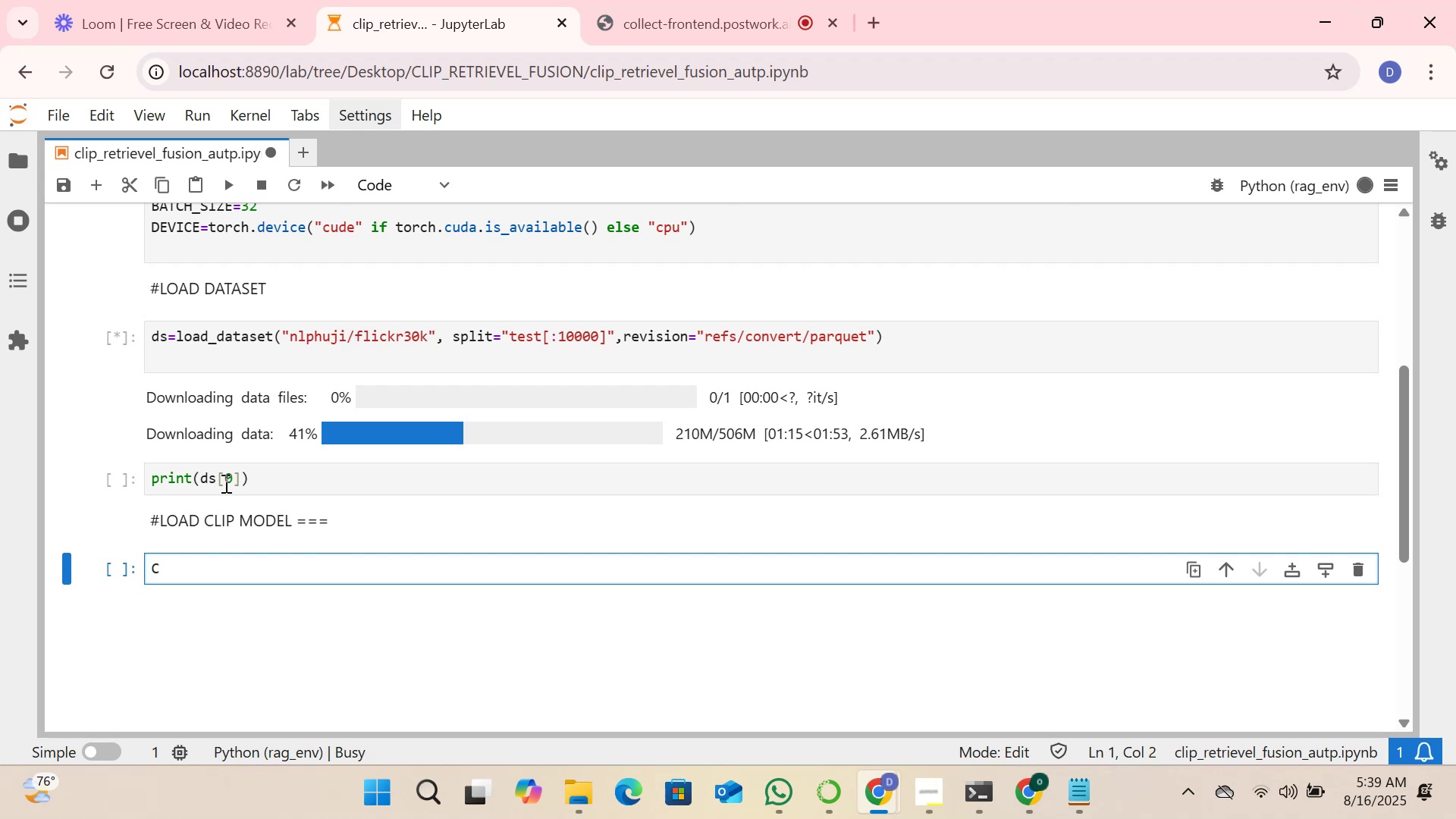 
key(Tab)
 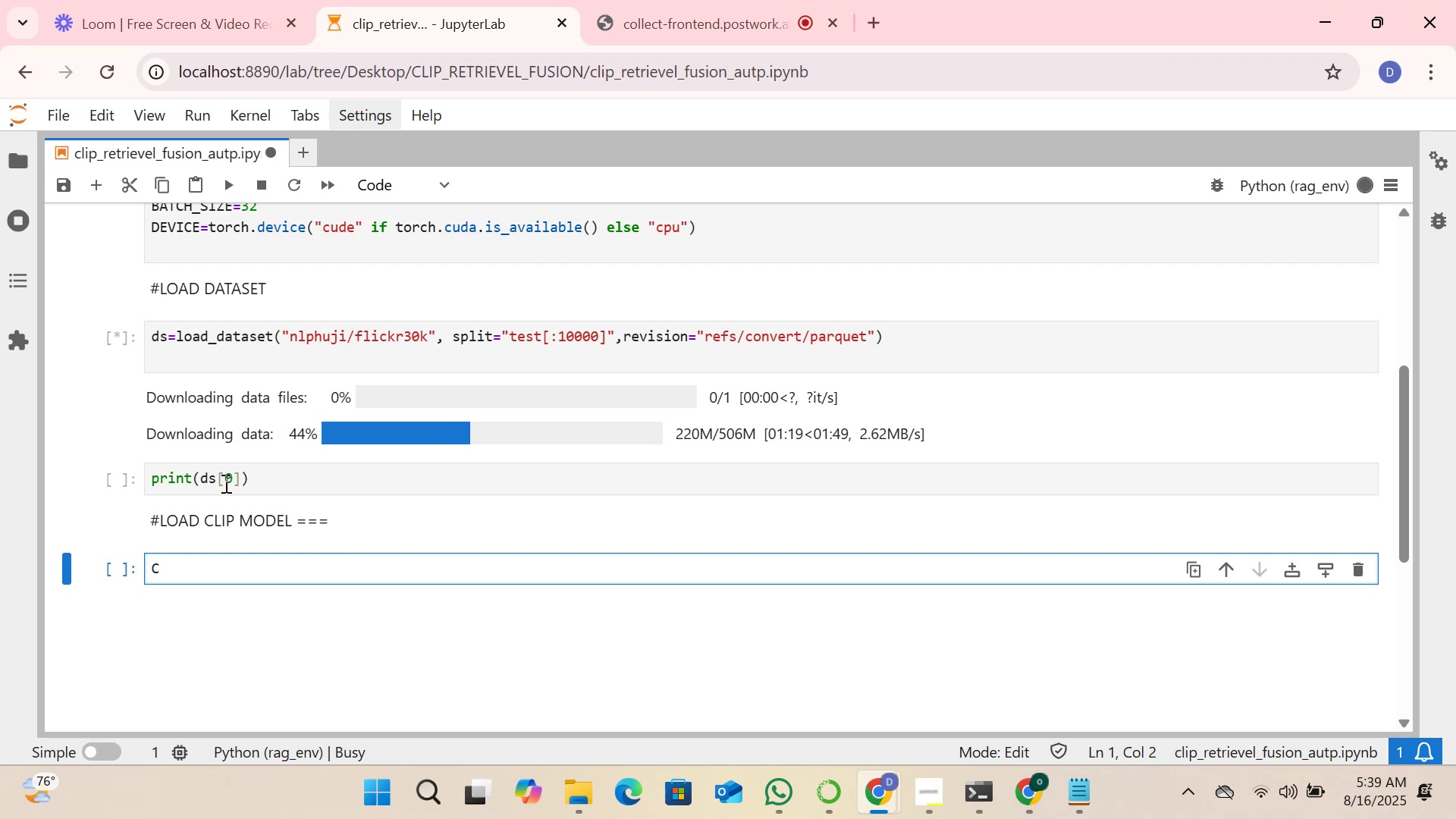 
scroll: coordinate [223, 479], scroll_direction: up, amount: 4.0
 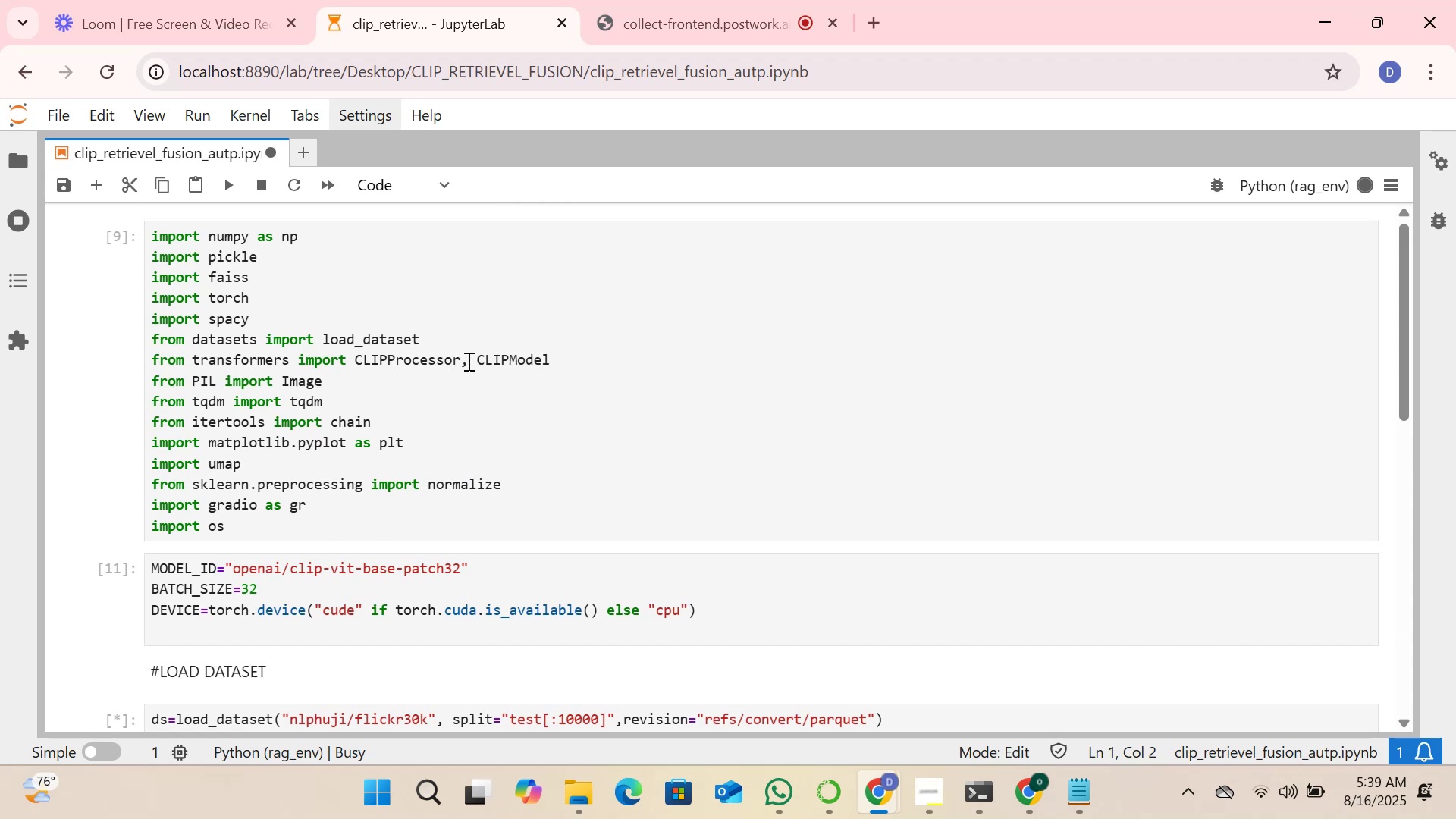 
wait(5.13)
 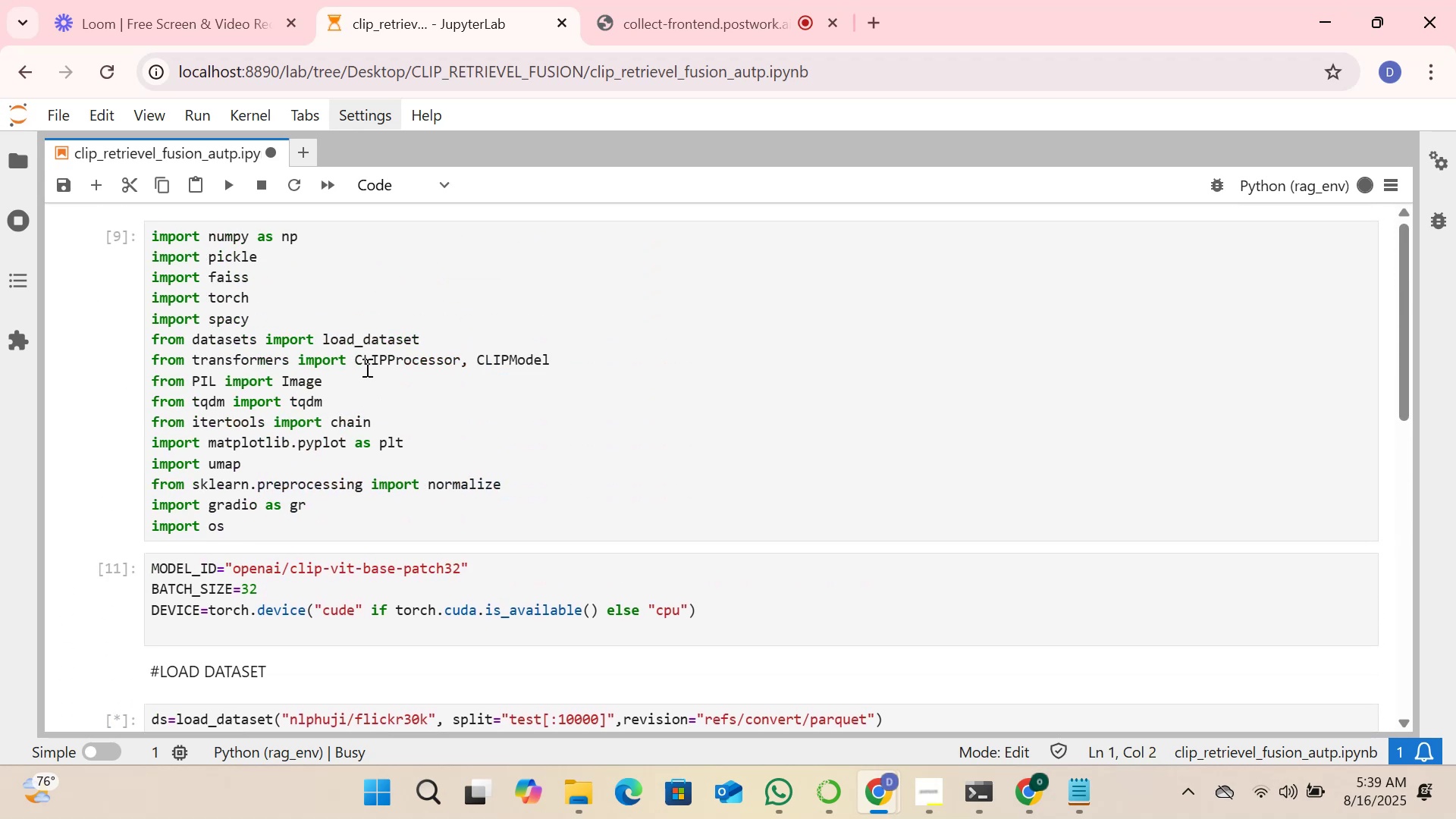 
double_click([494, 355])
 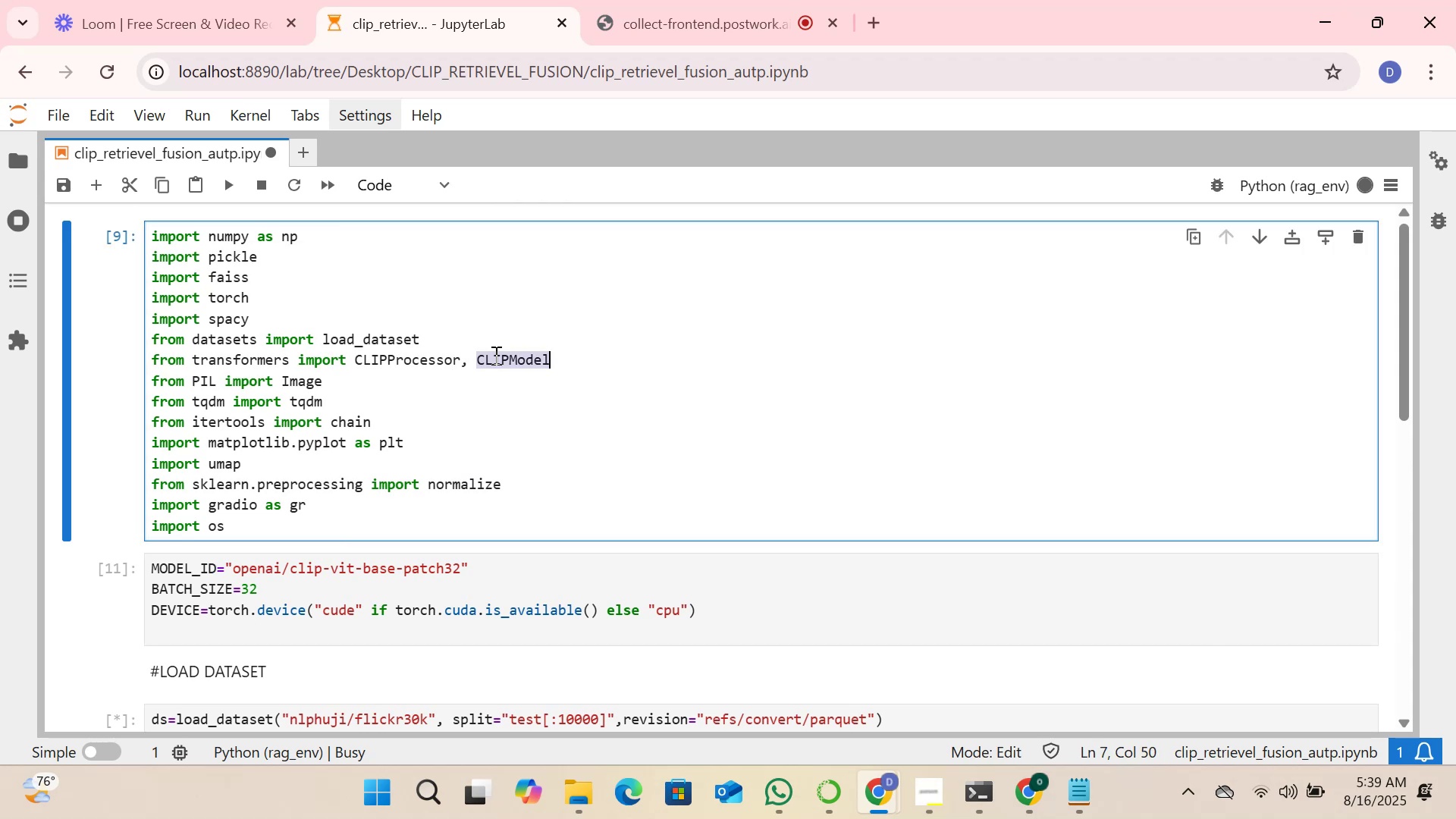 
key(Control+C)
 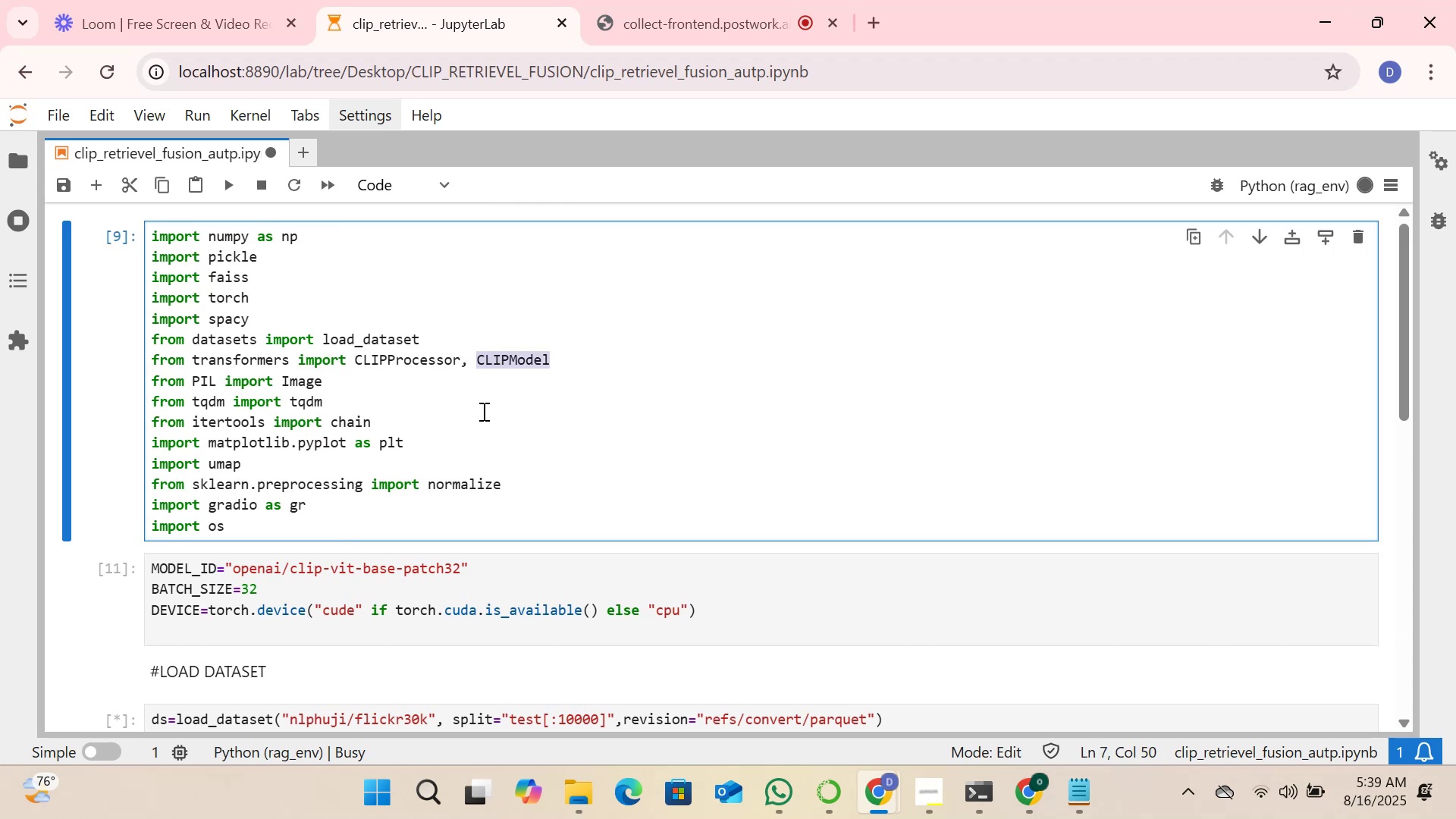 
scroll: coordinate [452, 434], scroll_direction: down, amount: 4.0
 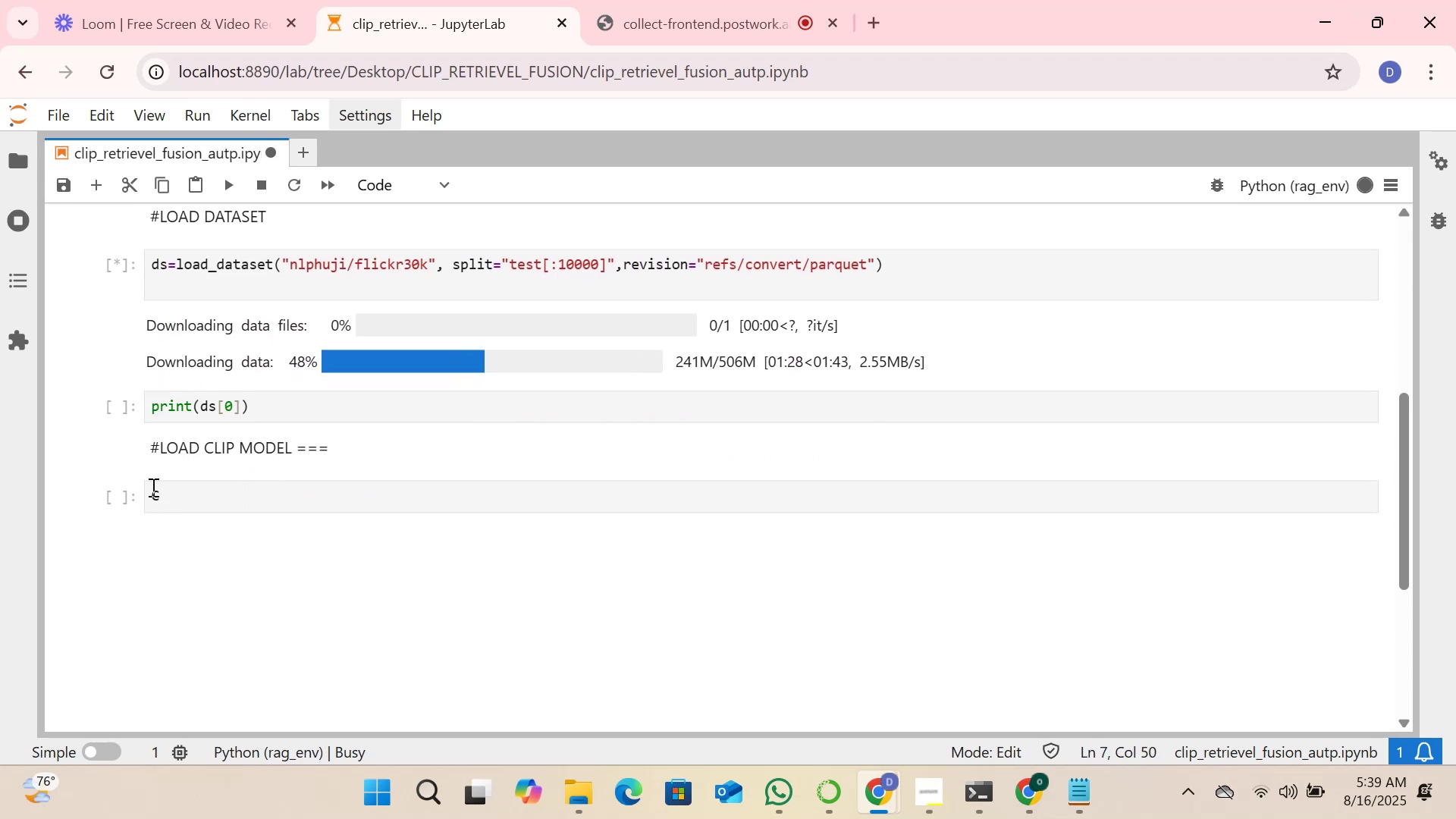 
double_click([154, 489])
 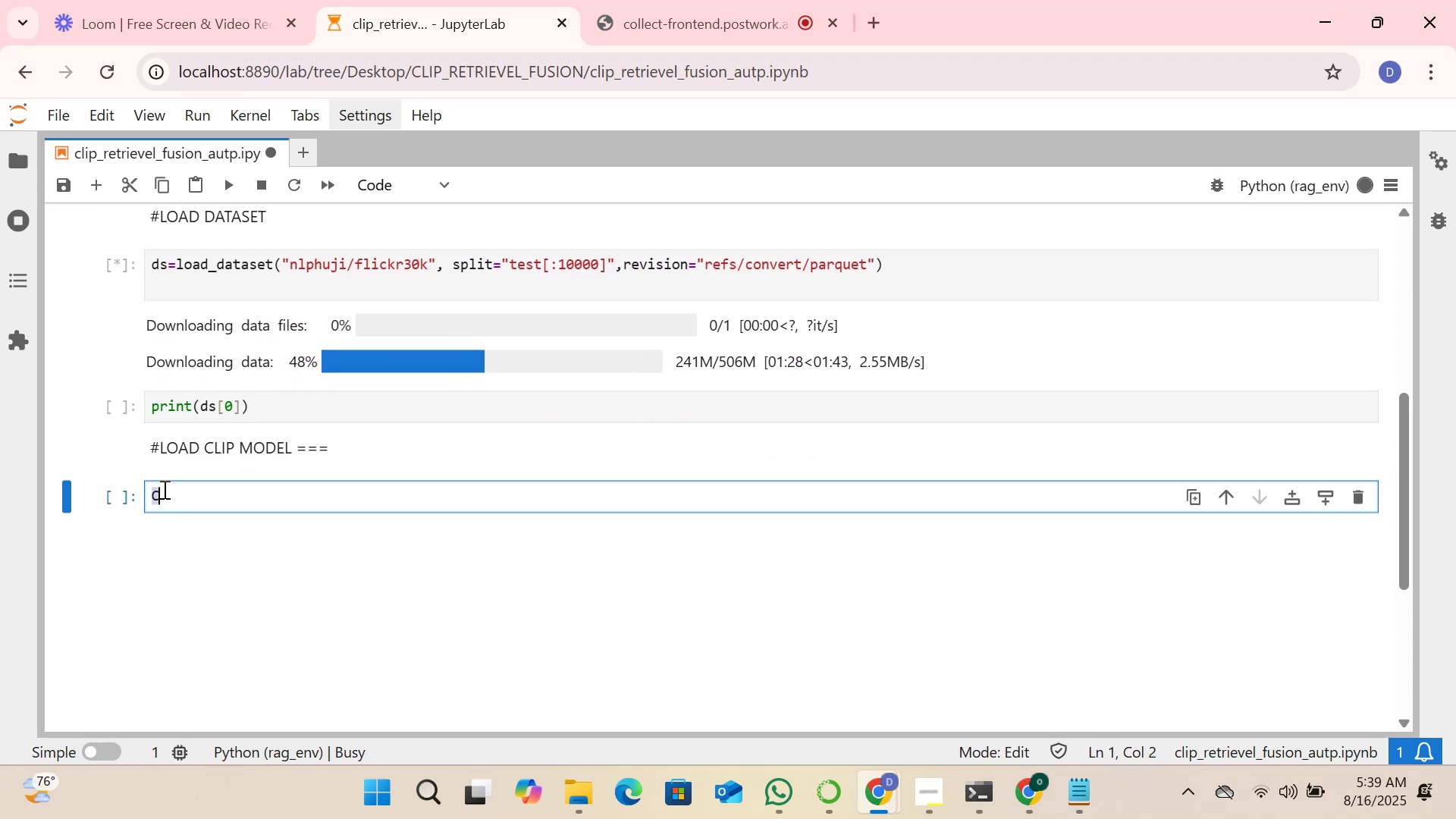 
key(Control+V)
 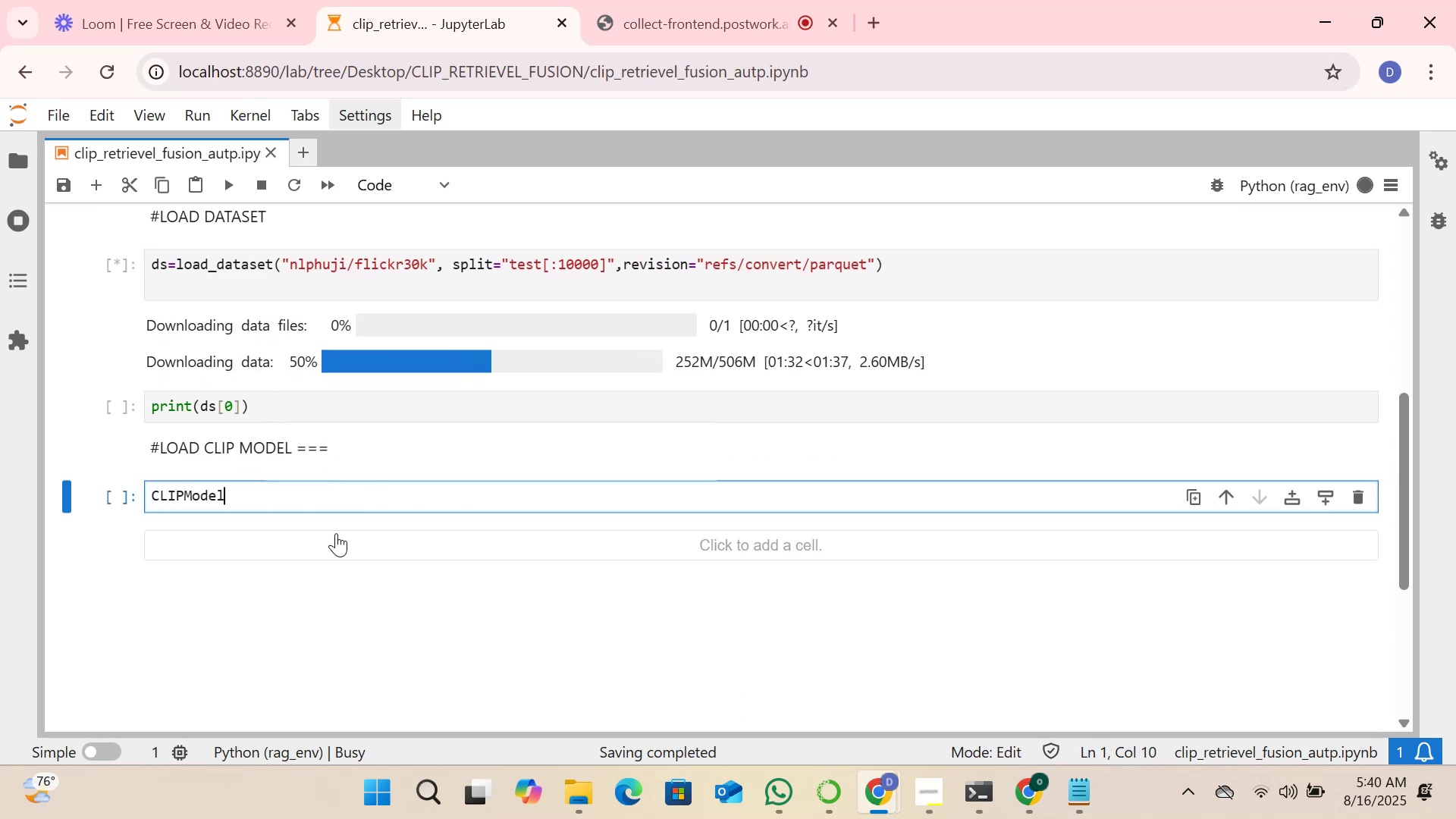 
type(.FROM_PRE)
key(Tab)
key(Tab)
key(Tab)
key(Tab)
 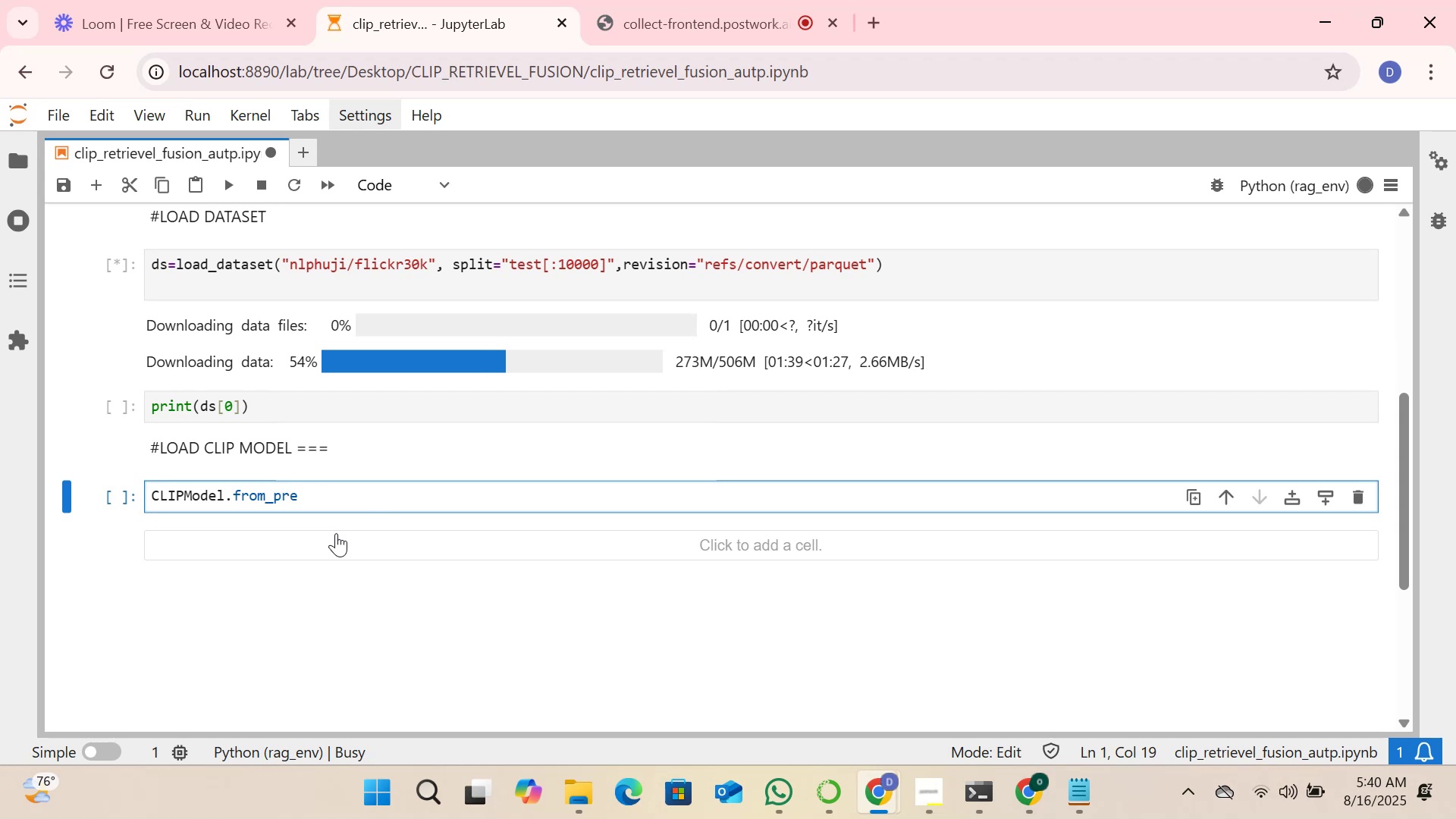 
type(trained(Model_ID_)
key(Backspace)
key(Backspace)
key(Backspace)
key(Backspace)
key(Backspace)
type(M)
key(Backspace)
type((M)
key(Tab)
key(Tab)
 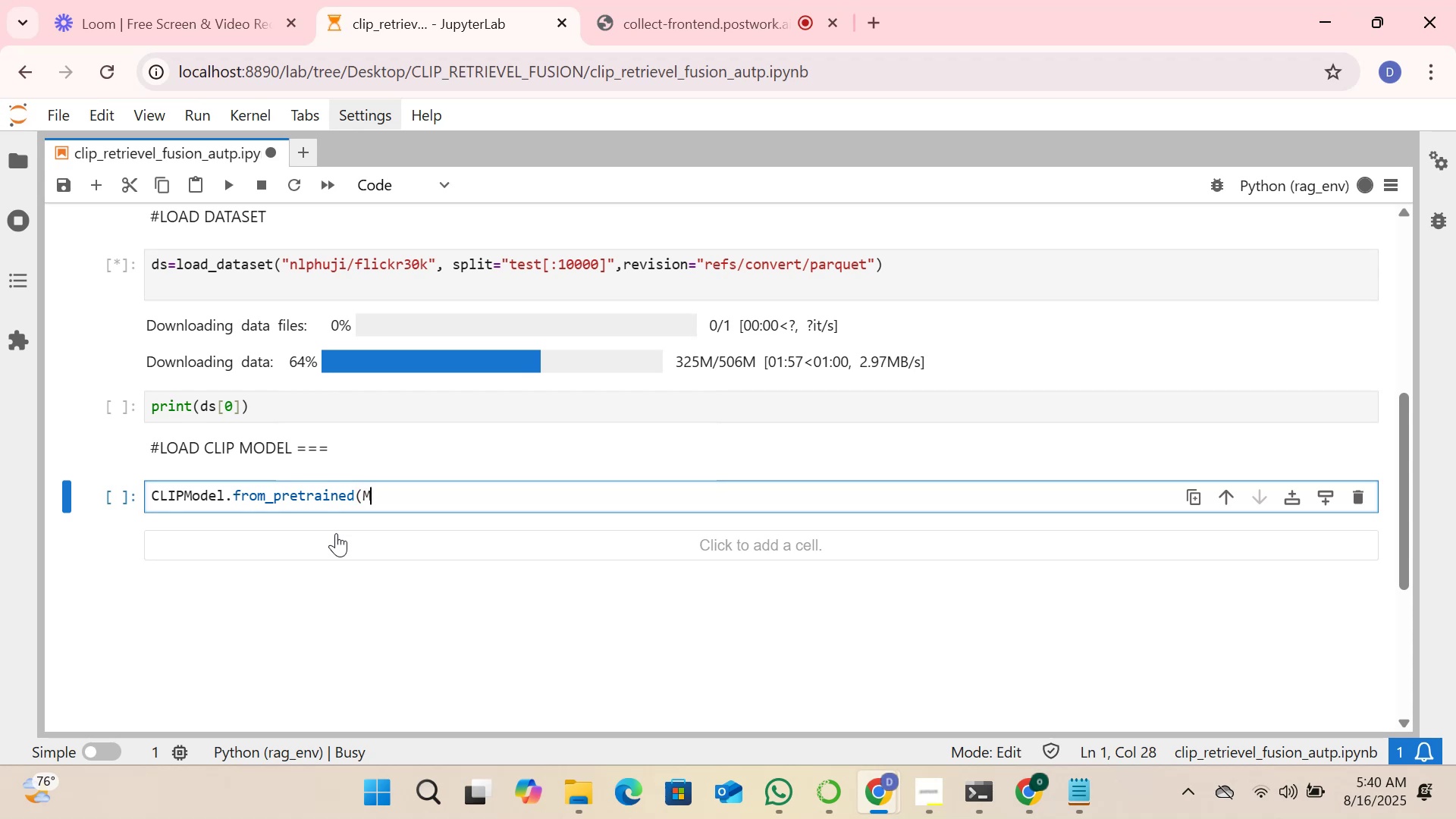 
wait(5.85)
 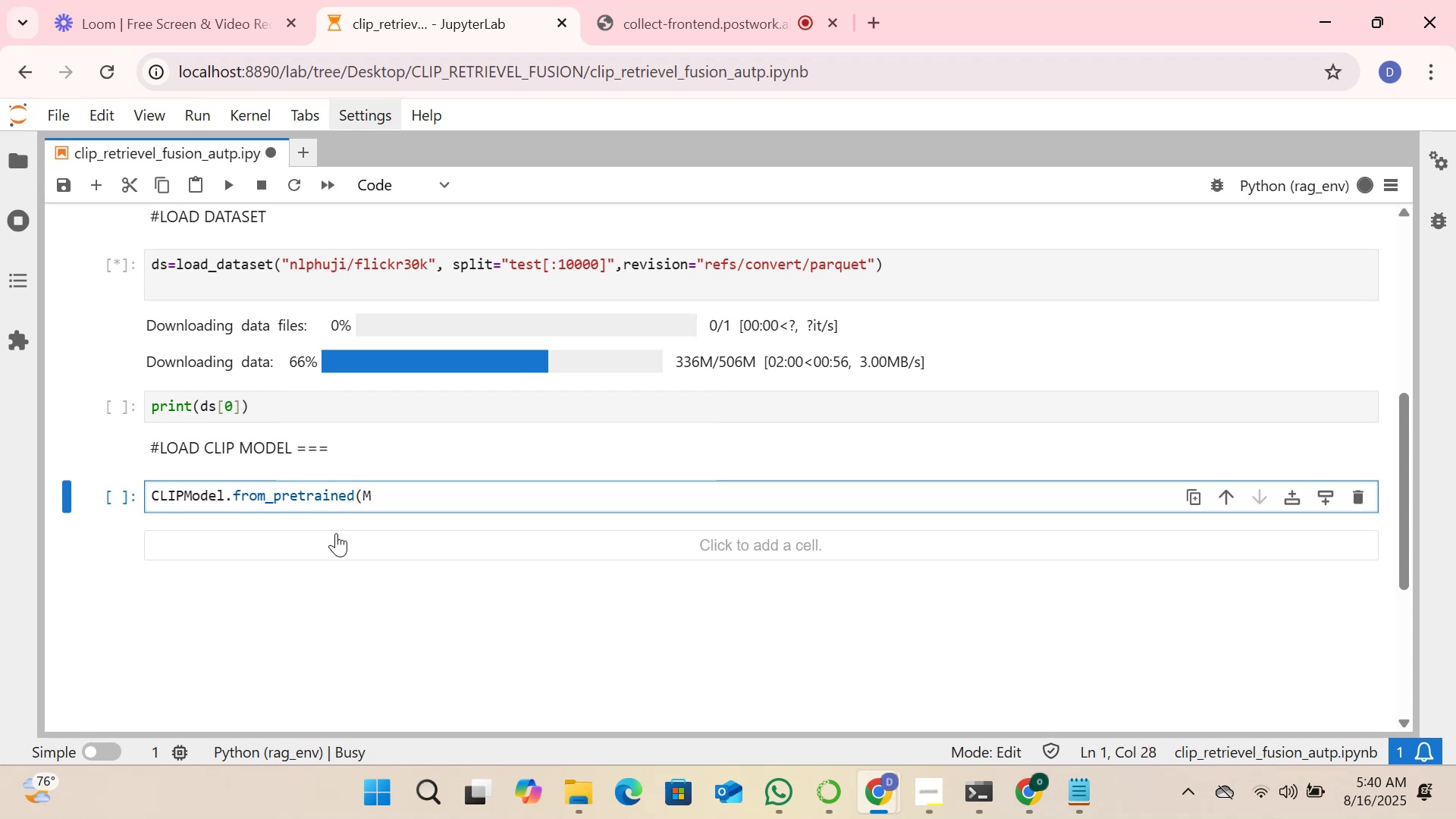 
scroll: coordinate [329, 500], scroll_direction: up, amount: 2.0
 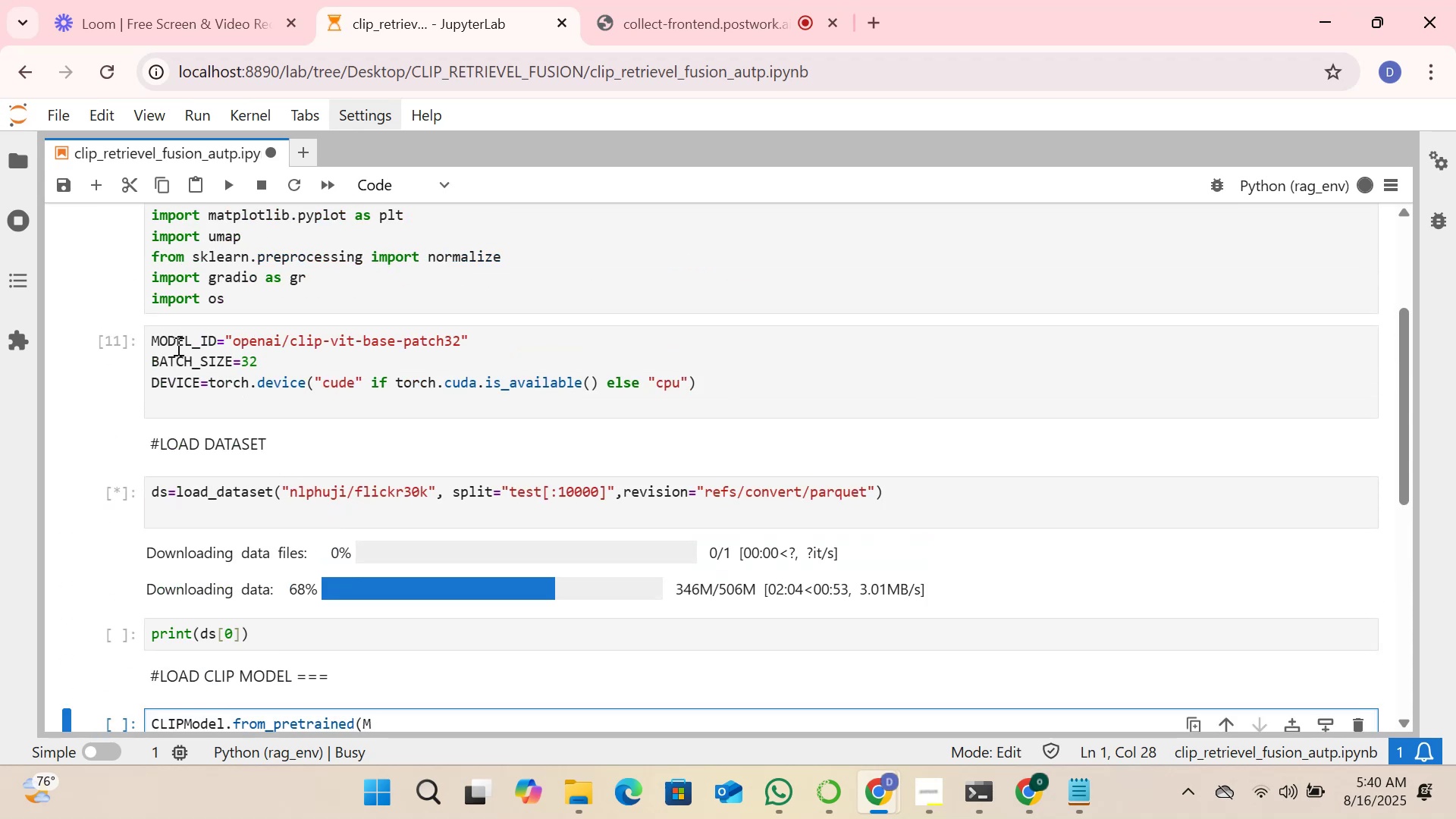 
double_click([179, 332])
 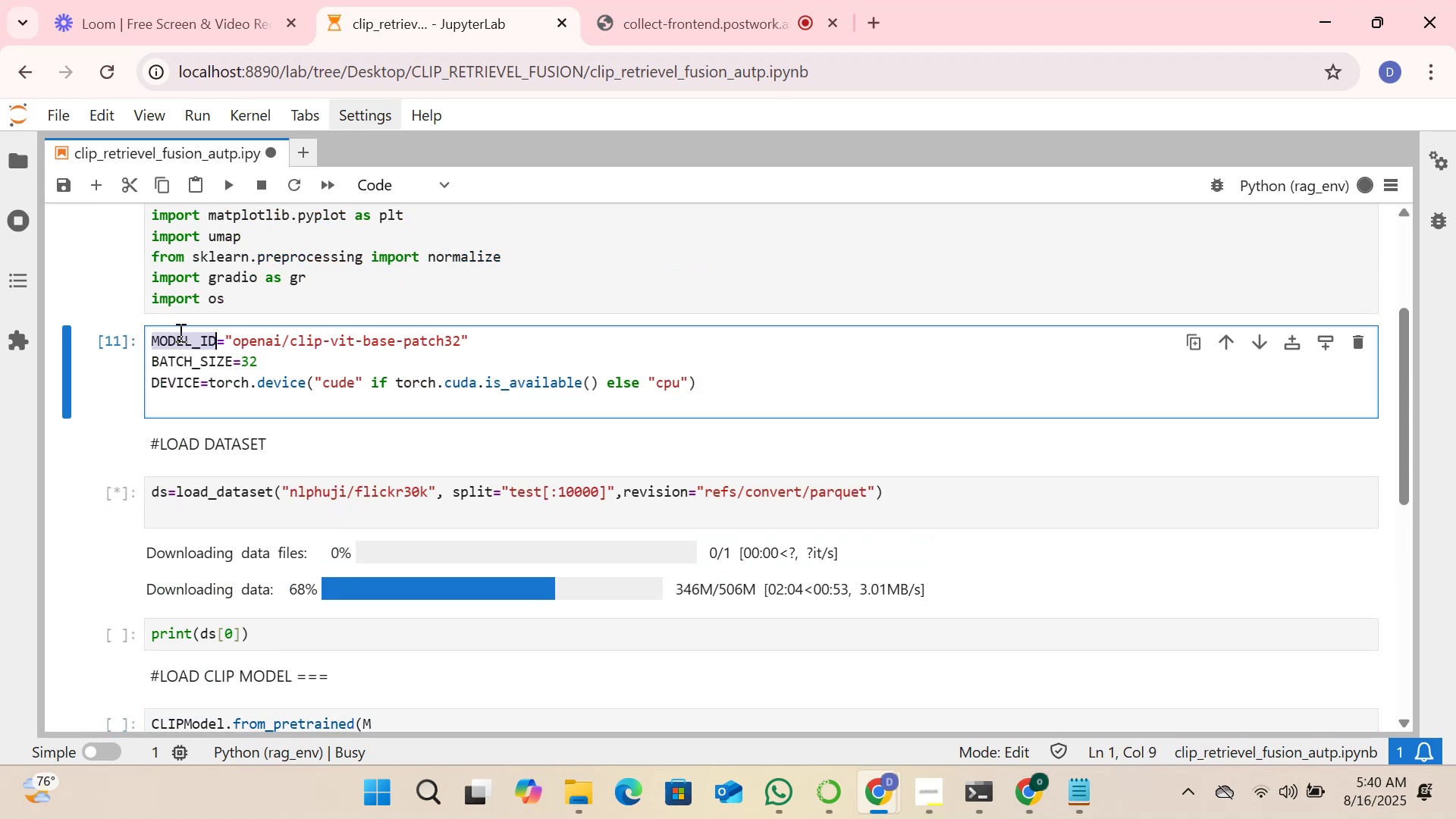 
key(Control+C)
 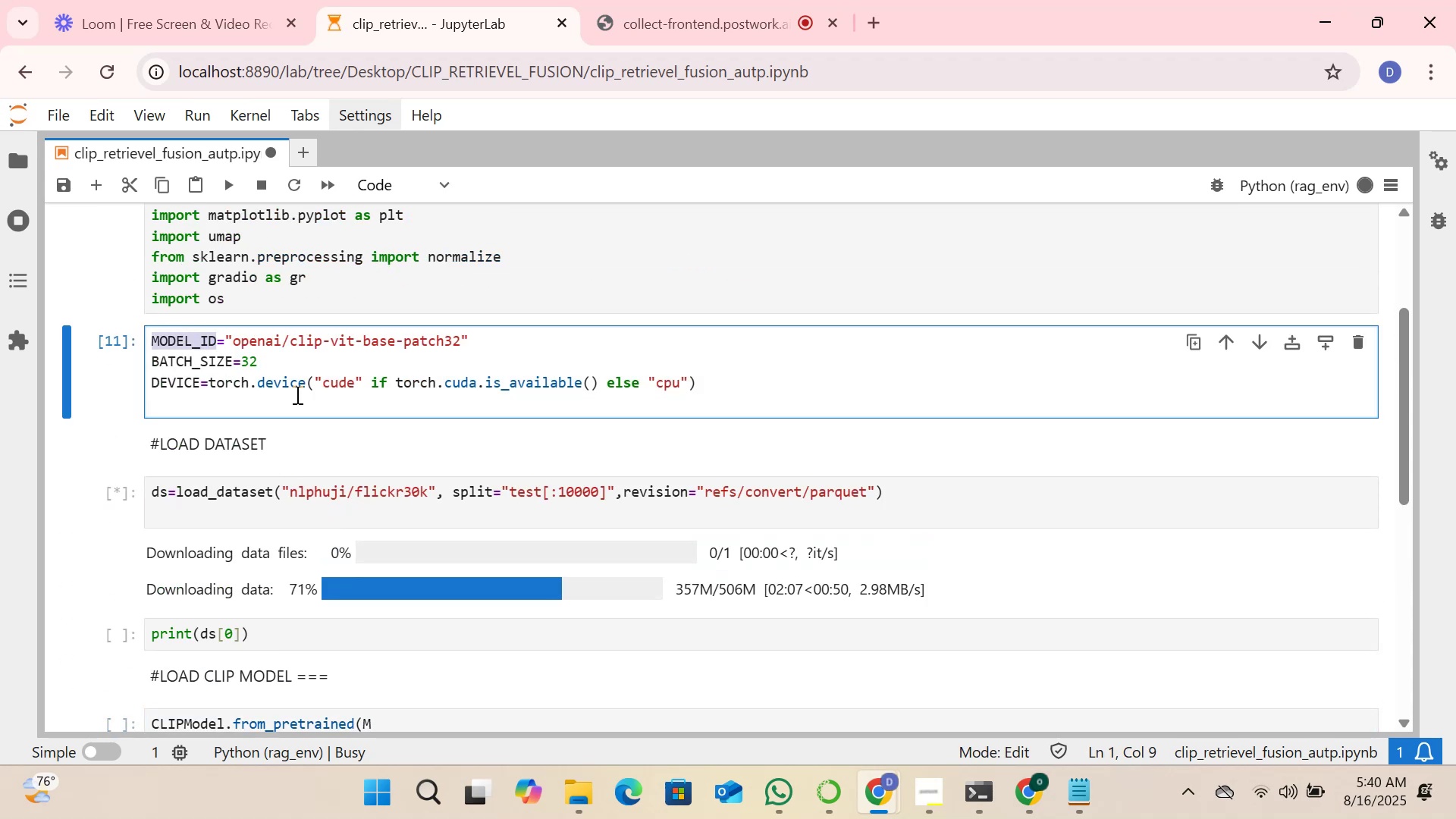 
scroll: coordinate [364, 446], scroll_direction: down, amount: 3.0
 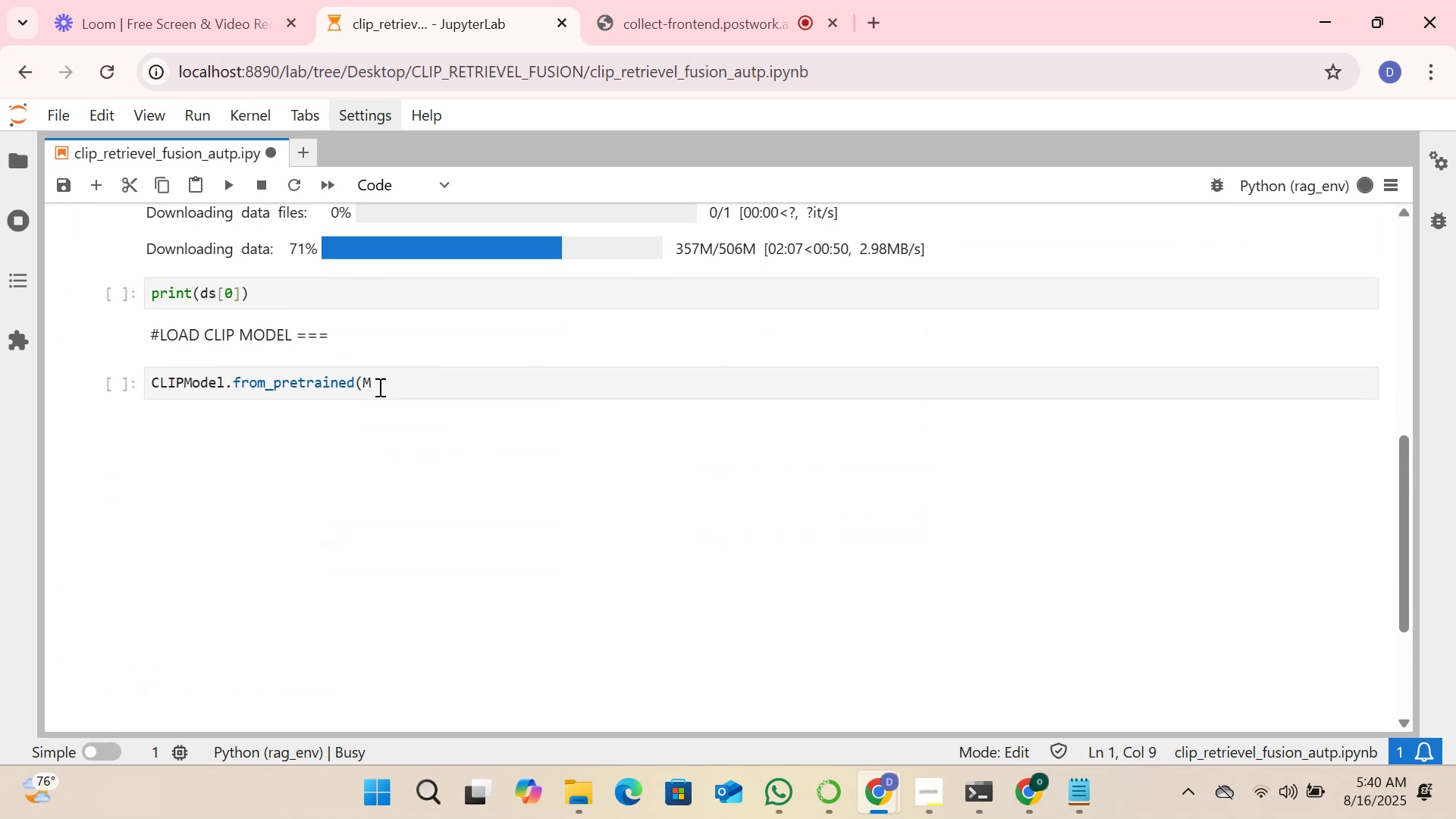 
double_click([367, 378])
 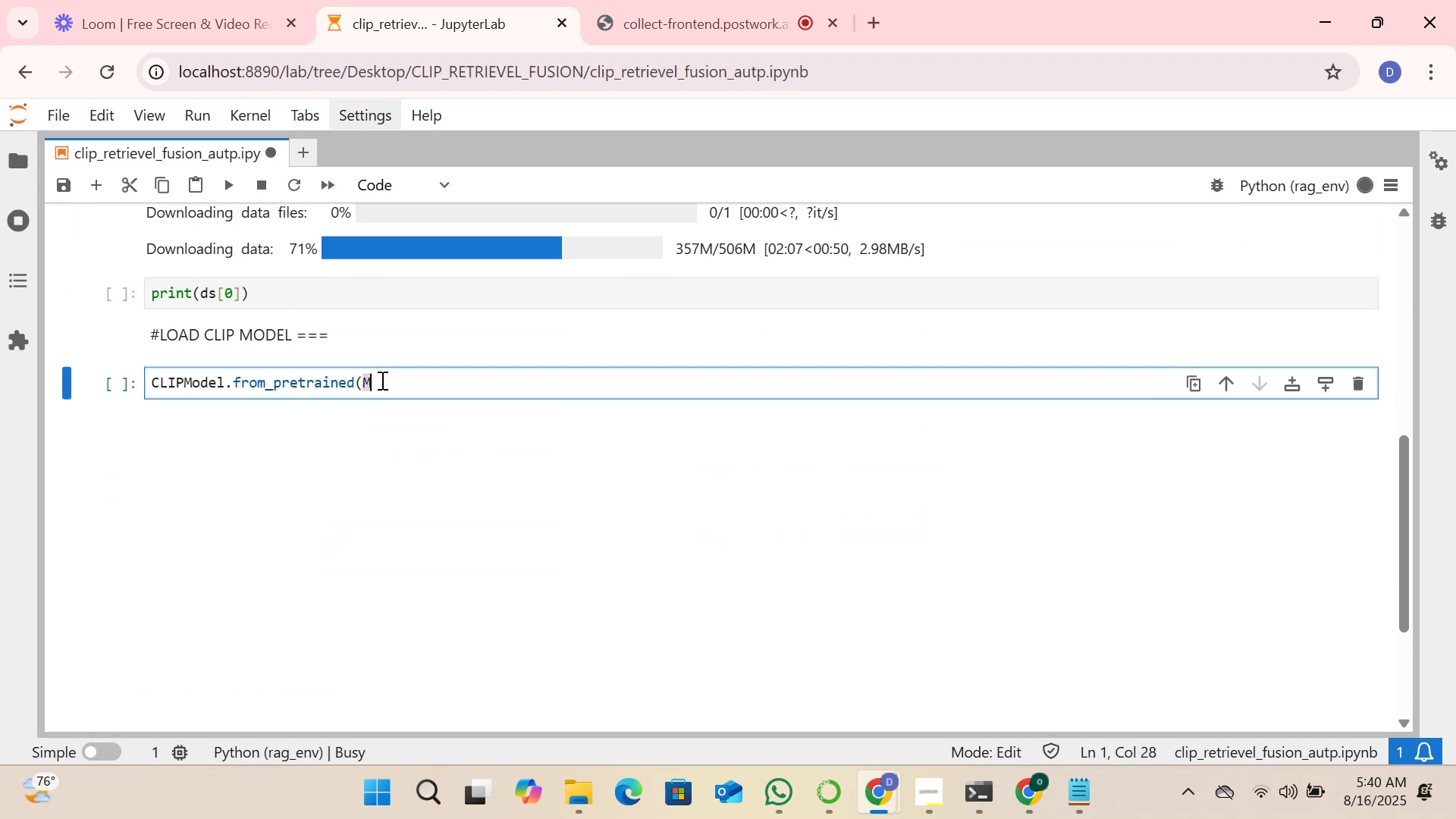 
key(Control+V)
 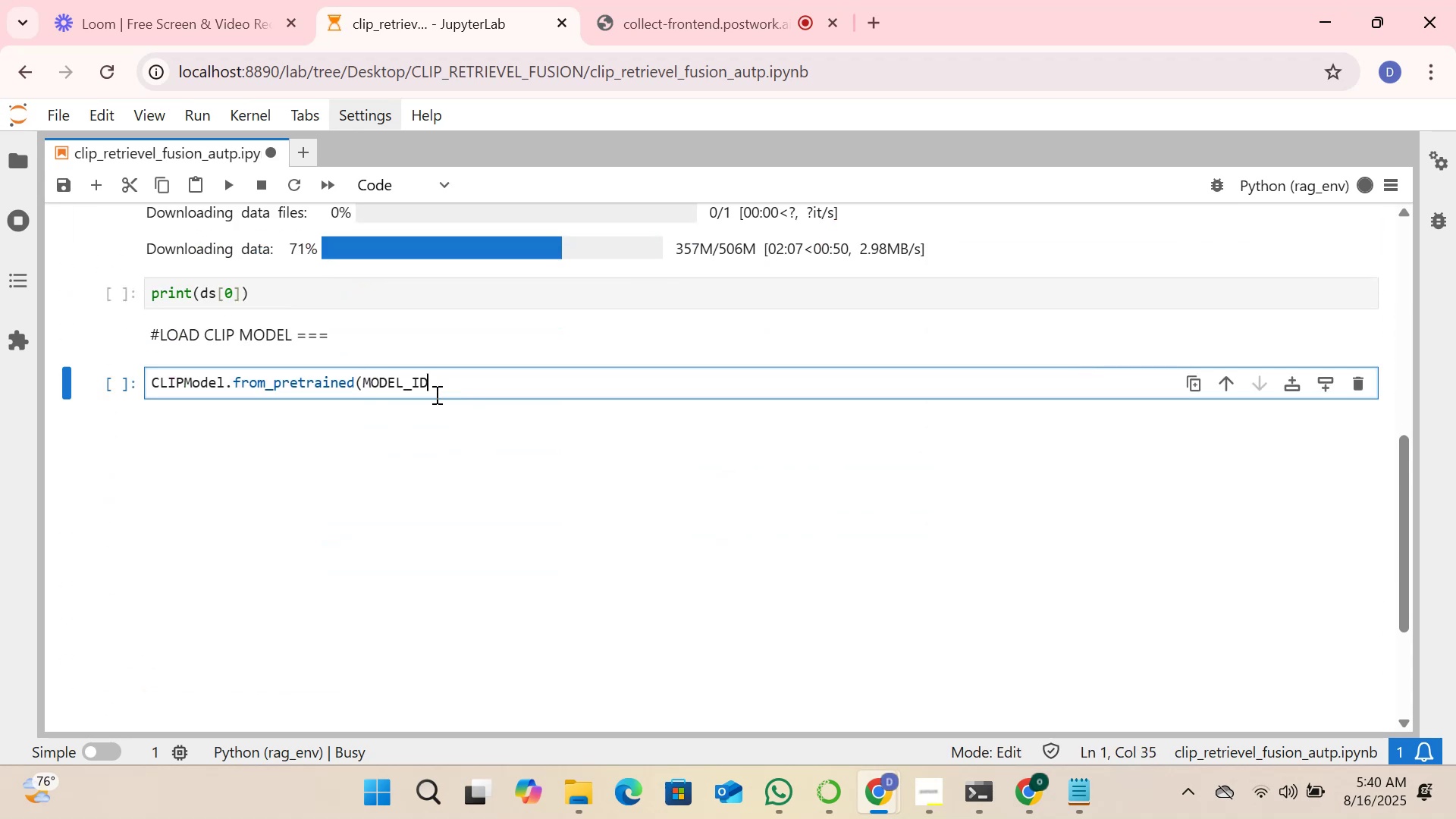 
key(Shift+0)
 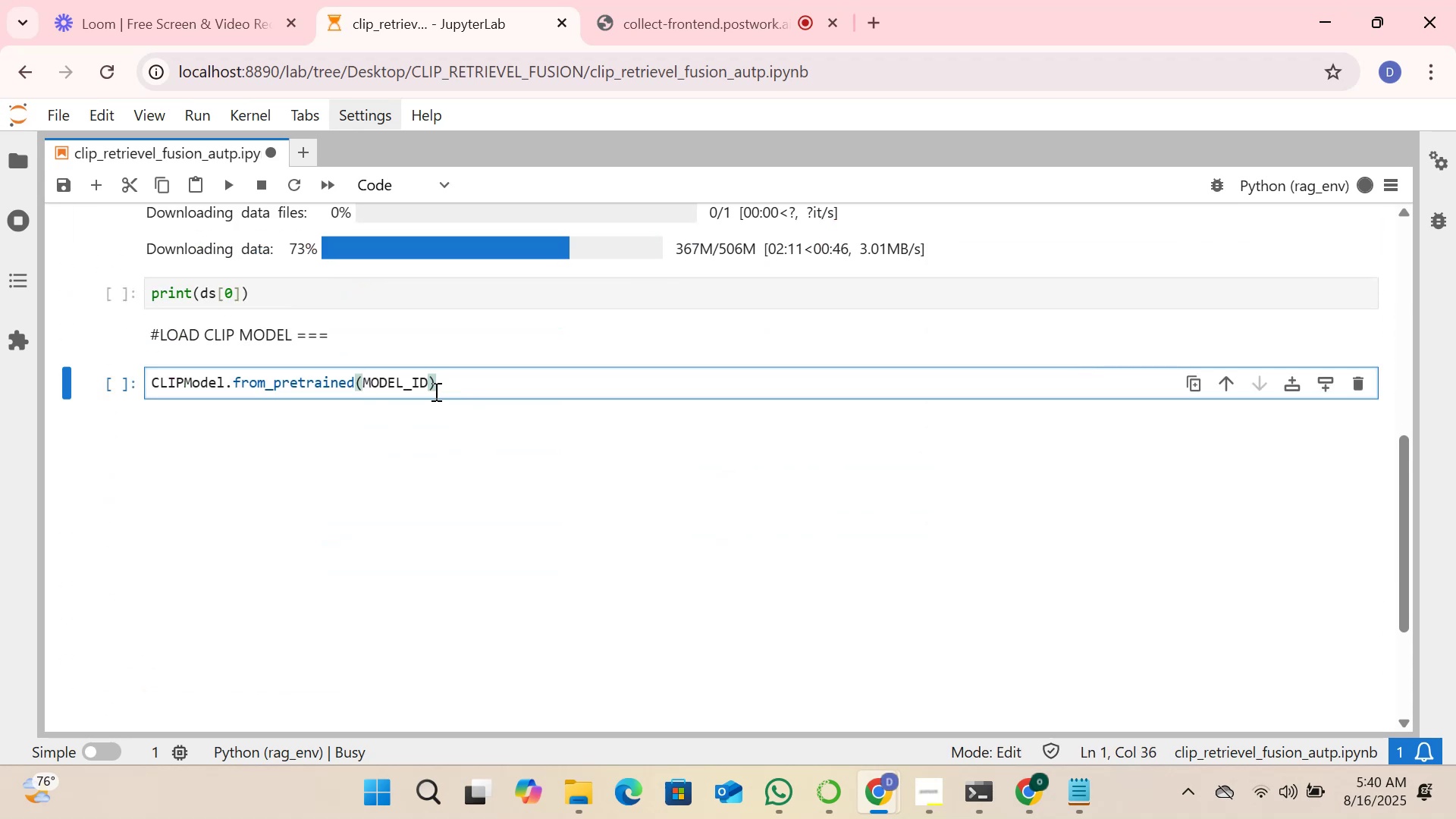 
type(.to(DEVICE))
 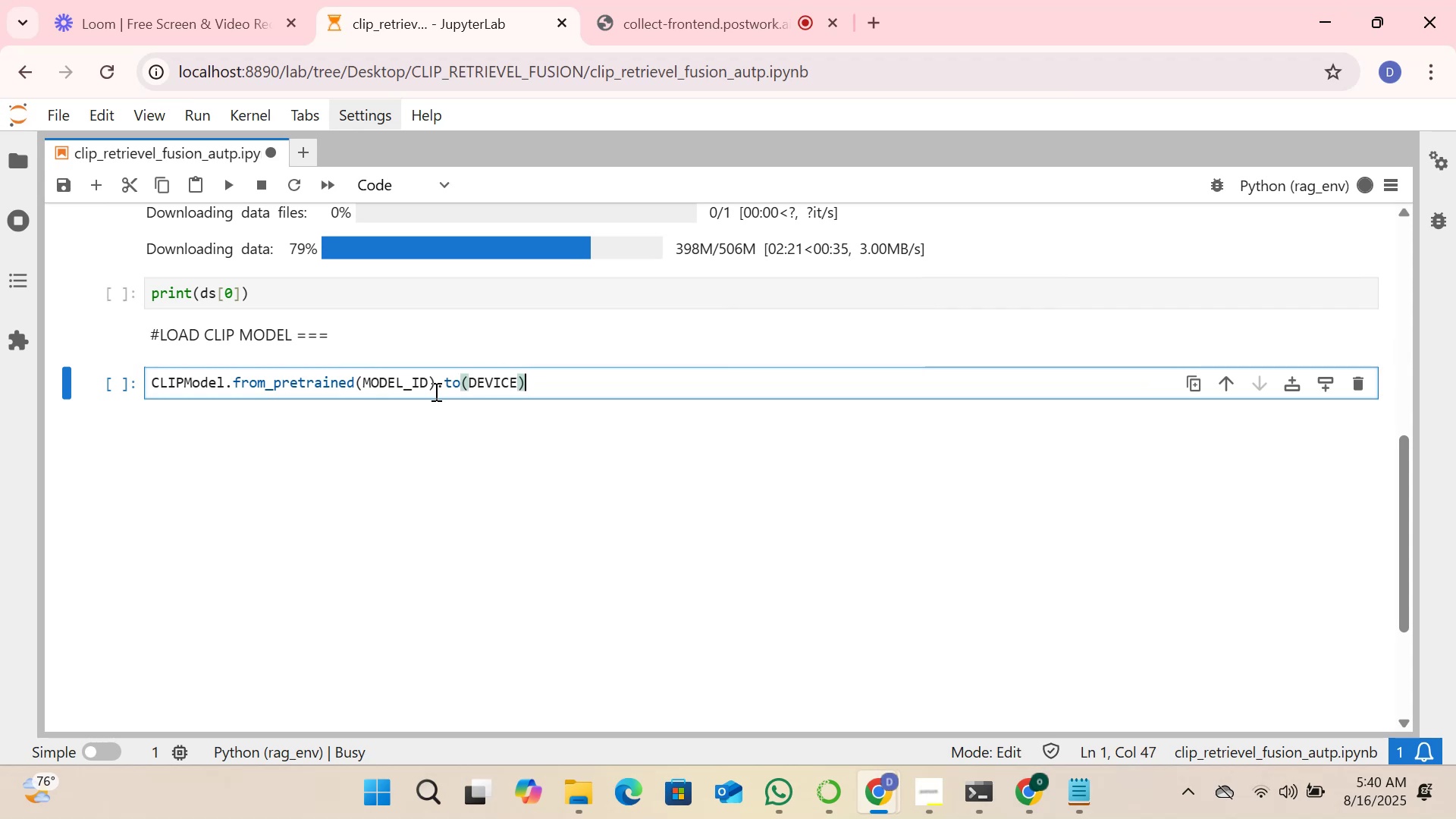 
key(Enter)
 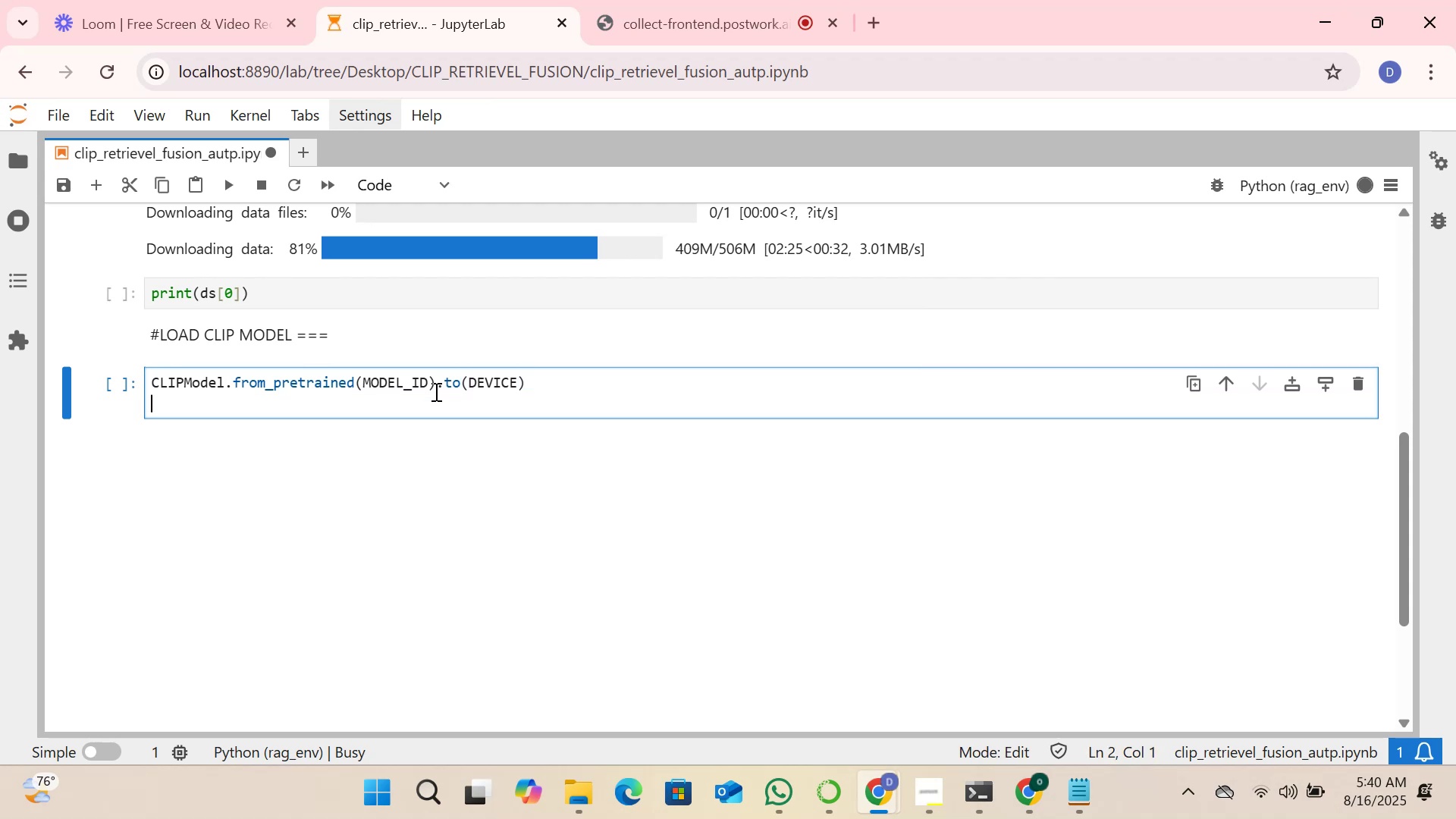 
type(proc=)
 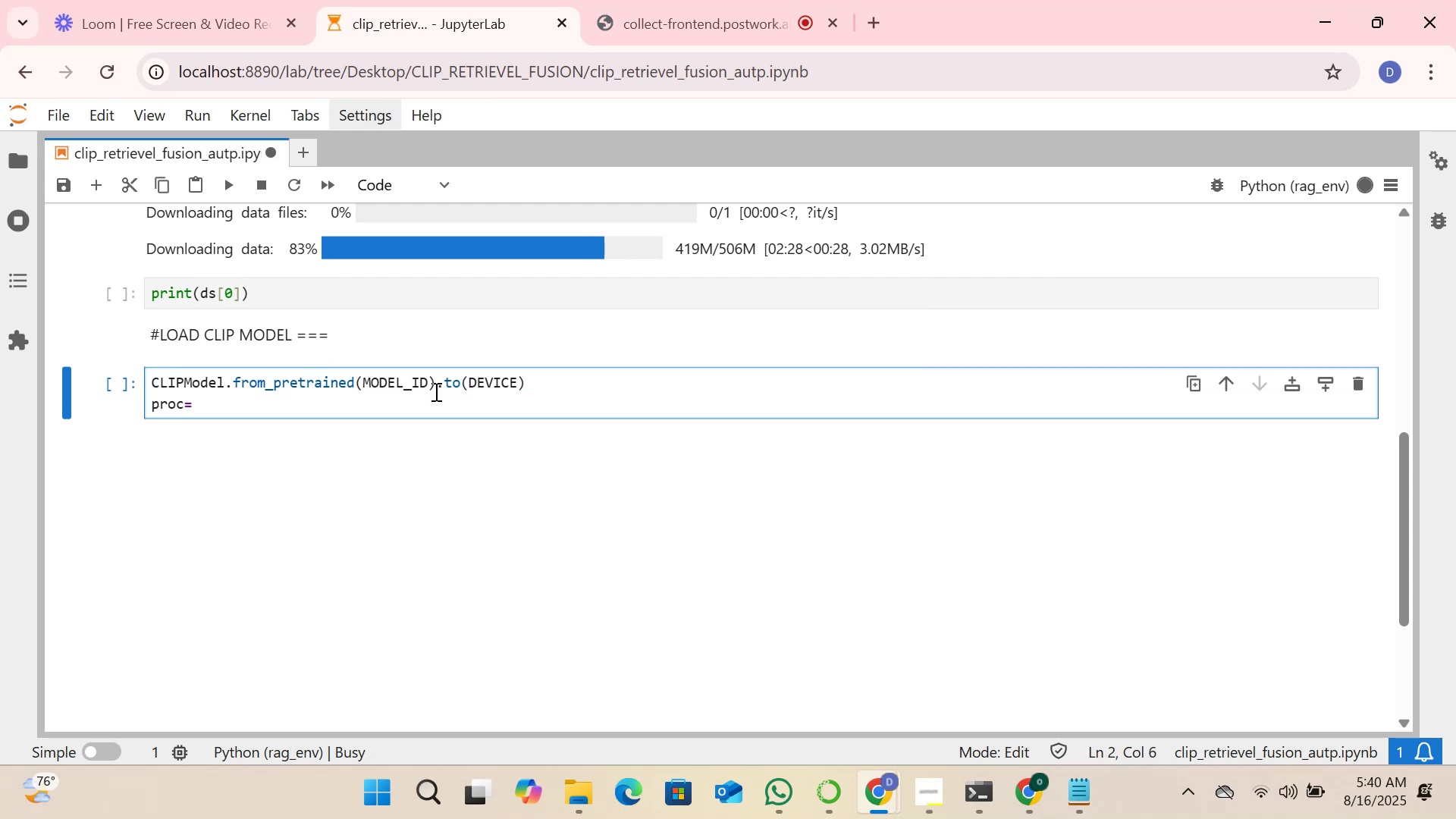 
scroll: coordinate [390, 366], scroll_direction: up, amount: 8.0
 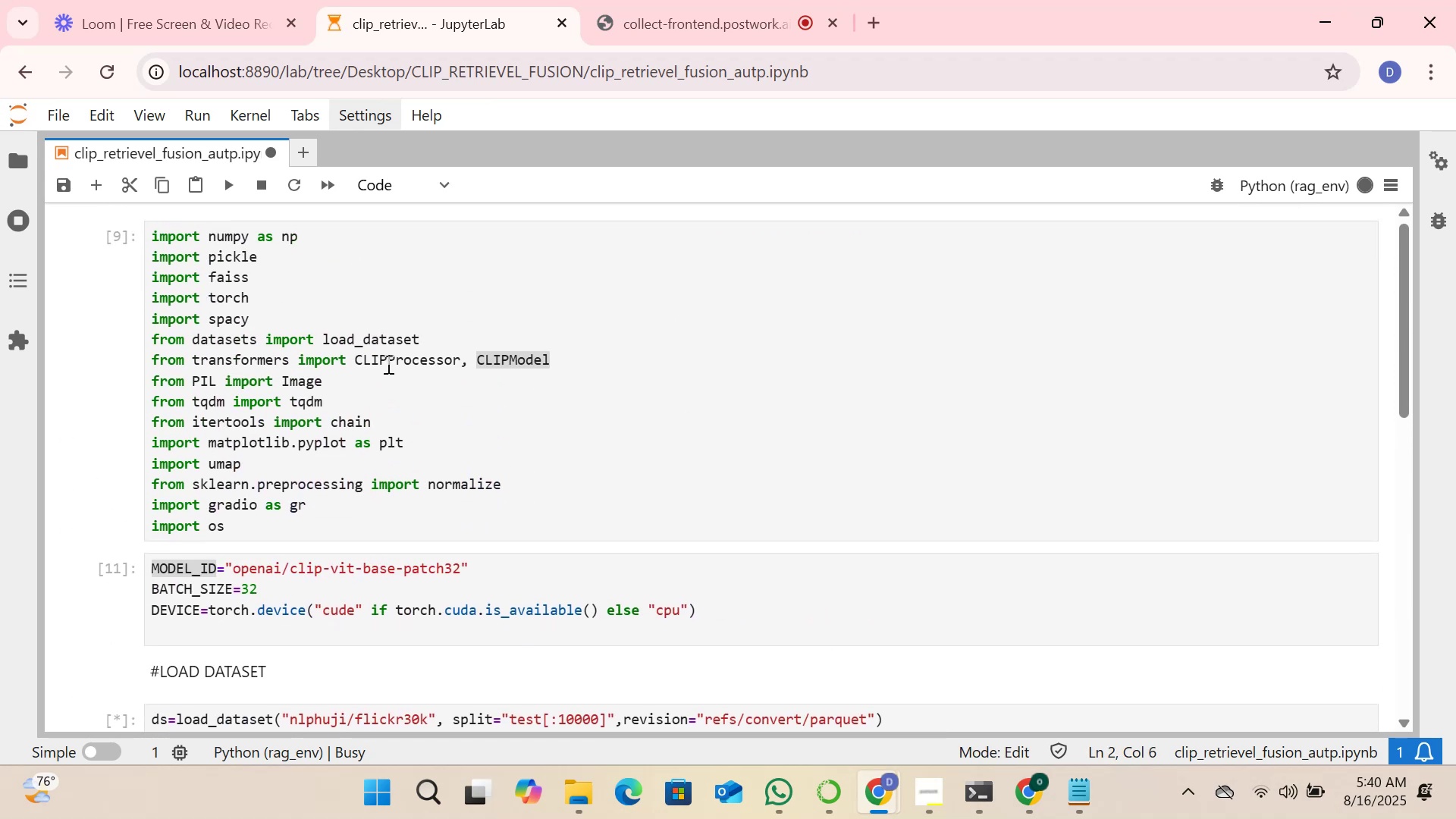 
double_click([387, 364])
 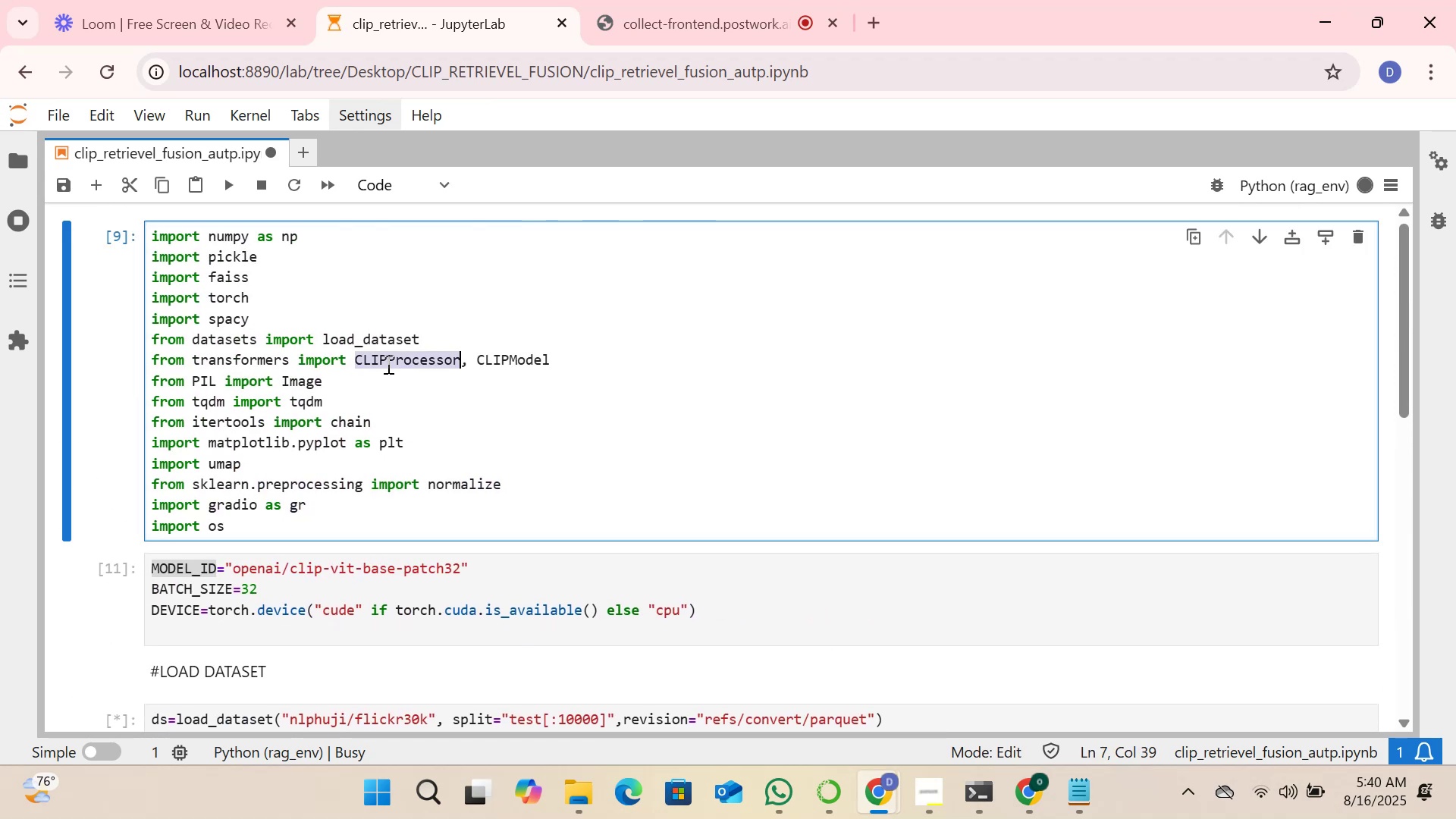 
key(Control+C)
 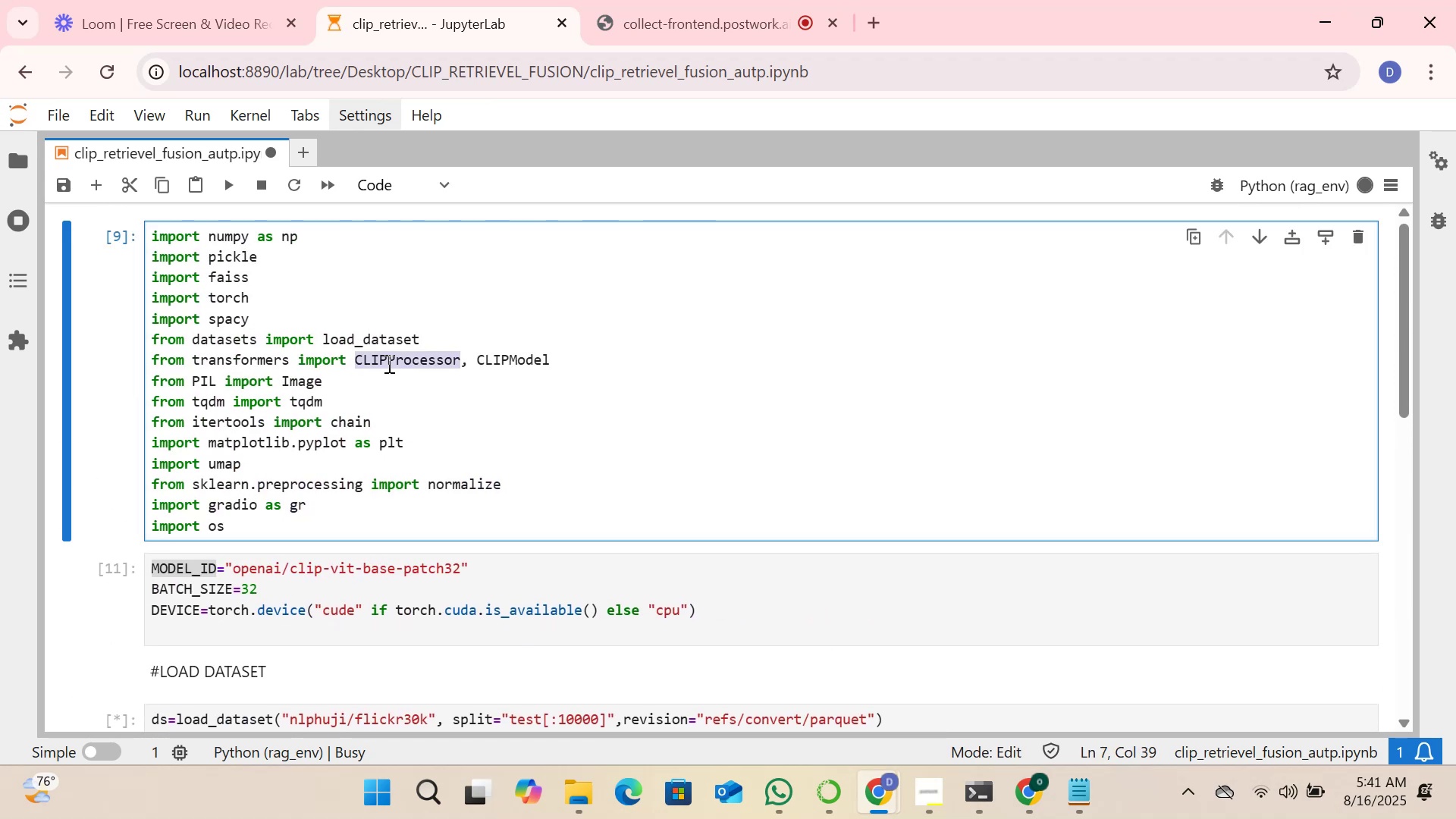 
scroll: coordinate [388, 363], scroll_direction: down, amount: 4.0
 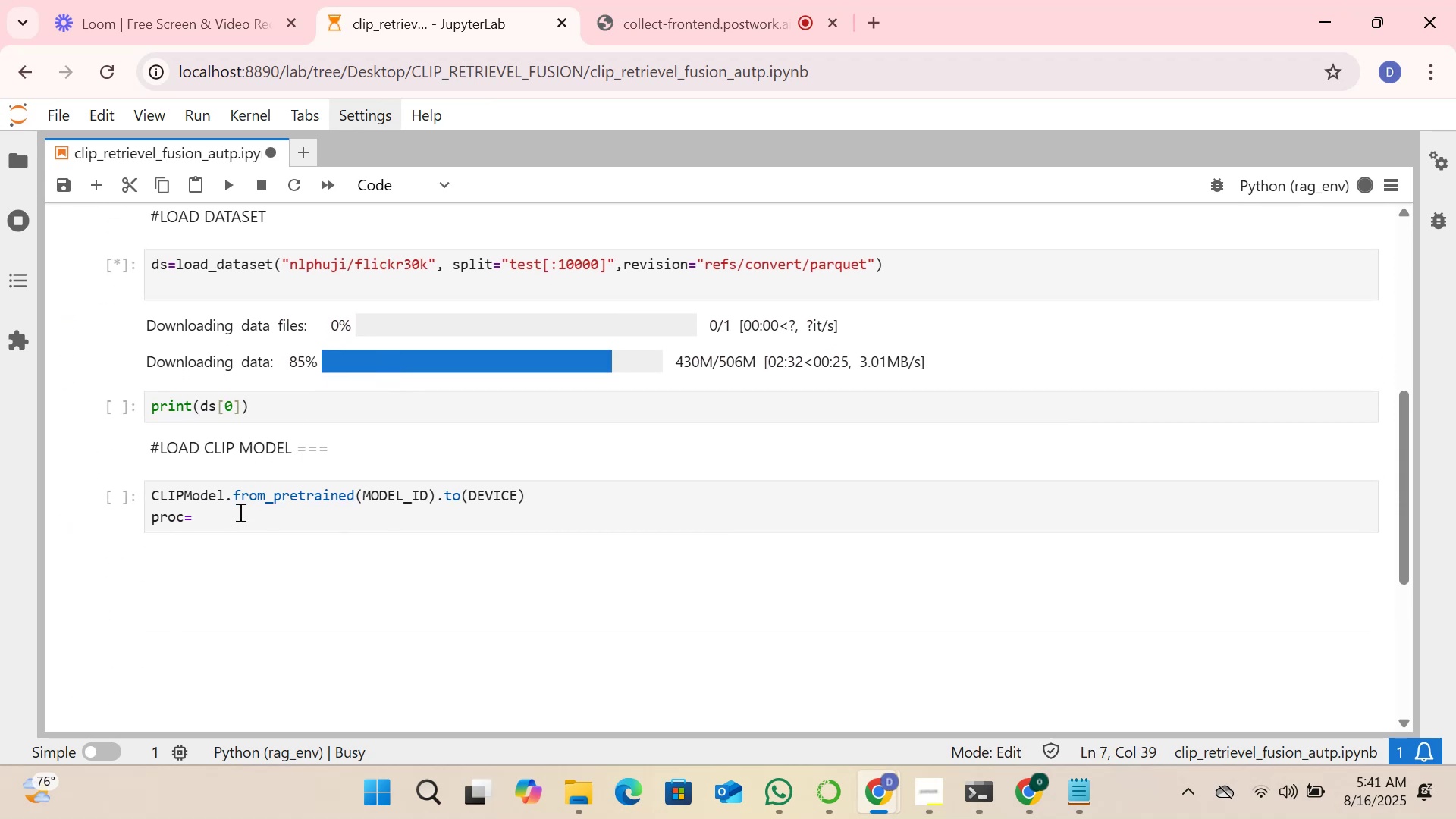 
double_click([234, 517])
 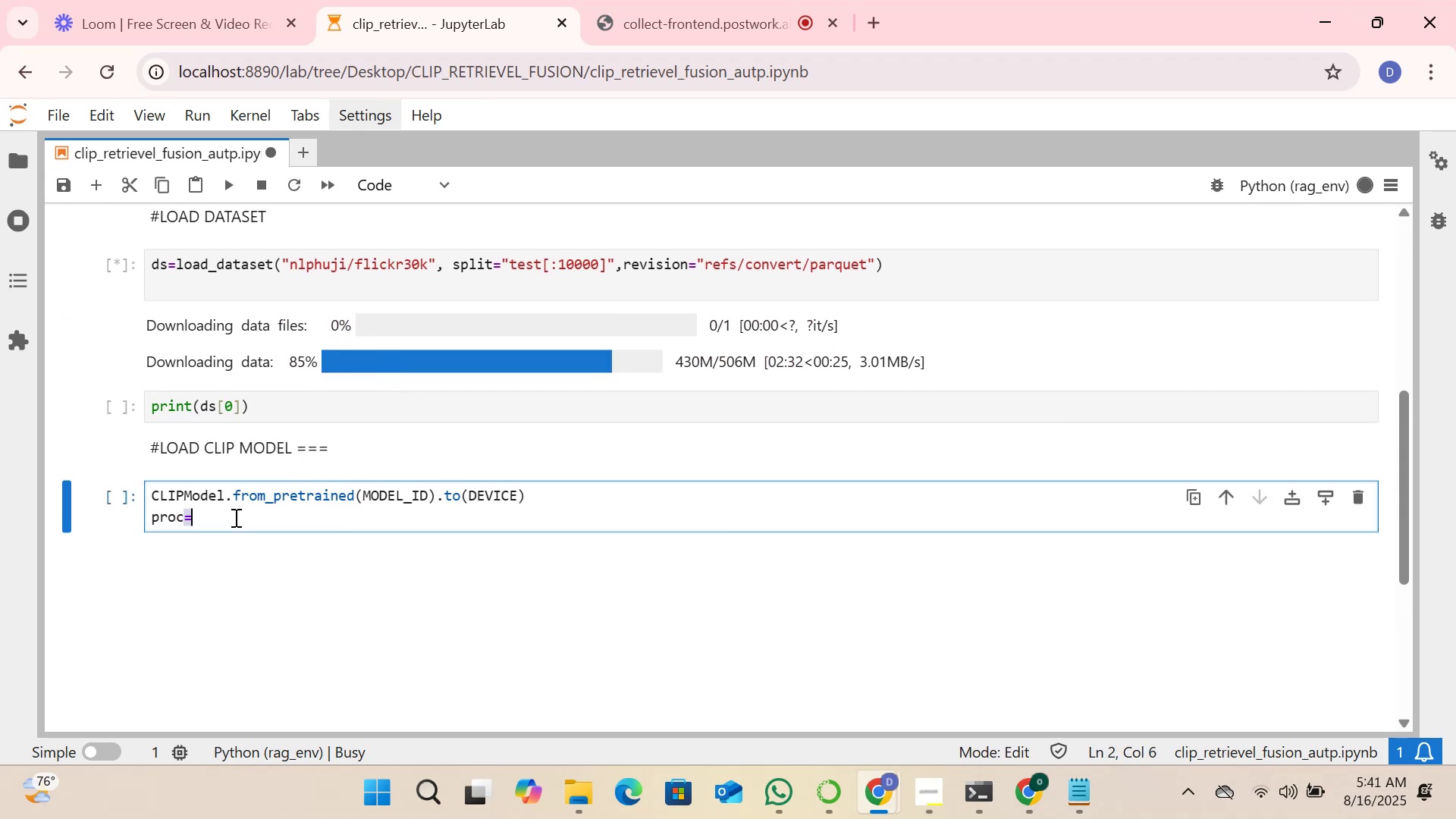 
hold_key(key=ControlLeft, duration=0.34)
 